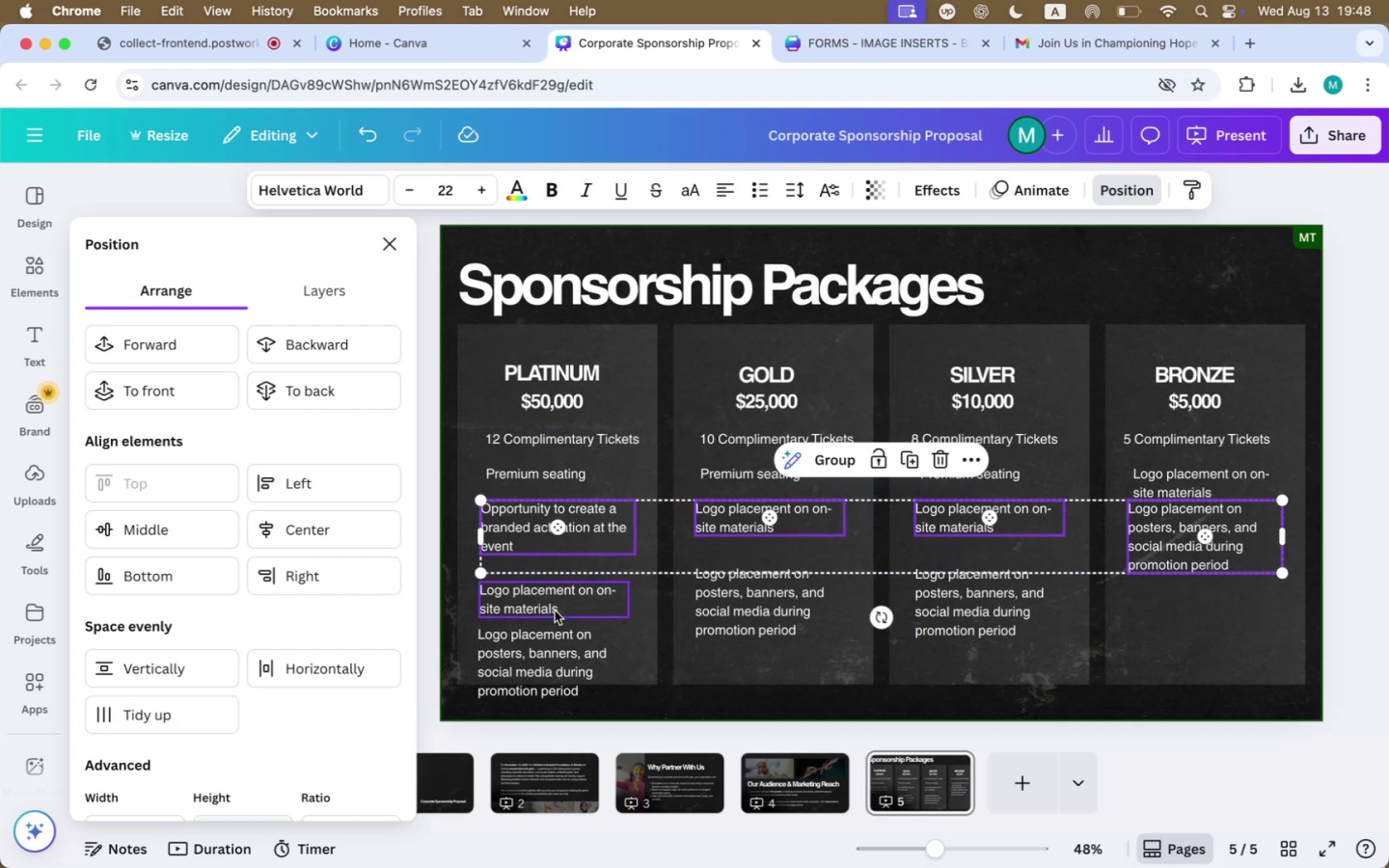 
left_click([546, 595])
 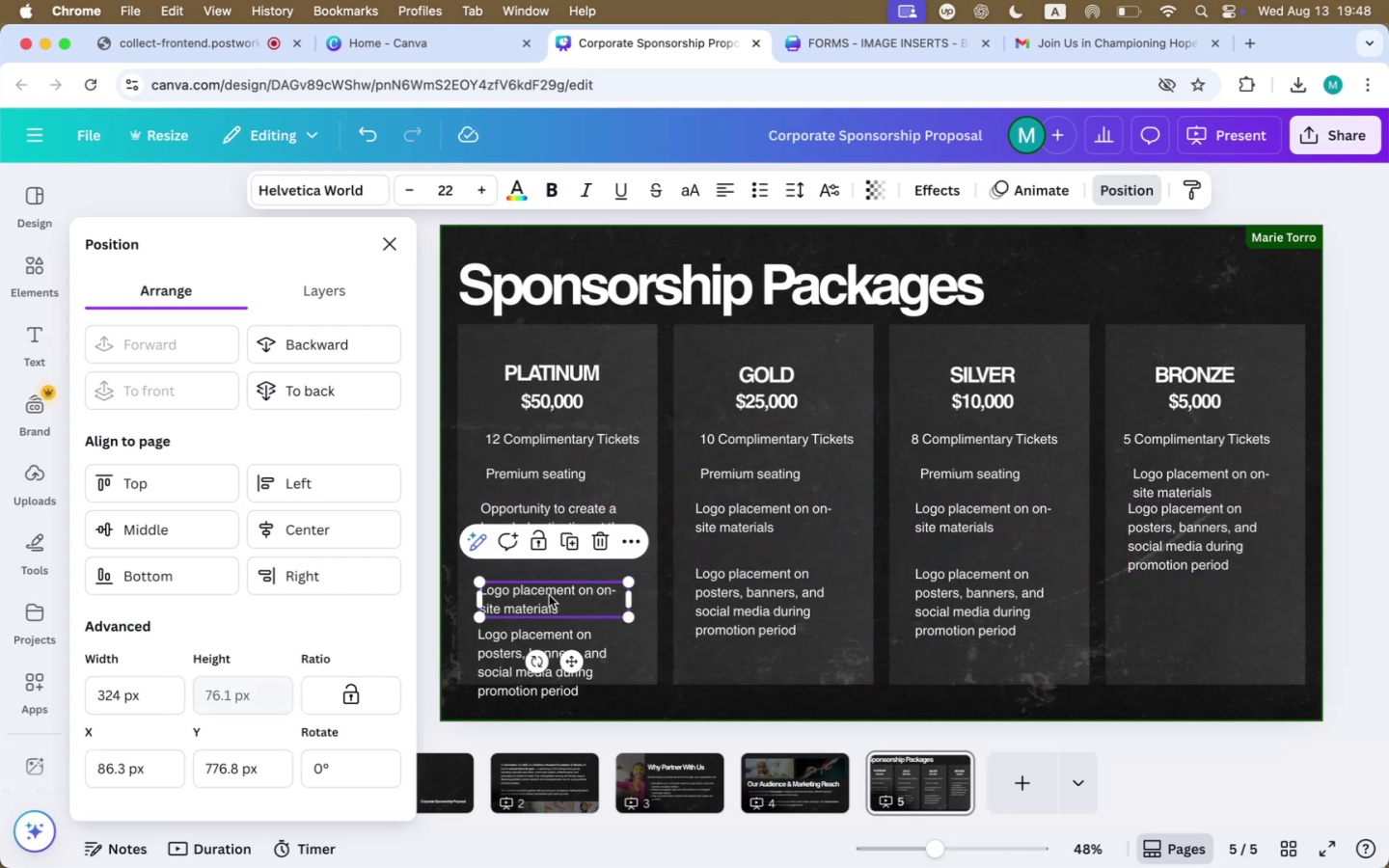 
hold_key(key=ShiftLeft, duration=1.12)
left_click([984, 601])
 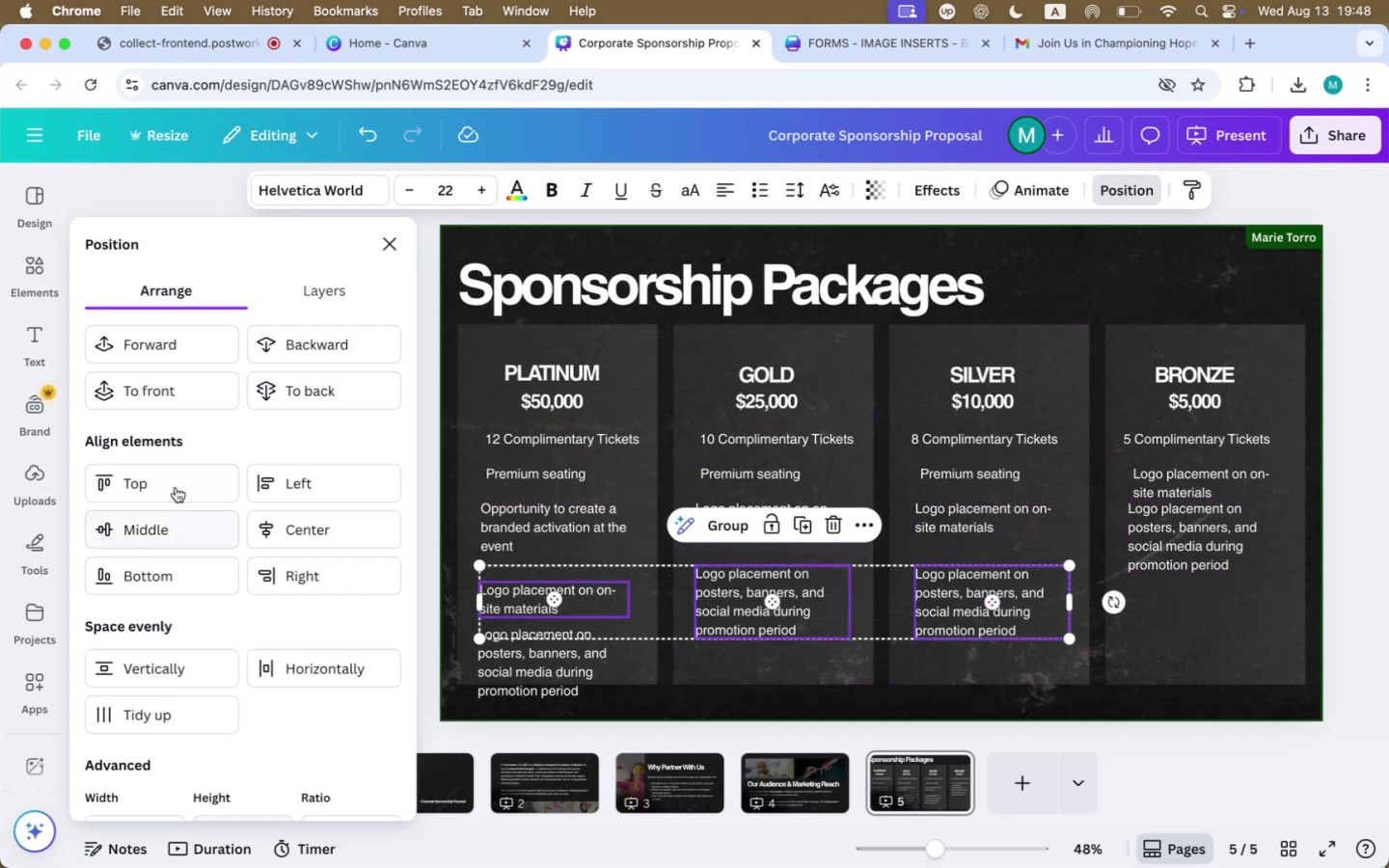 
left_click([174, 482])
 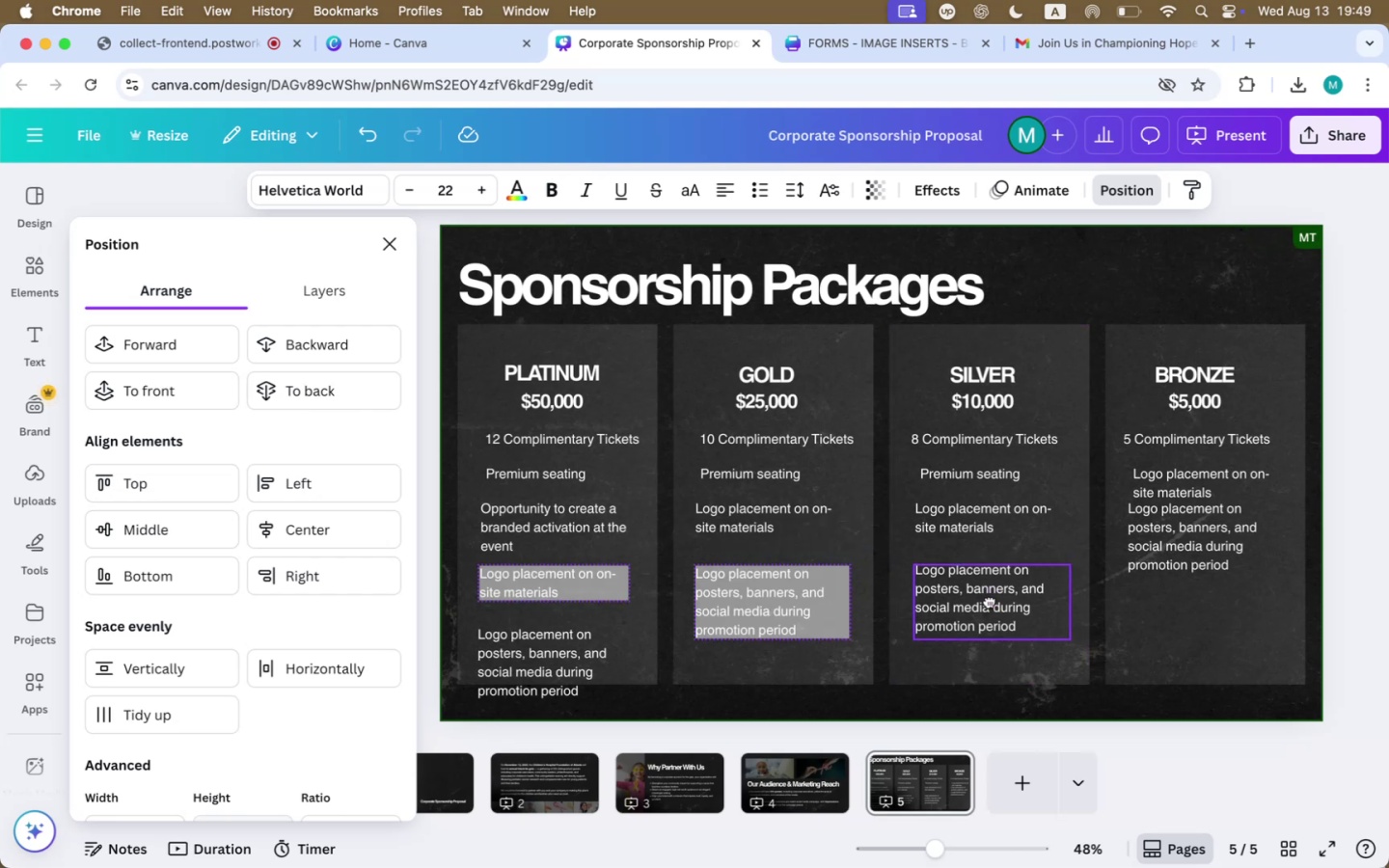 
key(Meta+CommandLeft)
 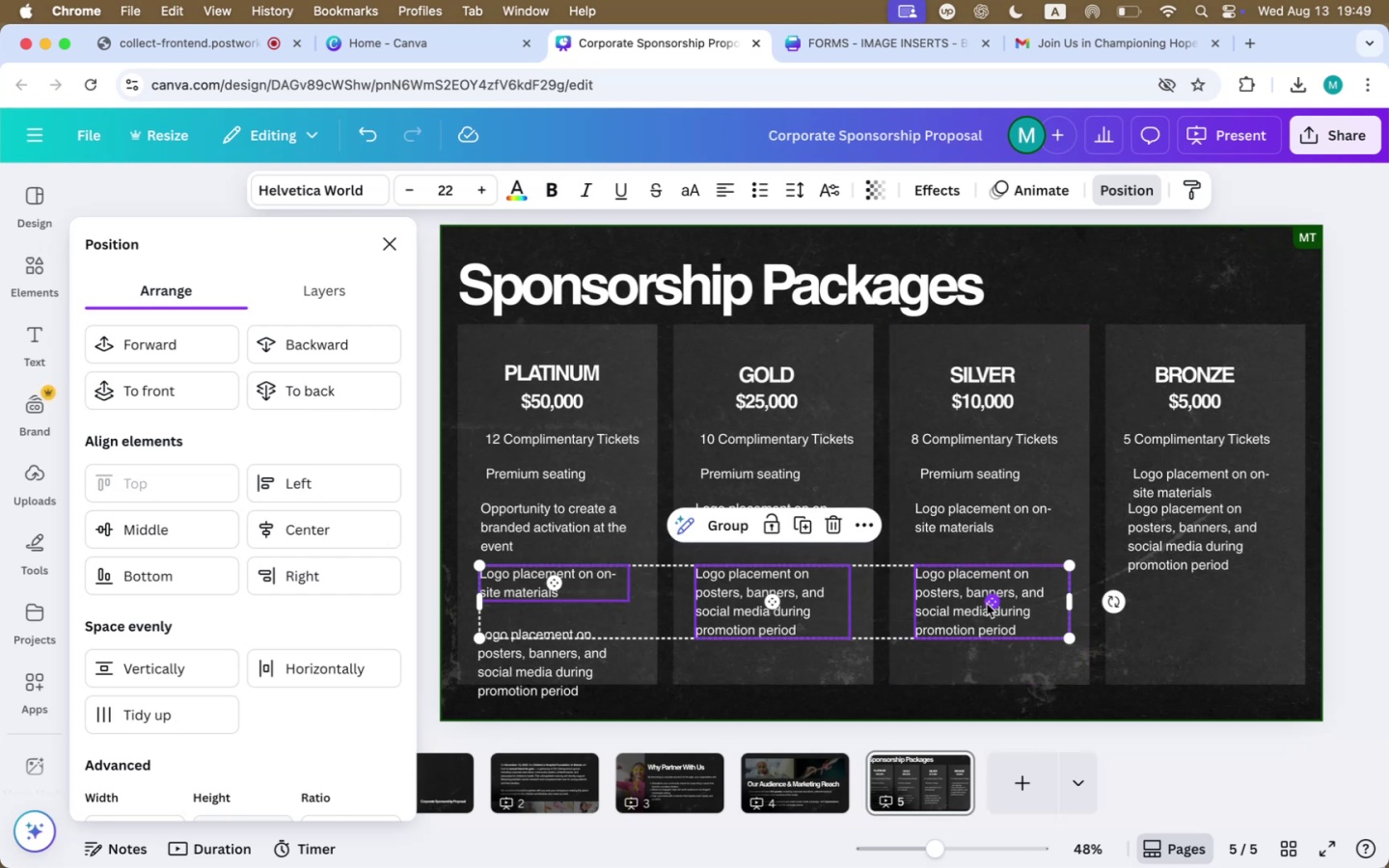 
key(Meta+Z)
 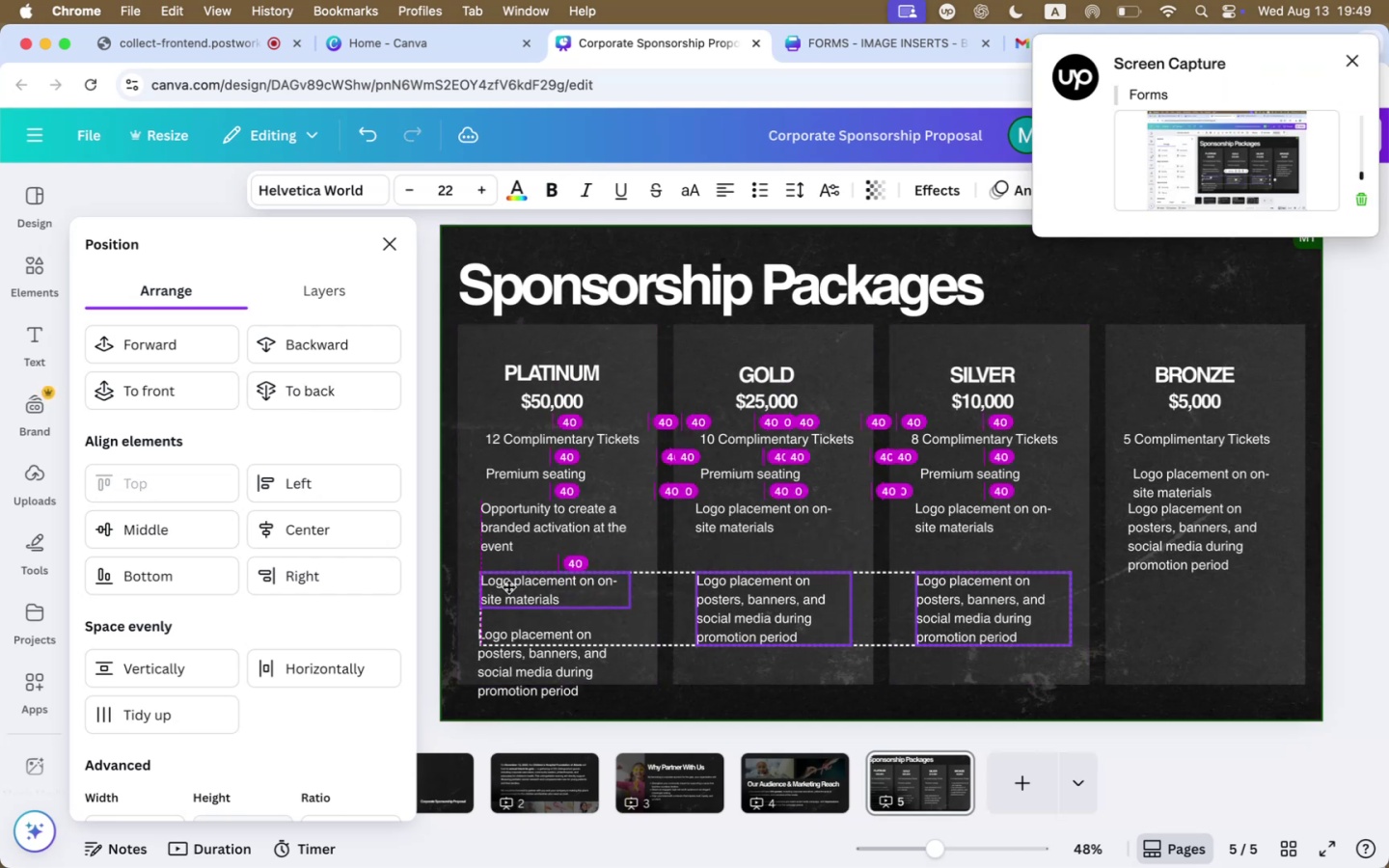 
wait(5.1)
 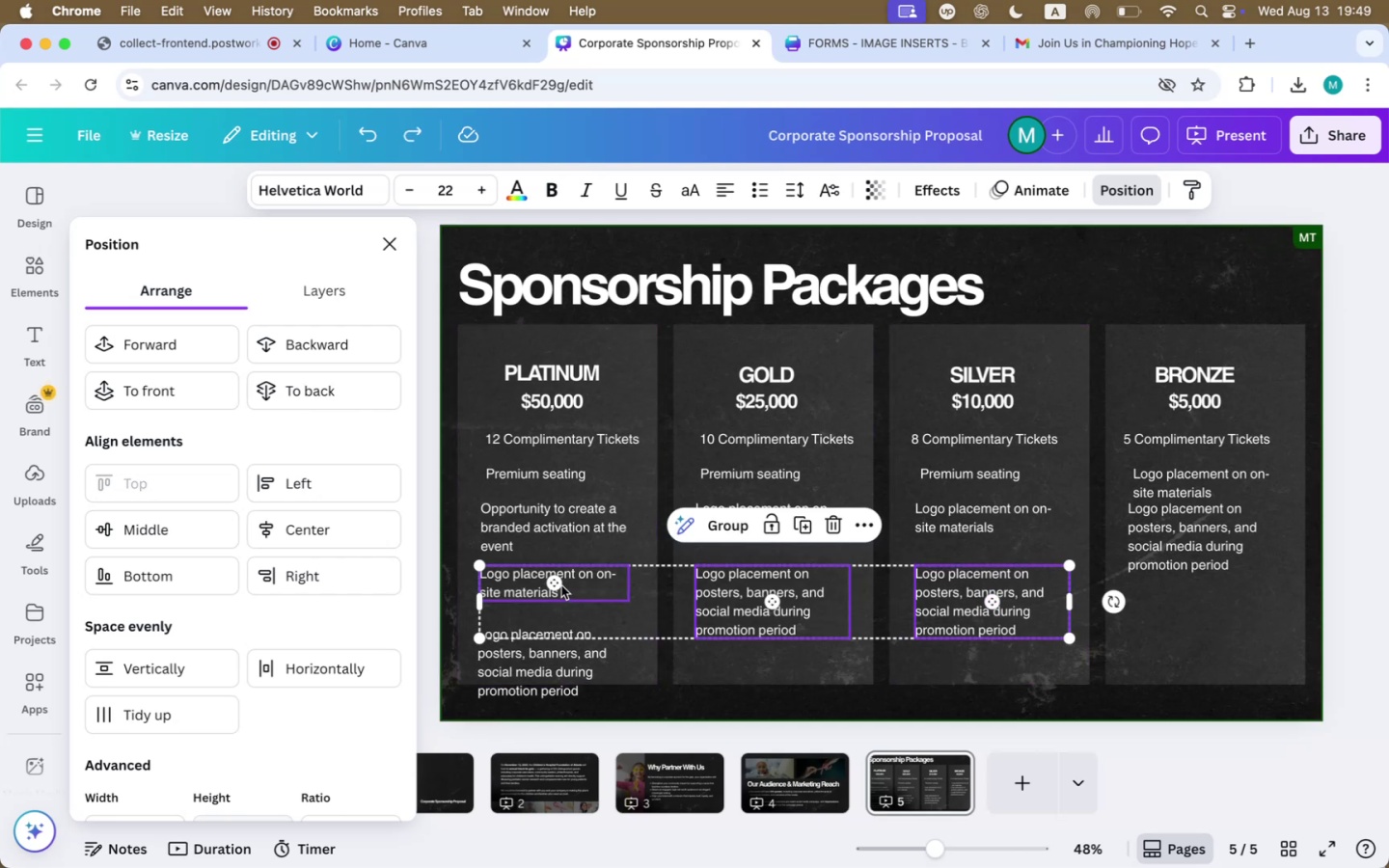 
left_click([538, 670])
 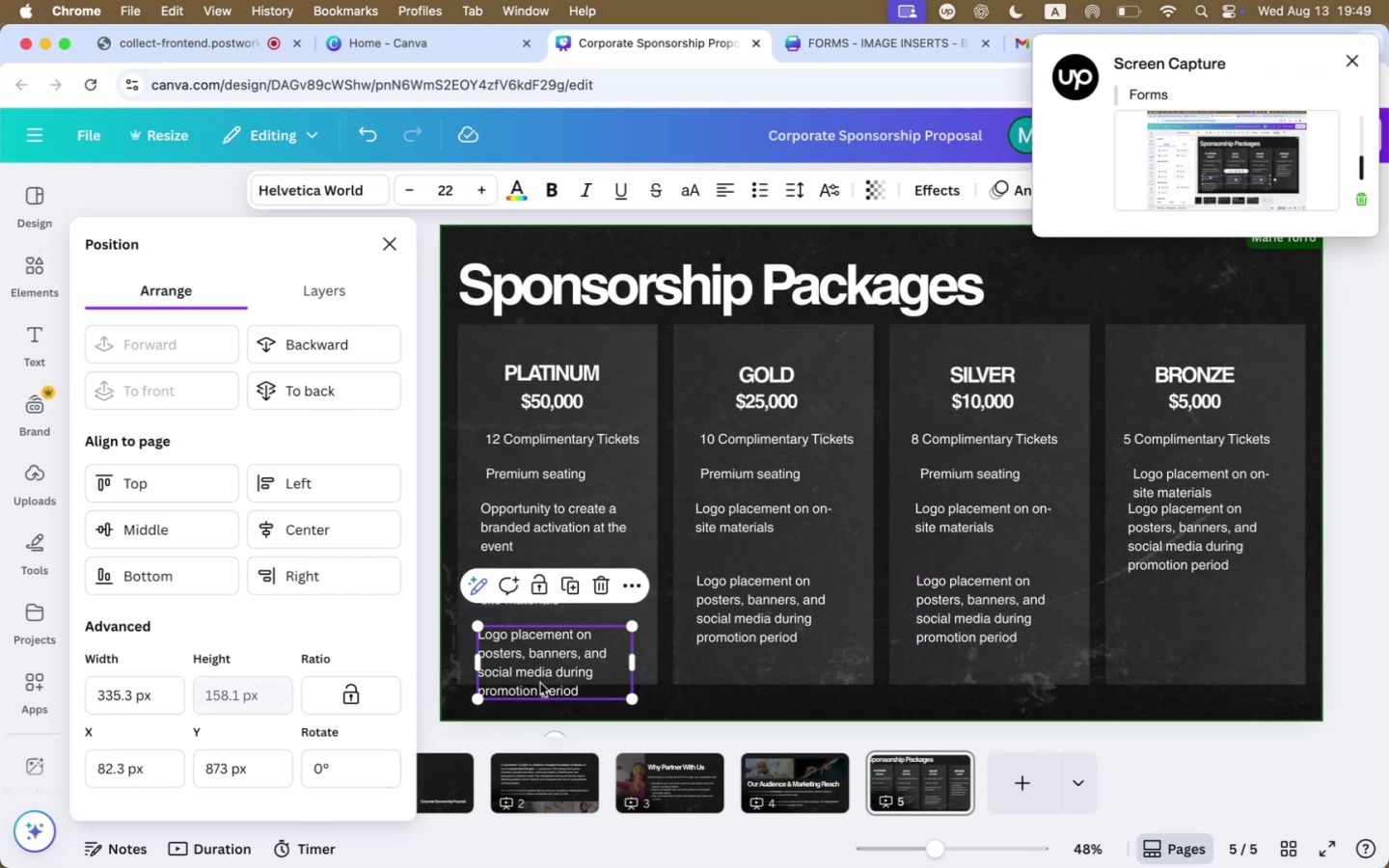 
left_click_drag(start_coordinate=[540, 677], to_coordinate=[542, 671])
 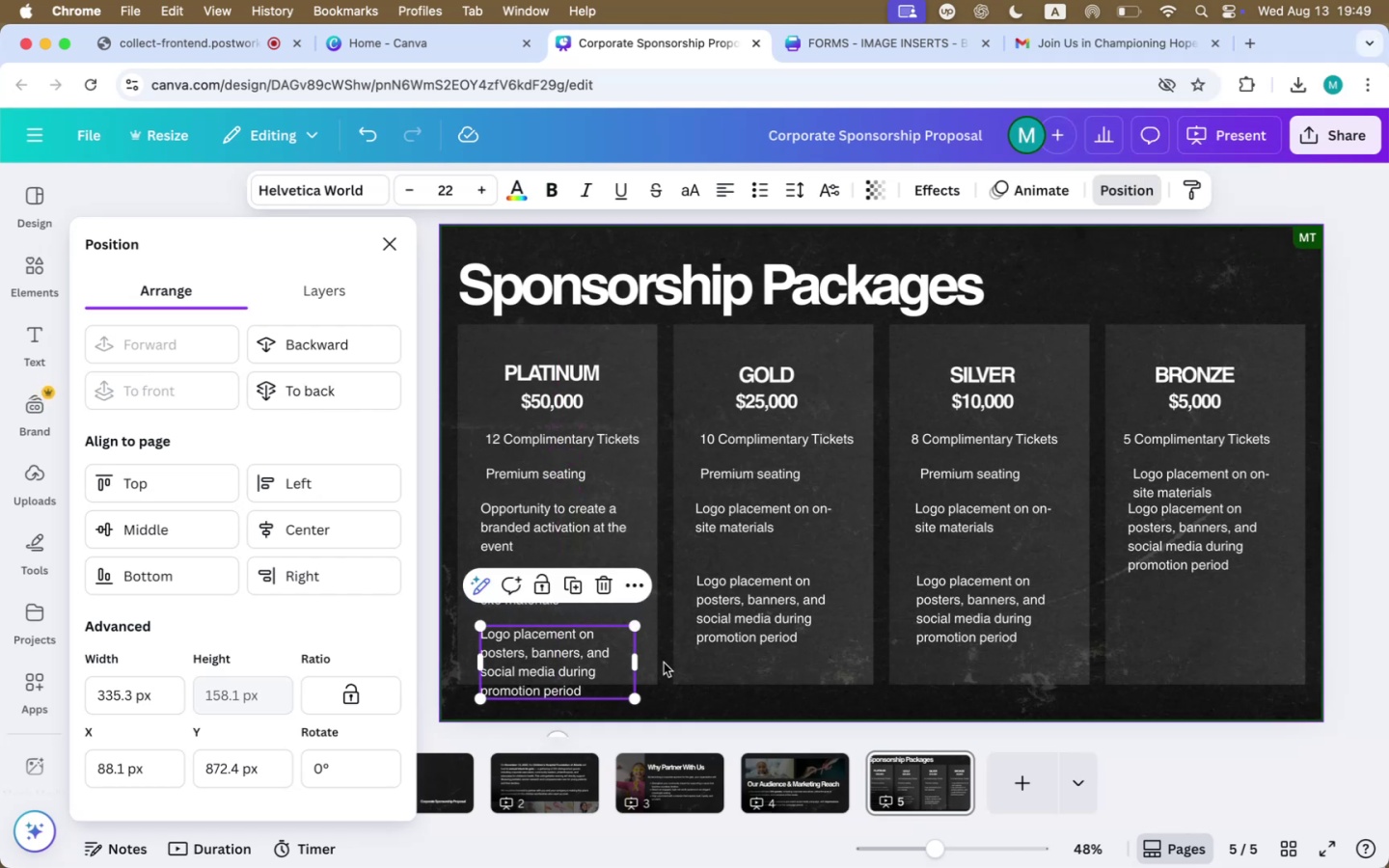 
left_click([655, 665])
 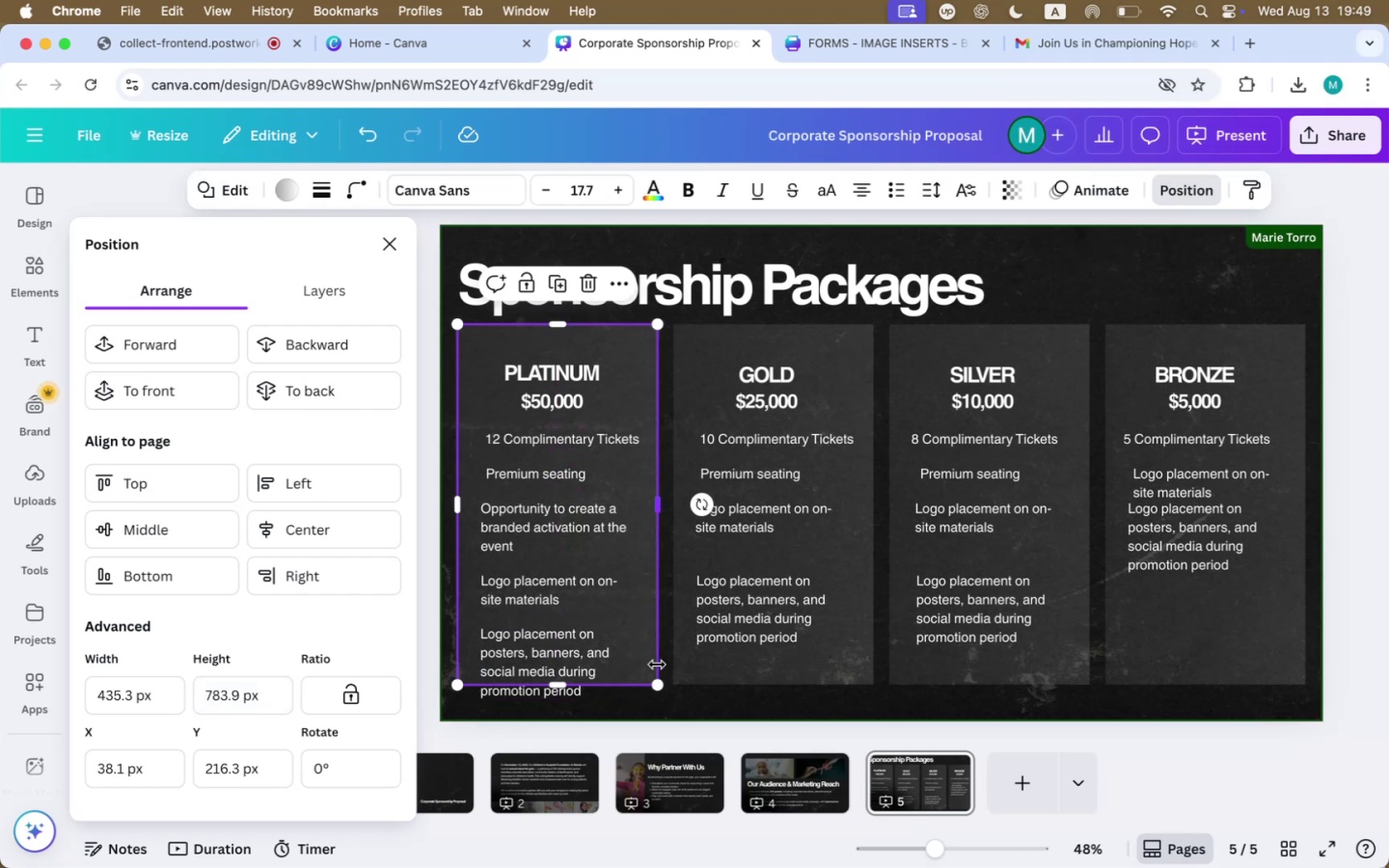 
hold_key(key=ShiftLeft, duration=1.45)
left_click([744, 668])
 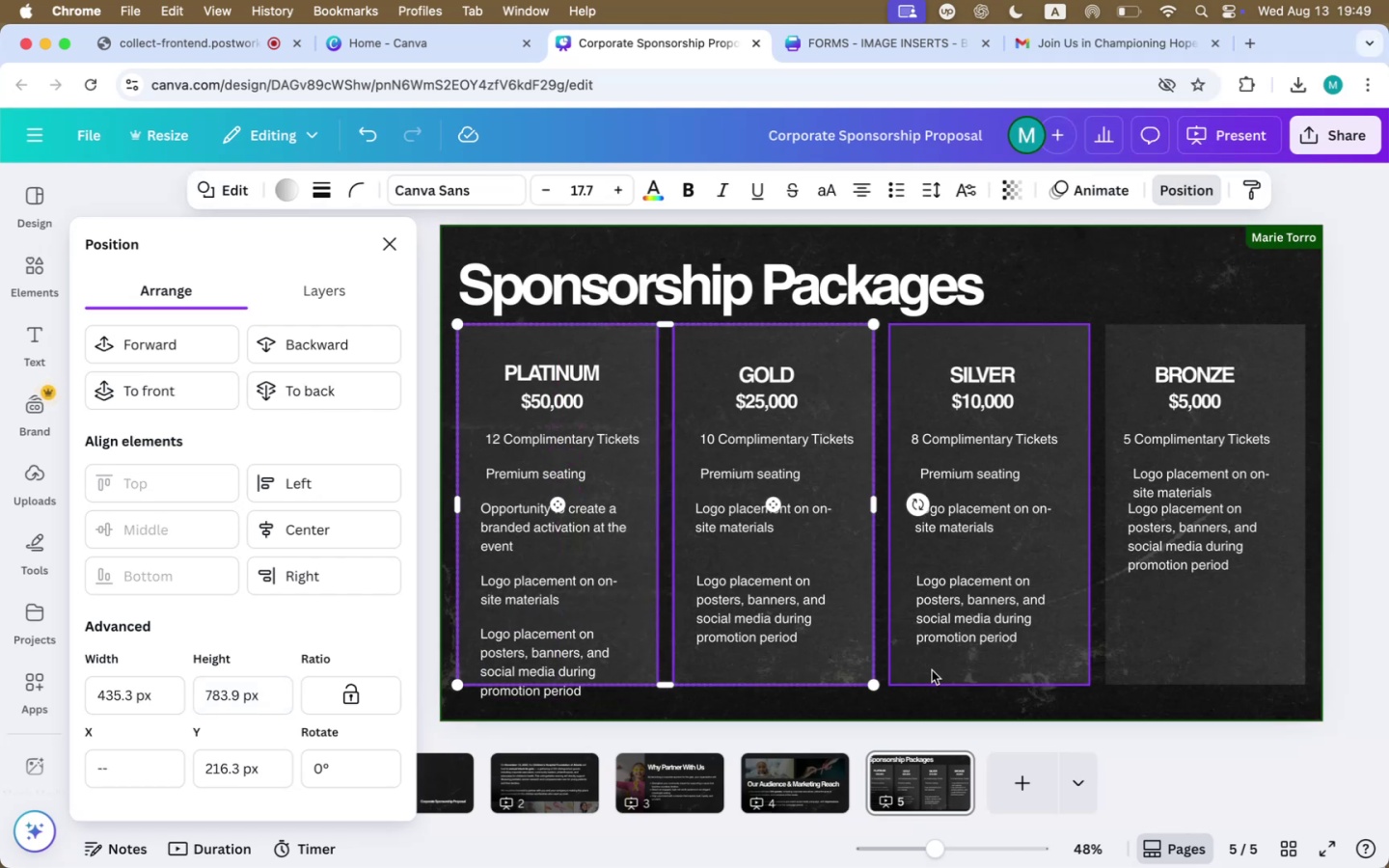 
double_click([933, 670])
 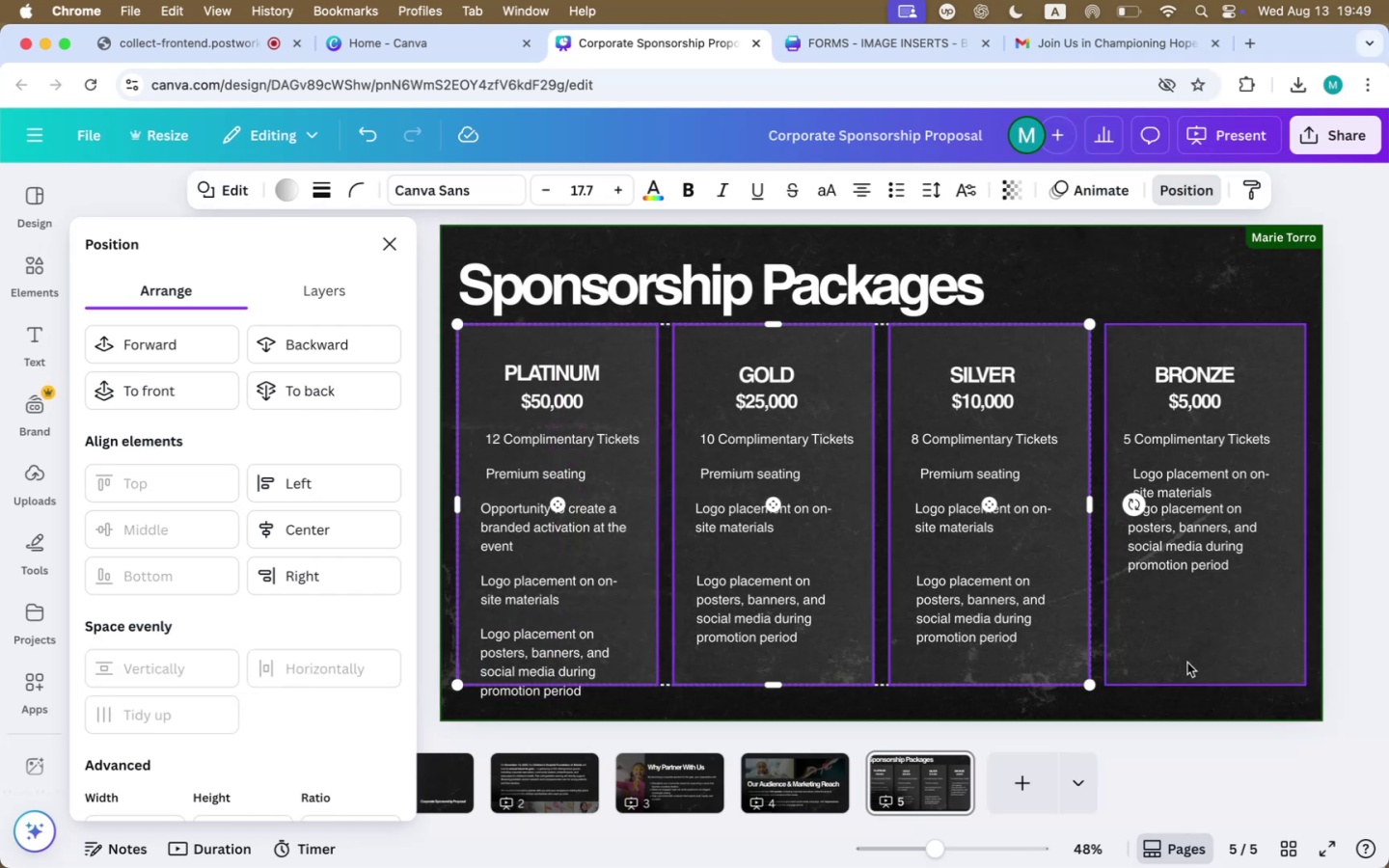 
triple_click([1187, 663])
 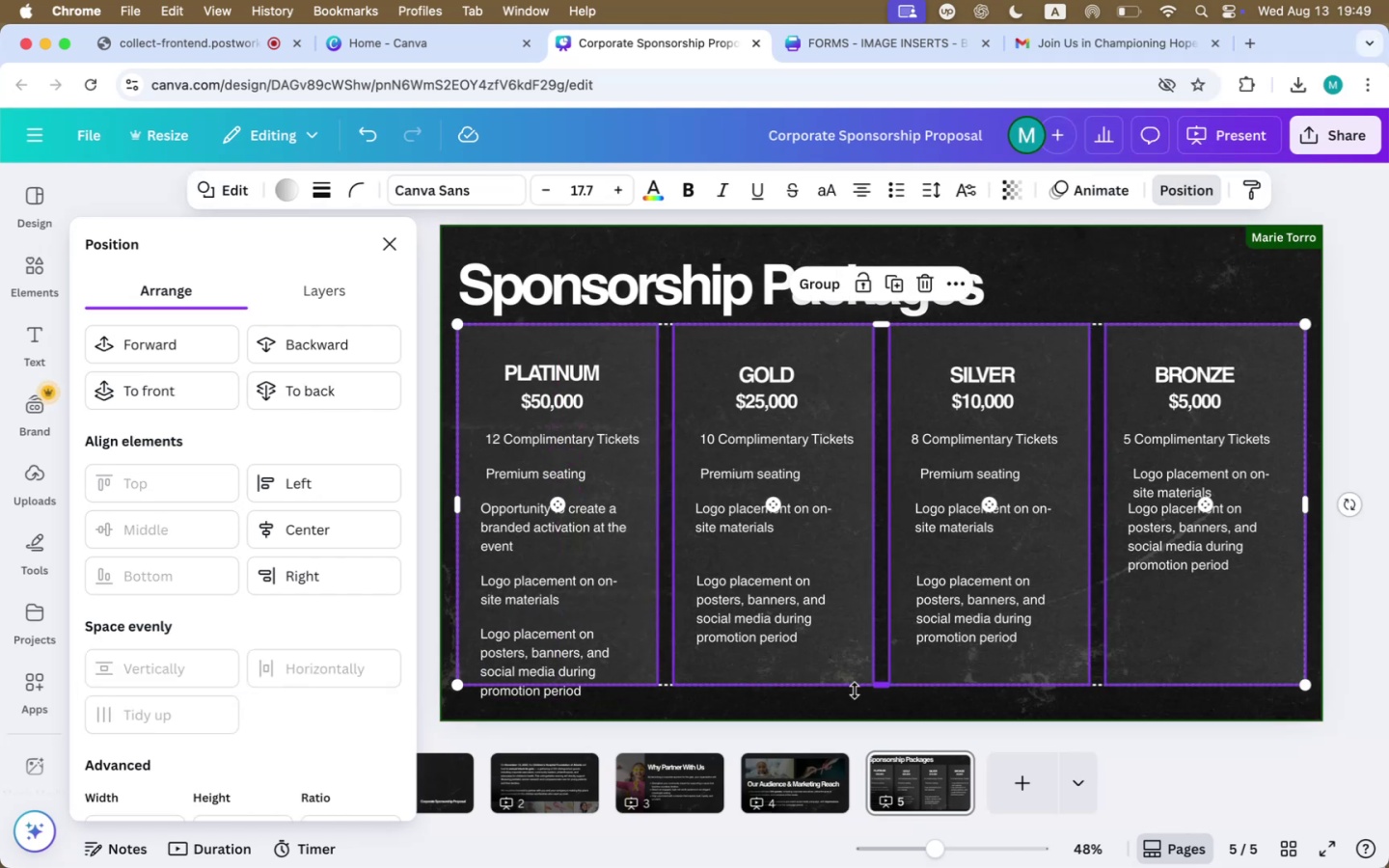 
left_click_drag(start_coordinate=[878, 689], to_coordinate=[875, 713])
 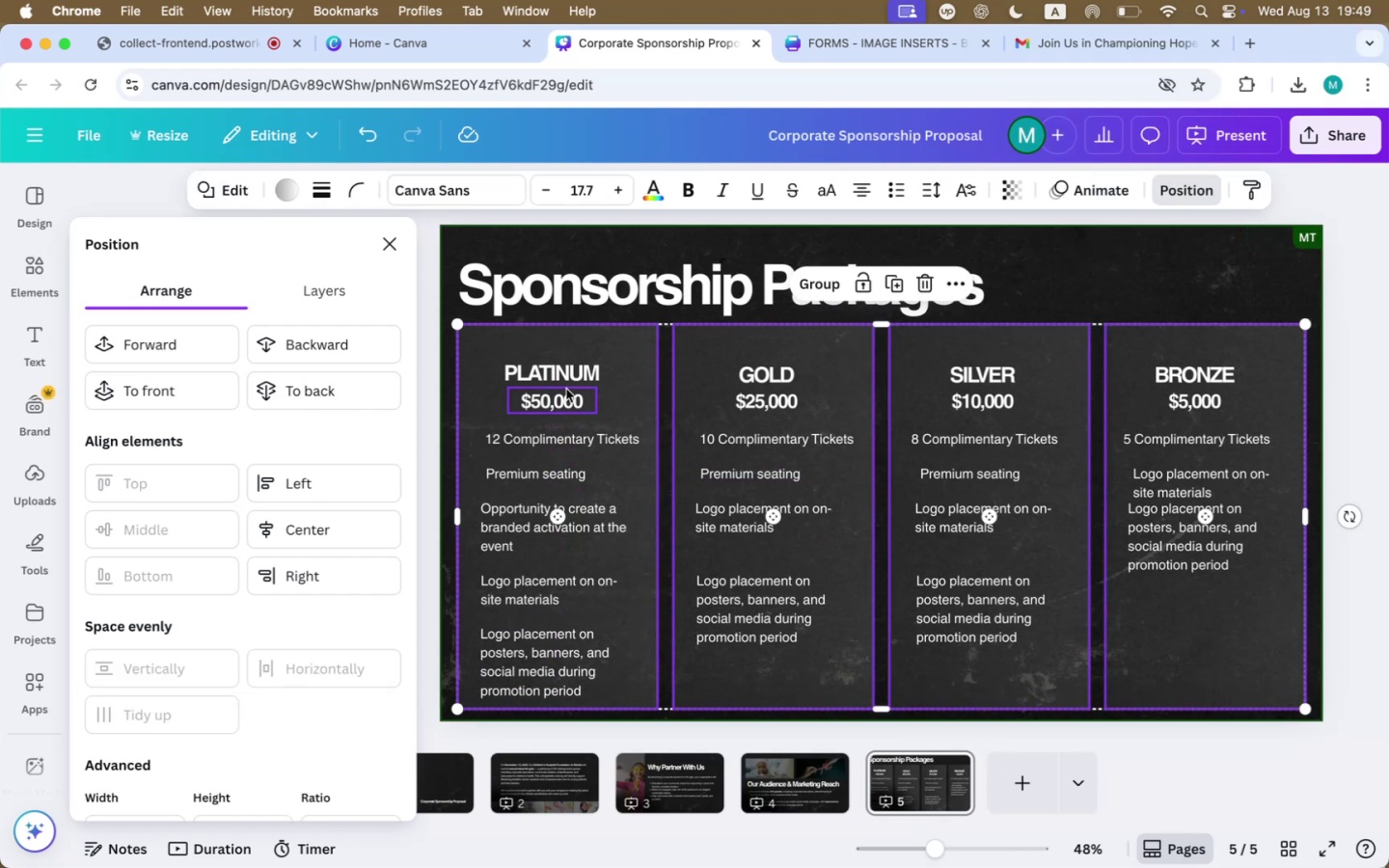 
left_click_drag(start_coordinate=[1351, 353], to_coordinate=[544, 667])
 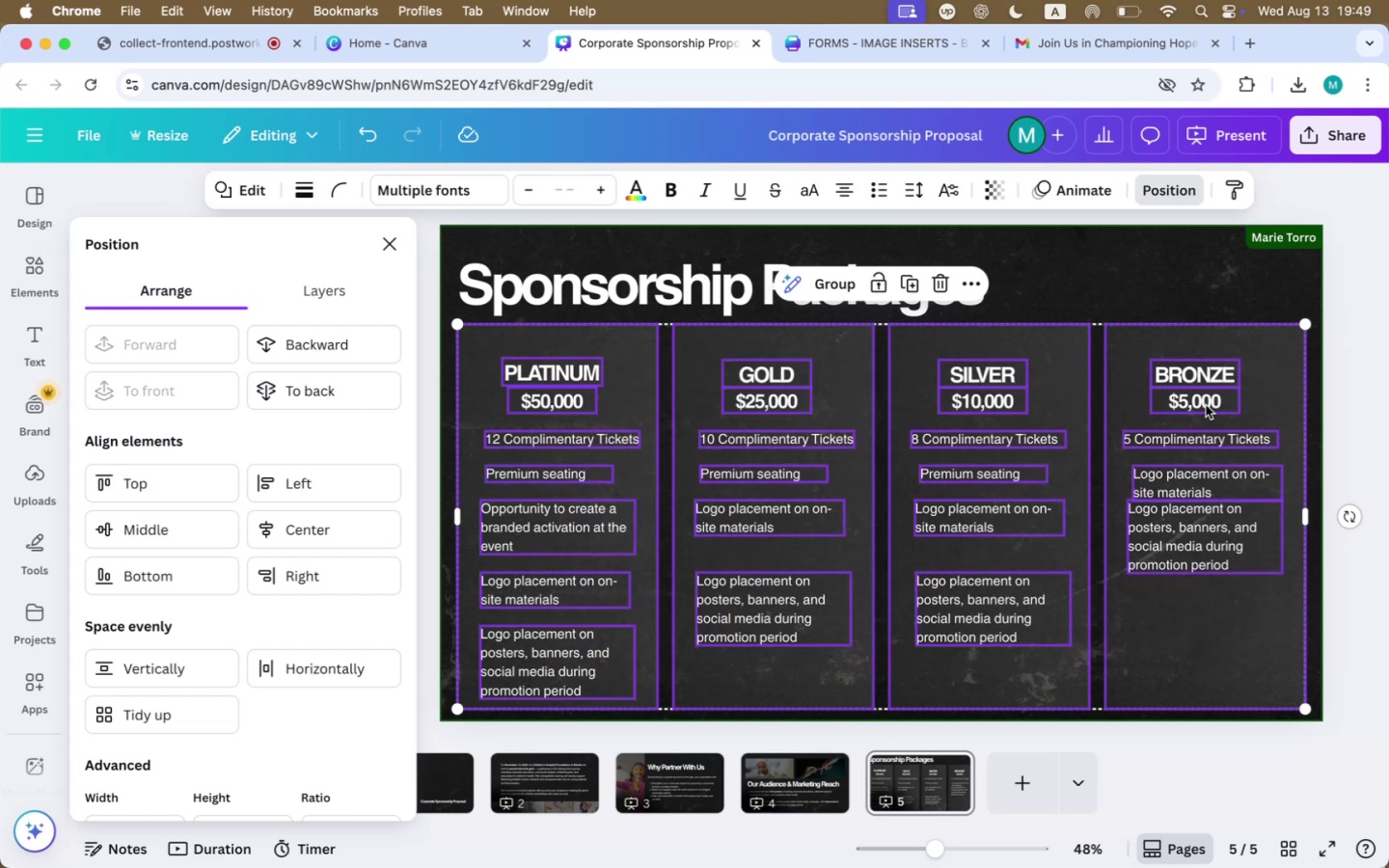 
hold_key(key=ShiftLeft, duration=5.29)
left_click([1212, 338])
 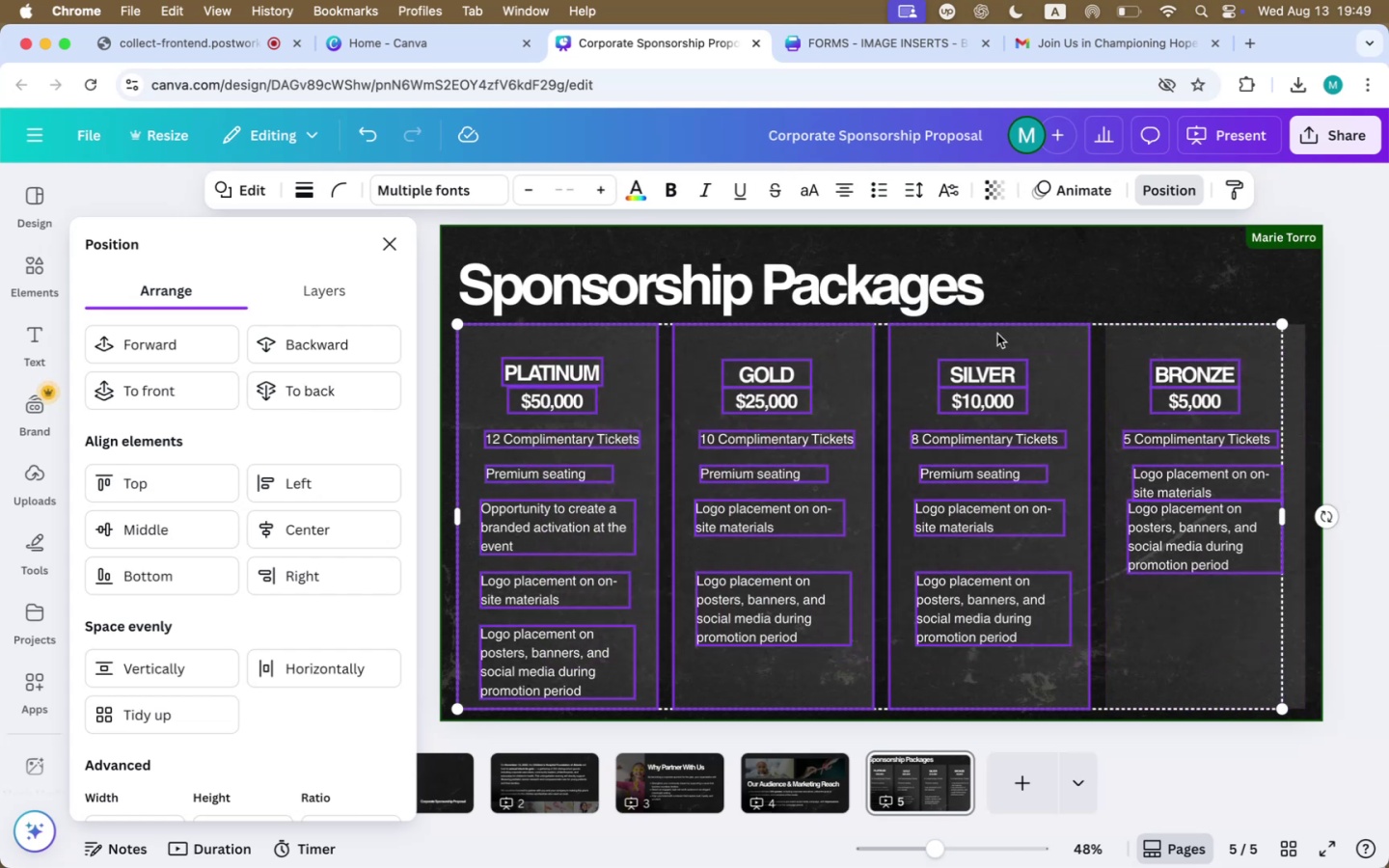 
left_click([997, 339])
 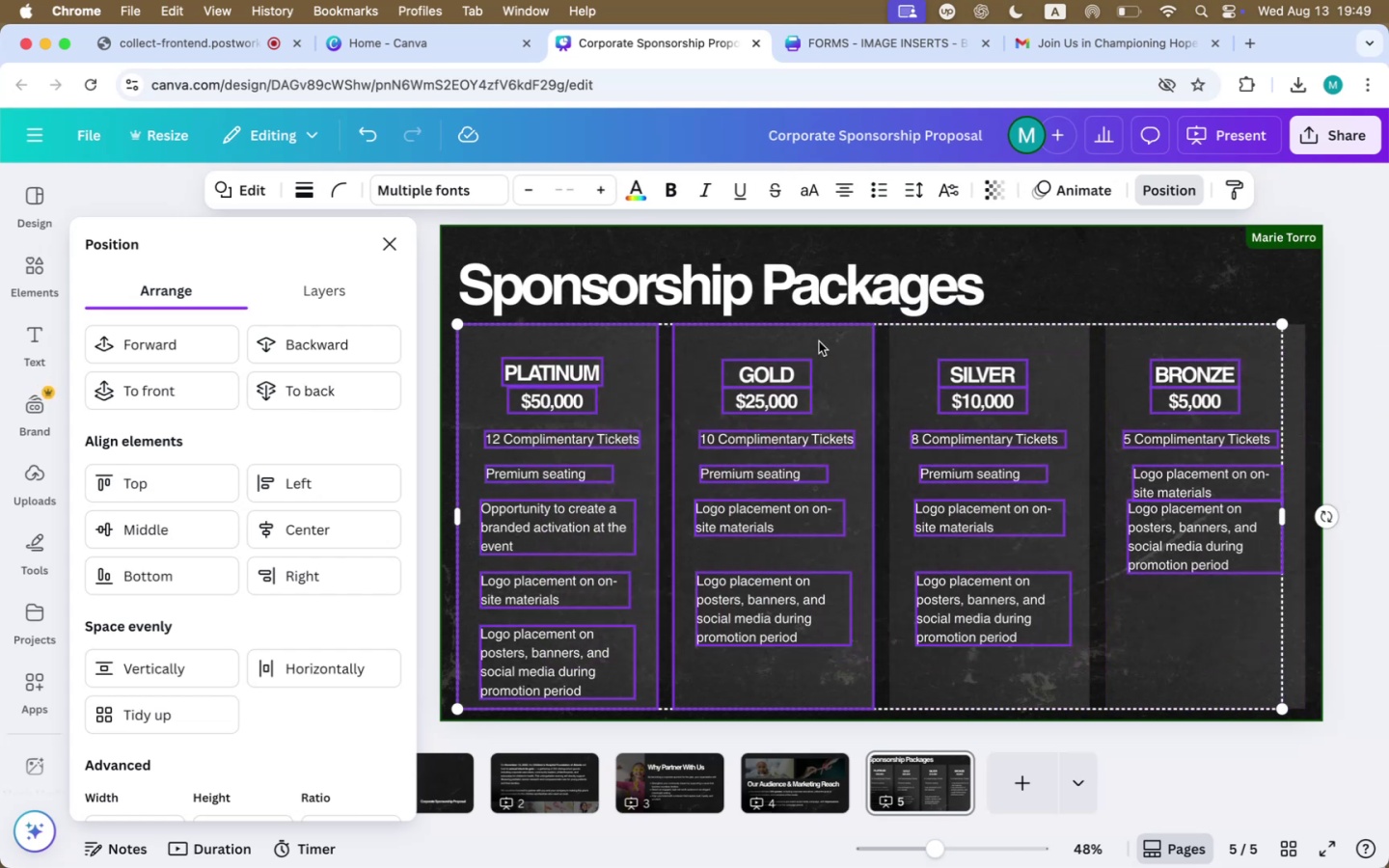 
left_click([767, 339])
 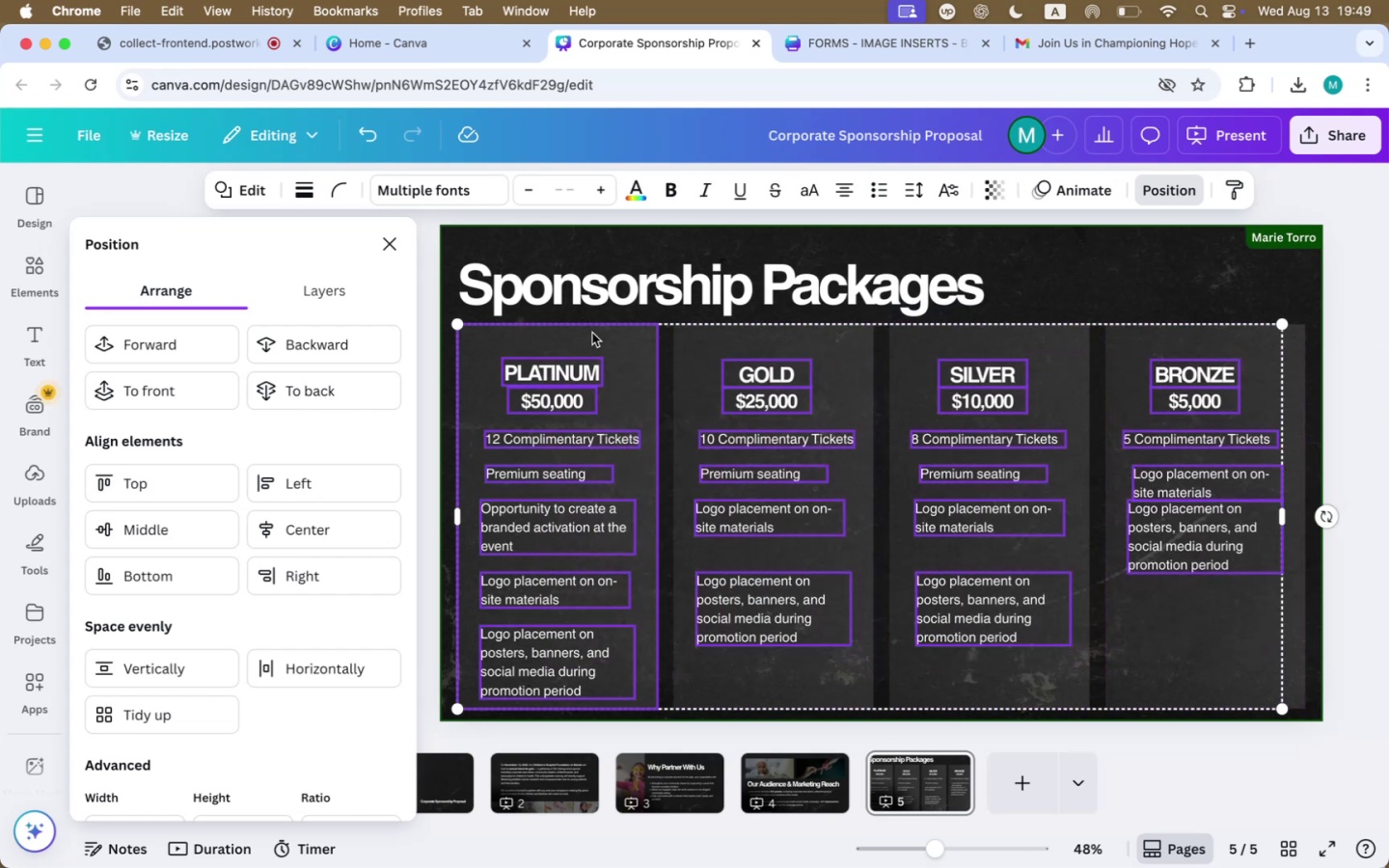 
left_click([584, 334])
 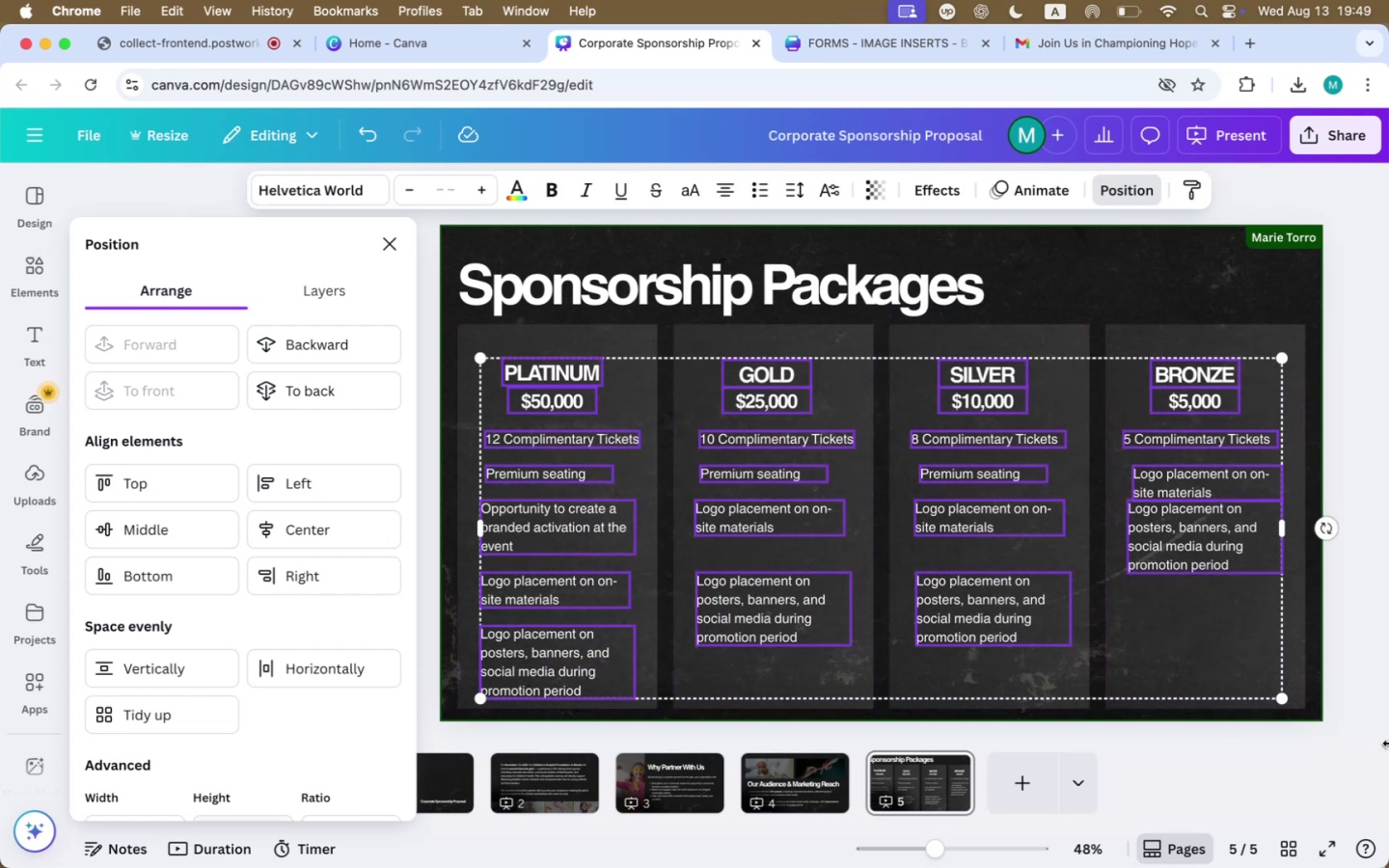 
key(Shift+ArrowUp)
 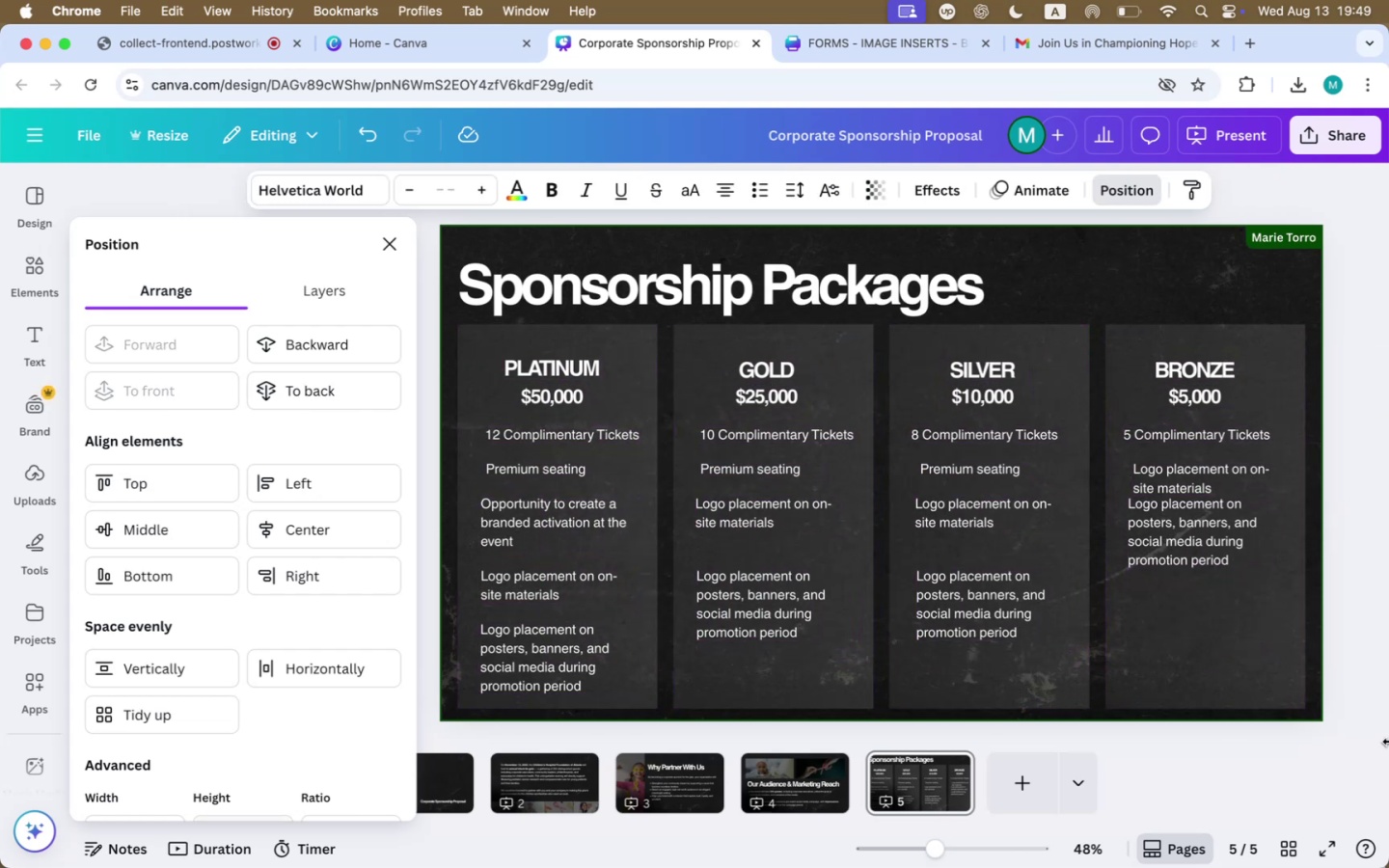 
key(Shift+ArrowUp)
 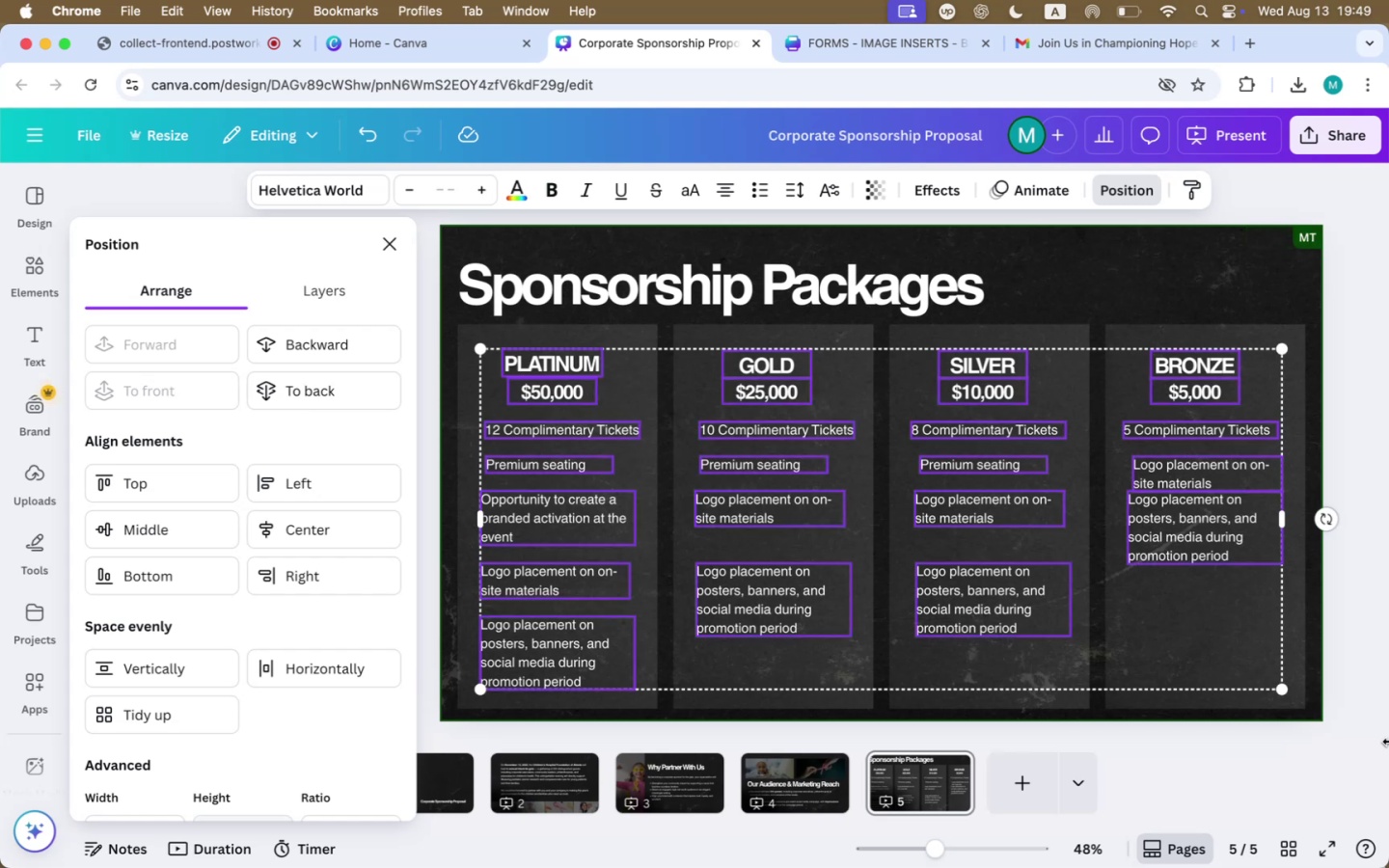 
key(ArrowUp)
 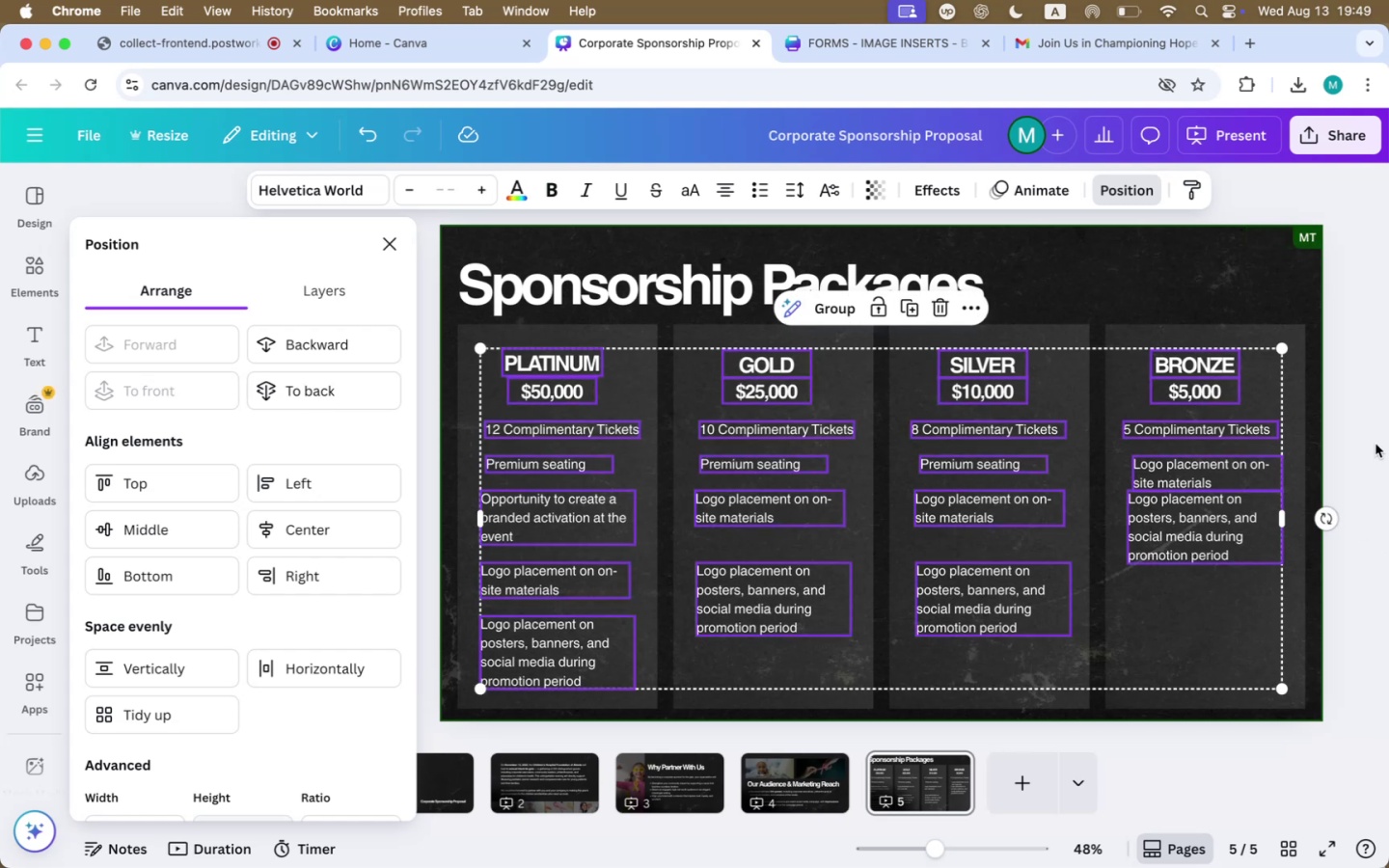 
left_click([1267, 479])
 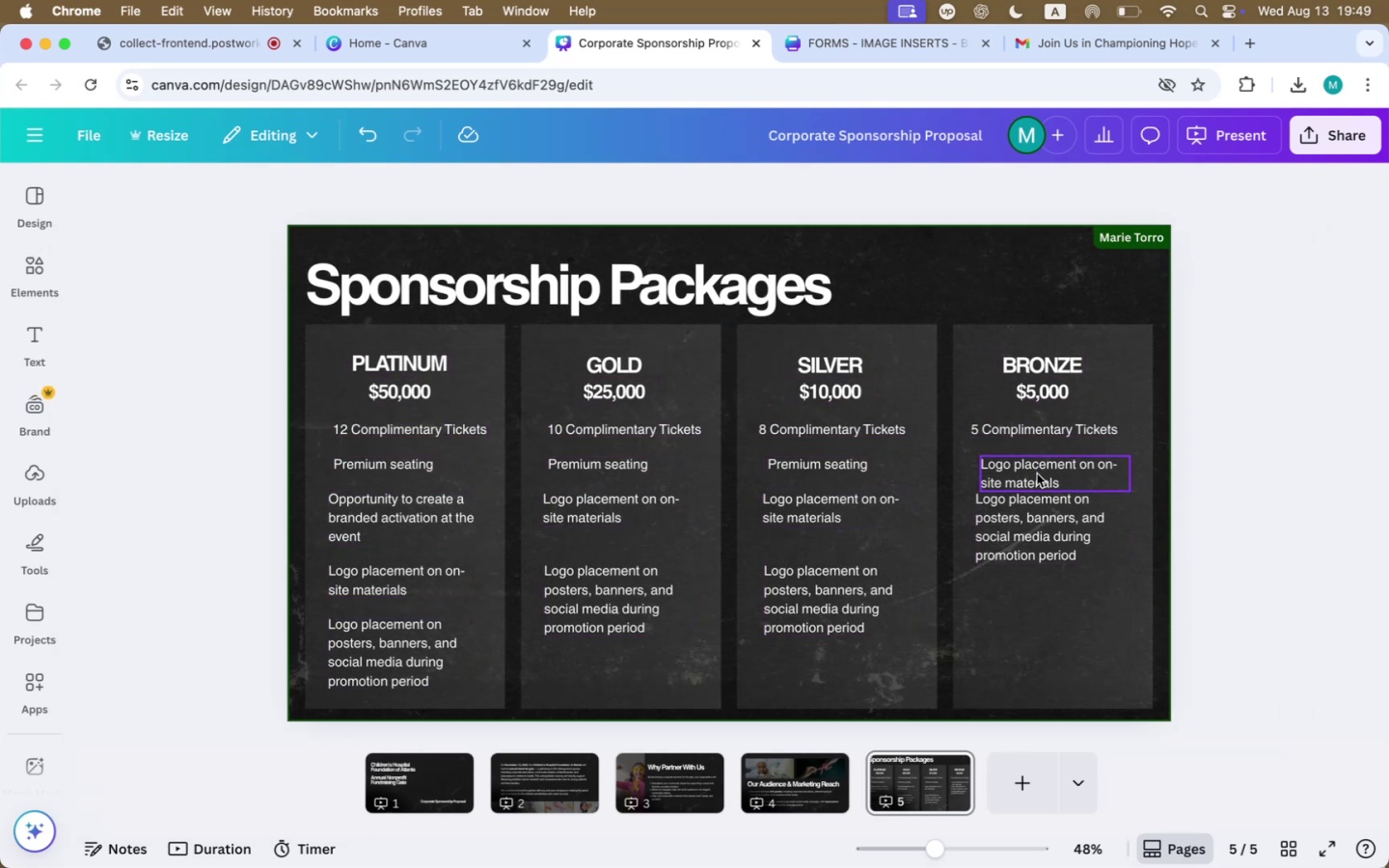 
left_click([1037, 474])
 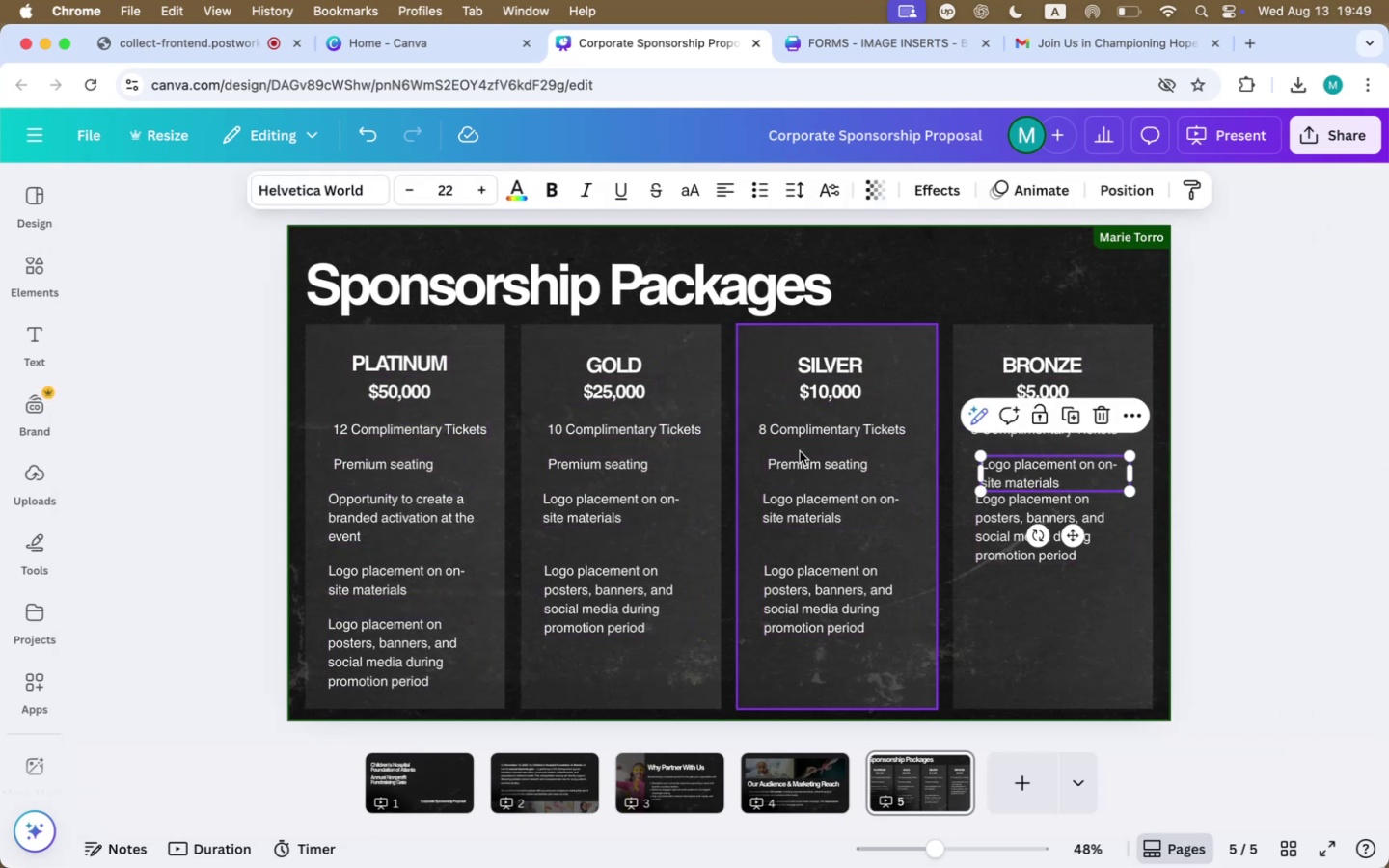 
left_click([807, 431])
 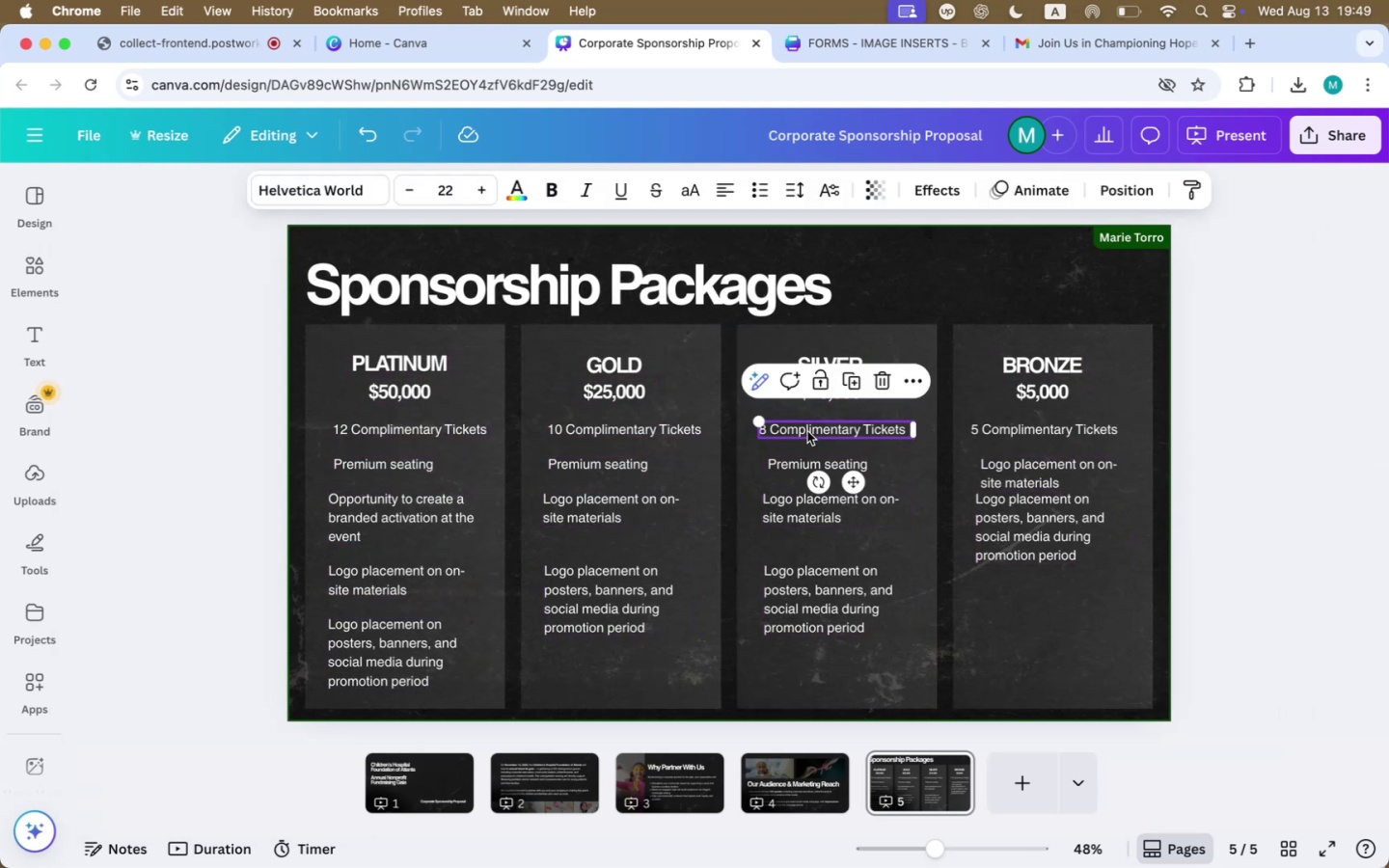 
hold_key(key=ShiftLeft, duration=1.25)
double_click([798, 464])
 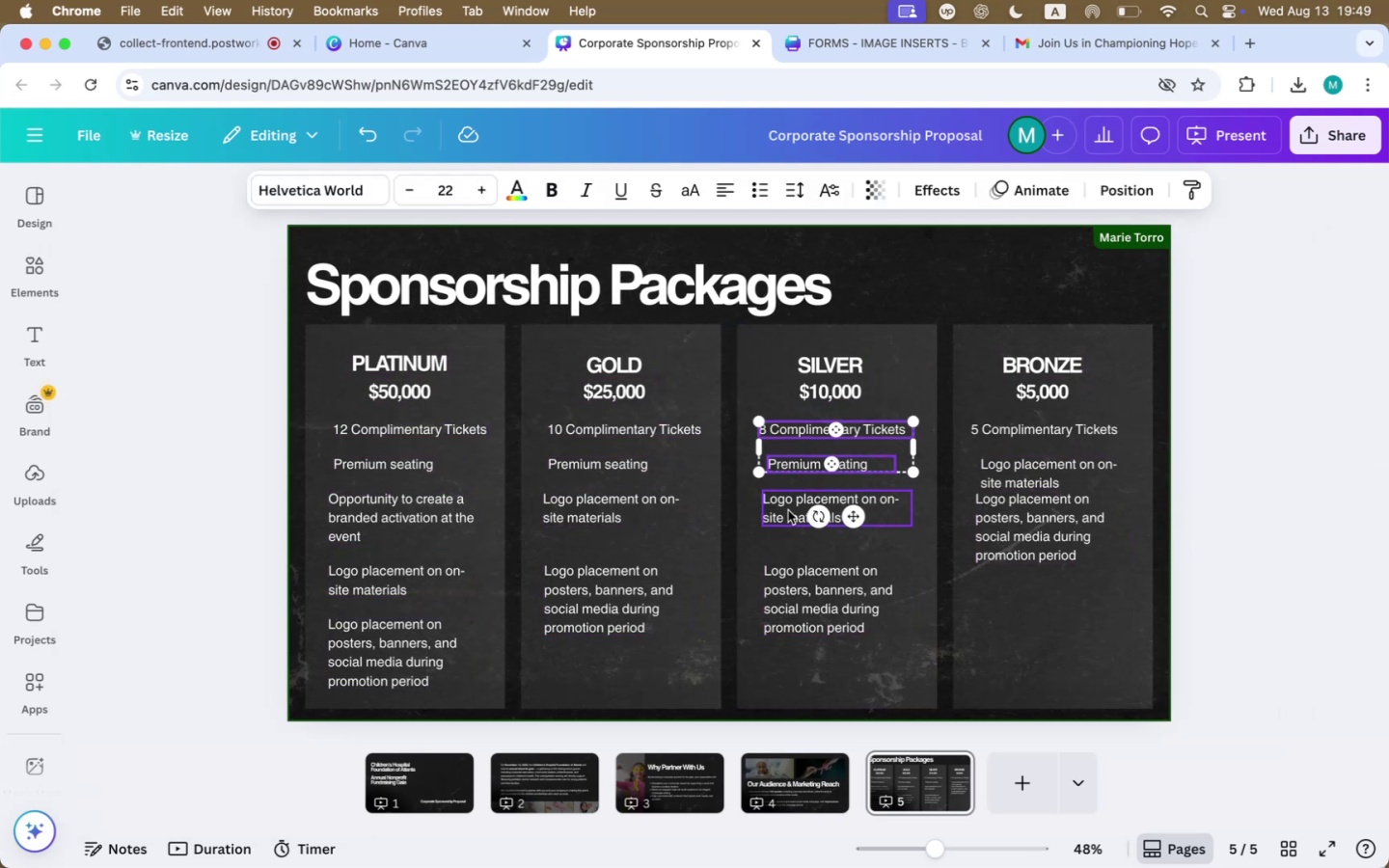 
triple_click([788, 510])
 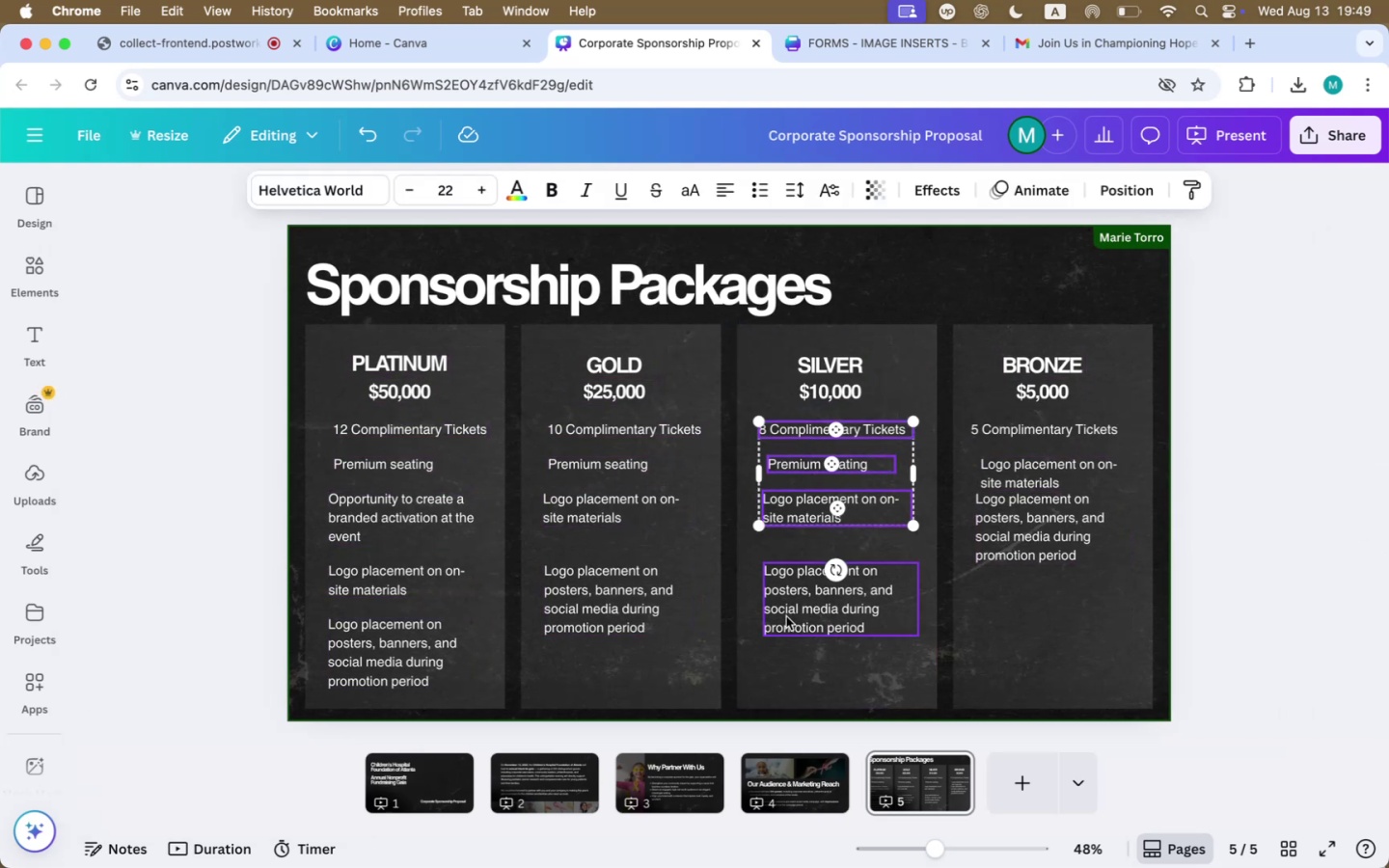 
triple_click([786, 616])
 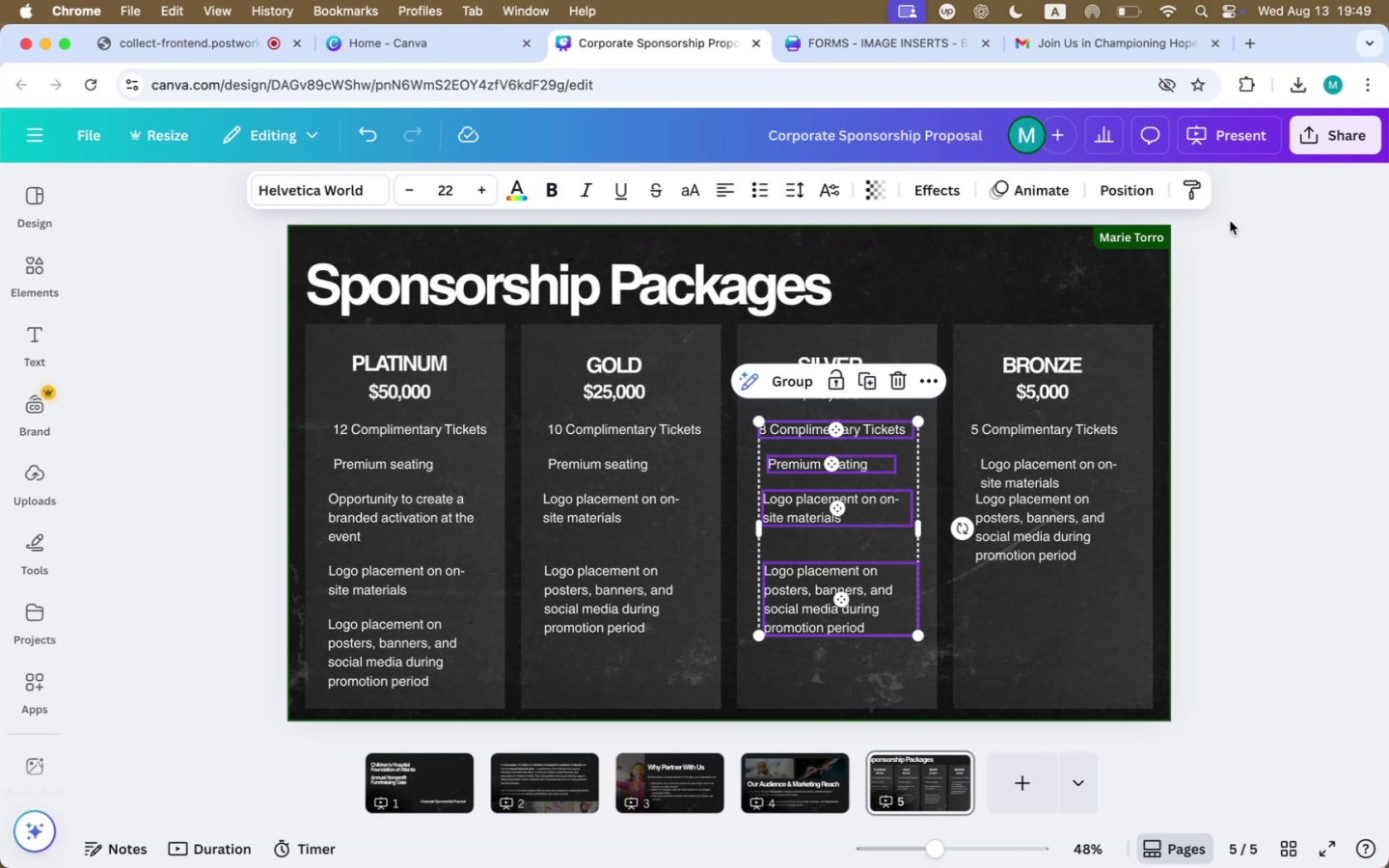 
left_click([1134, 195])
 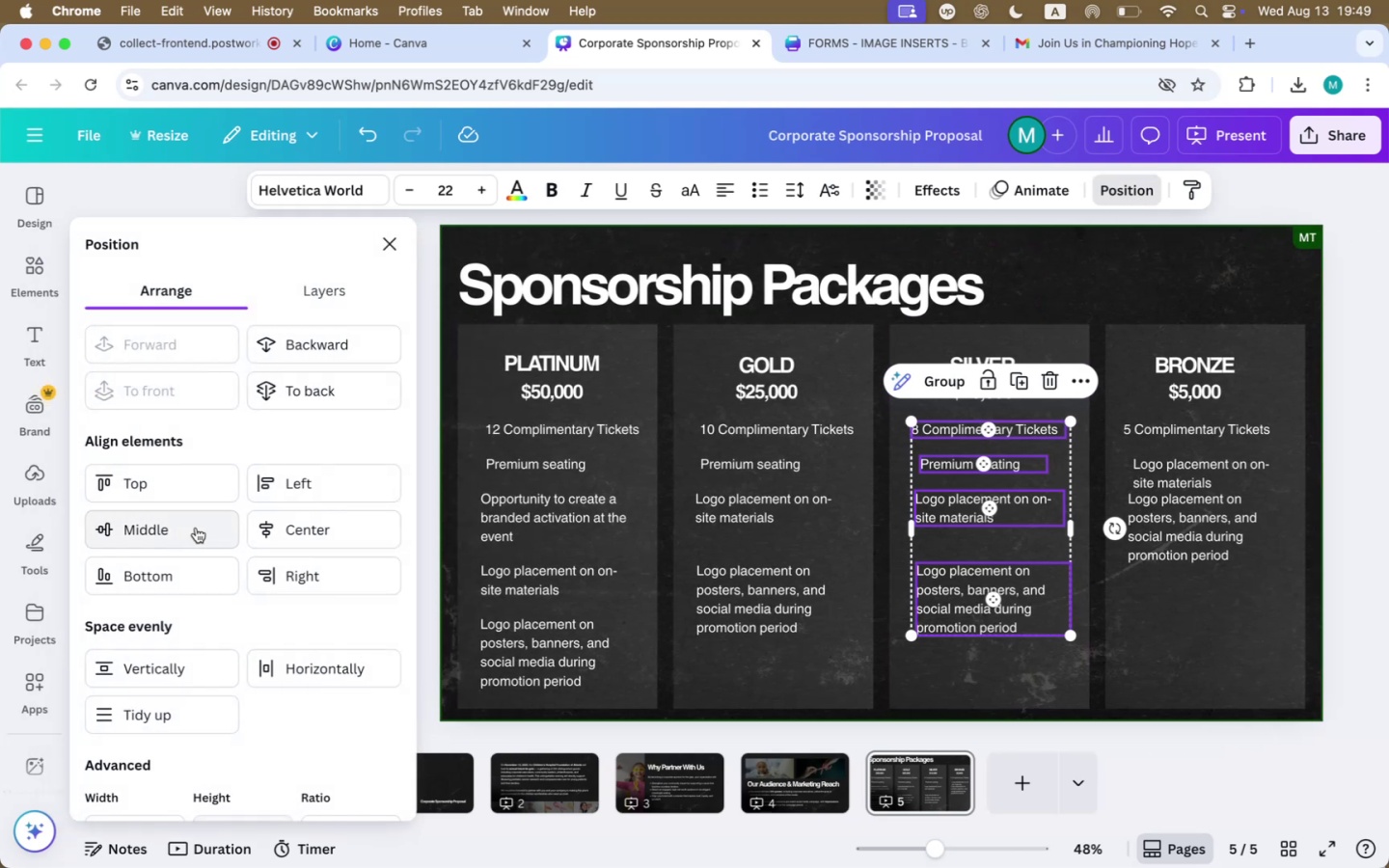 
left_click([299, 492])
 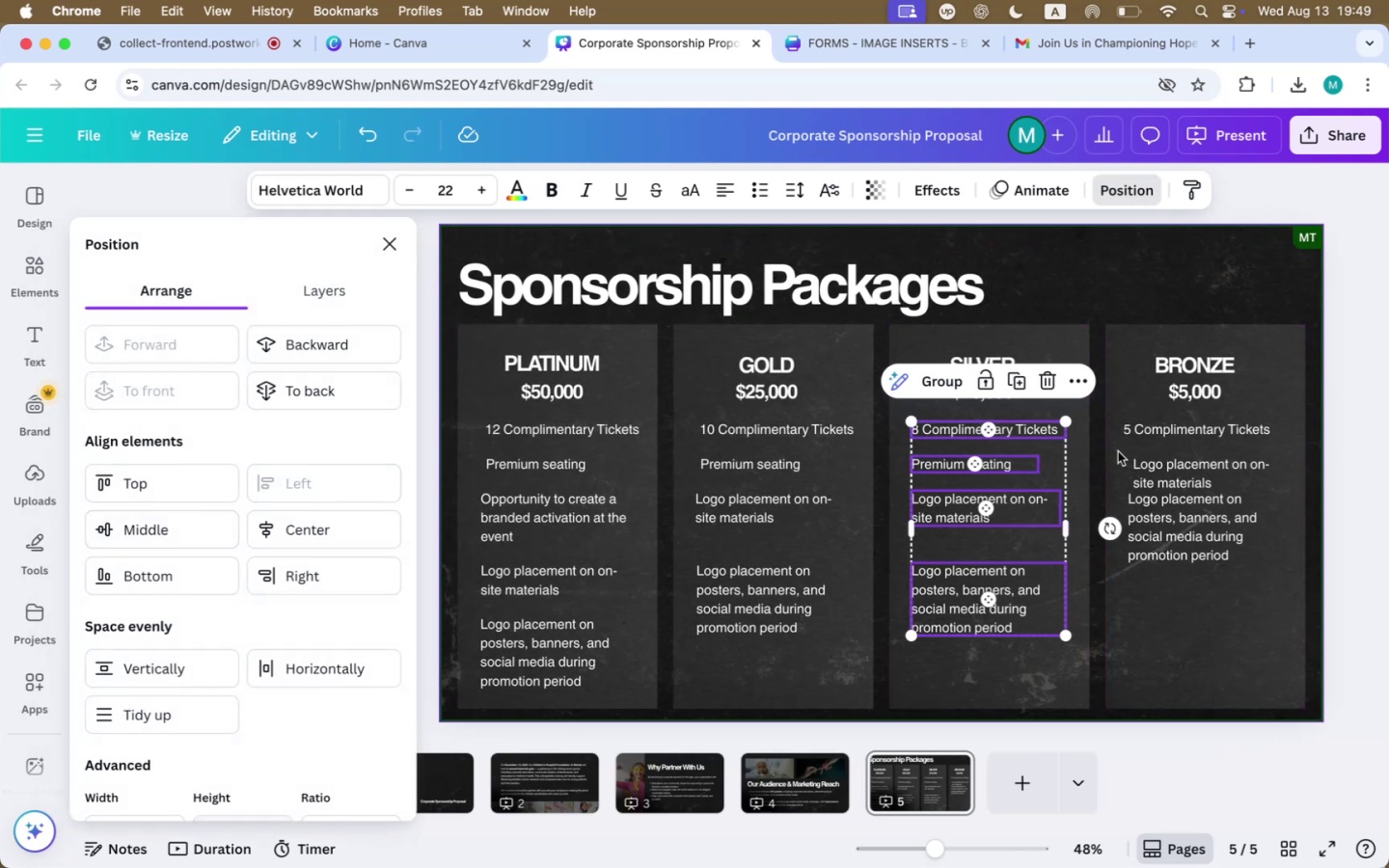 
left_click([1153, 425])
 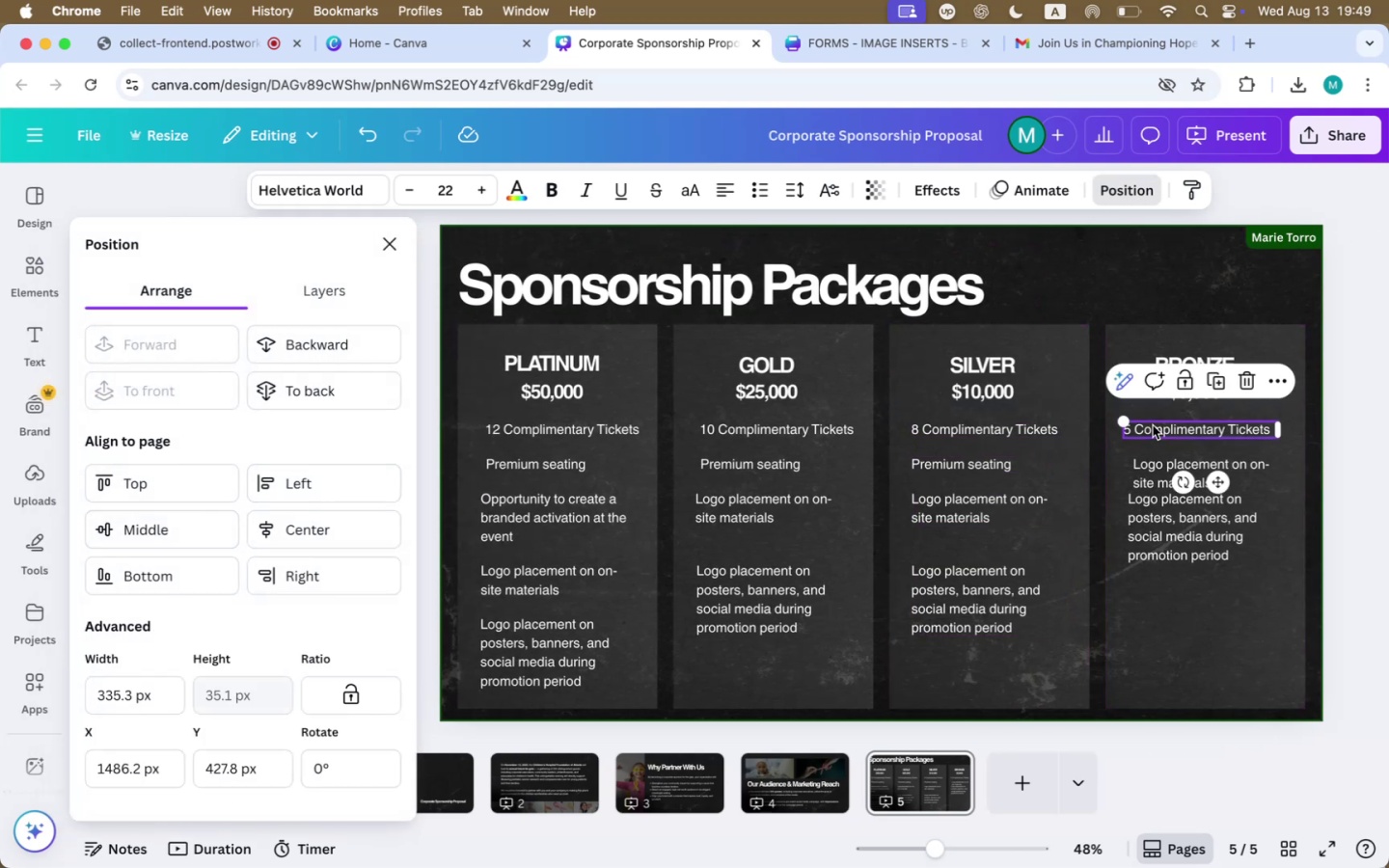 
hold_key(key=ShiftLeft, duration=0.76)
double_click([1158, 475])
 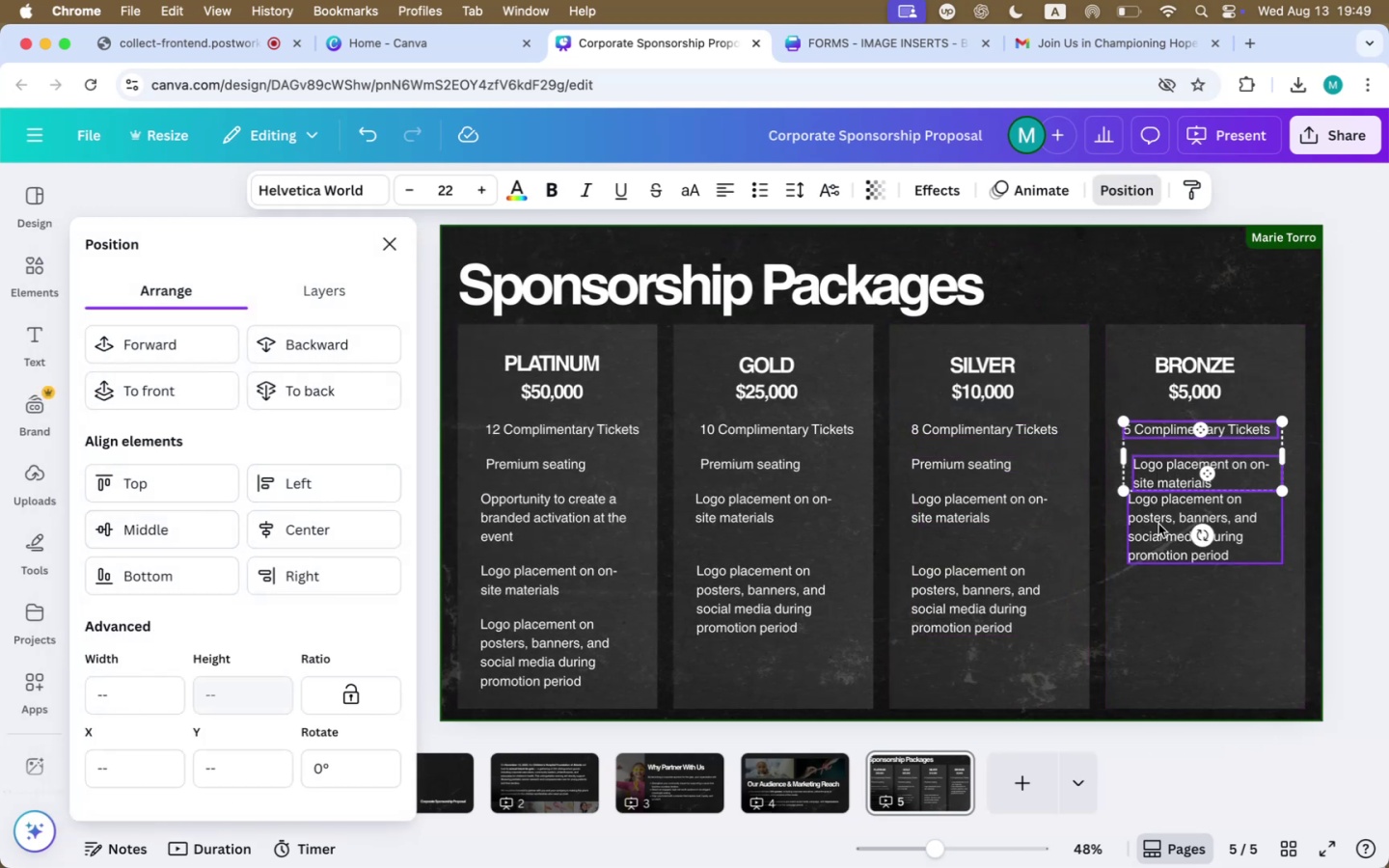 
triple_click([1158, 524])
 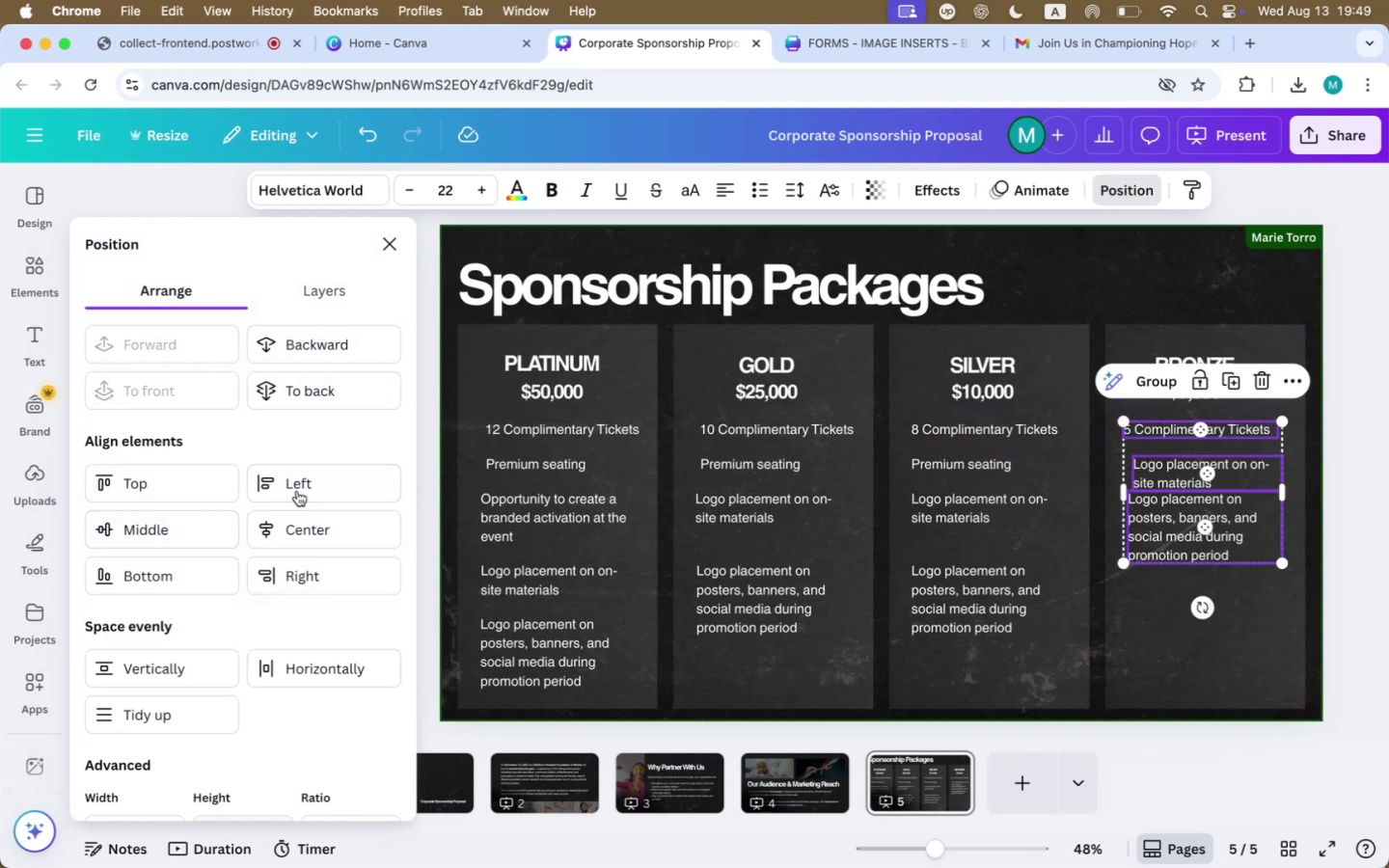 
left_click([287, 481])
 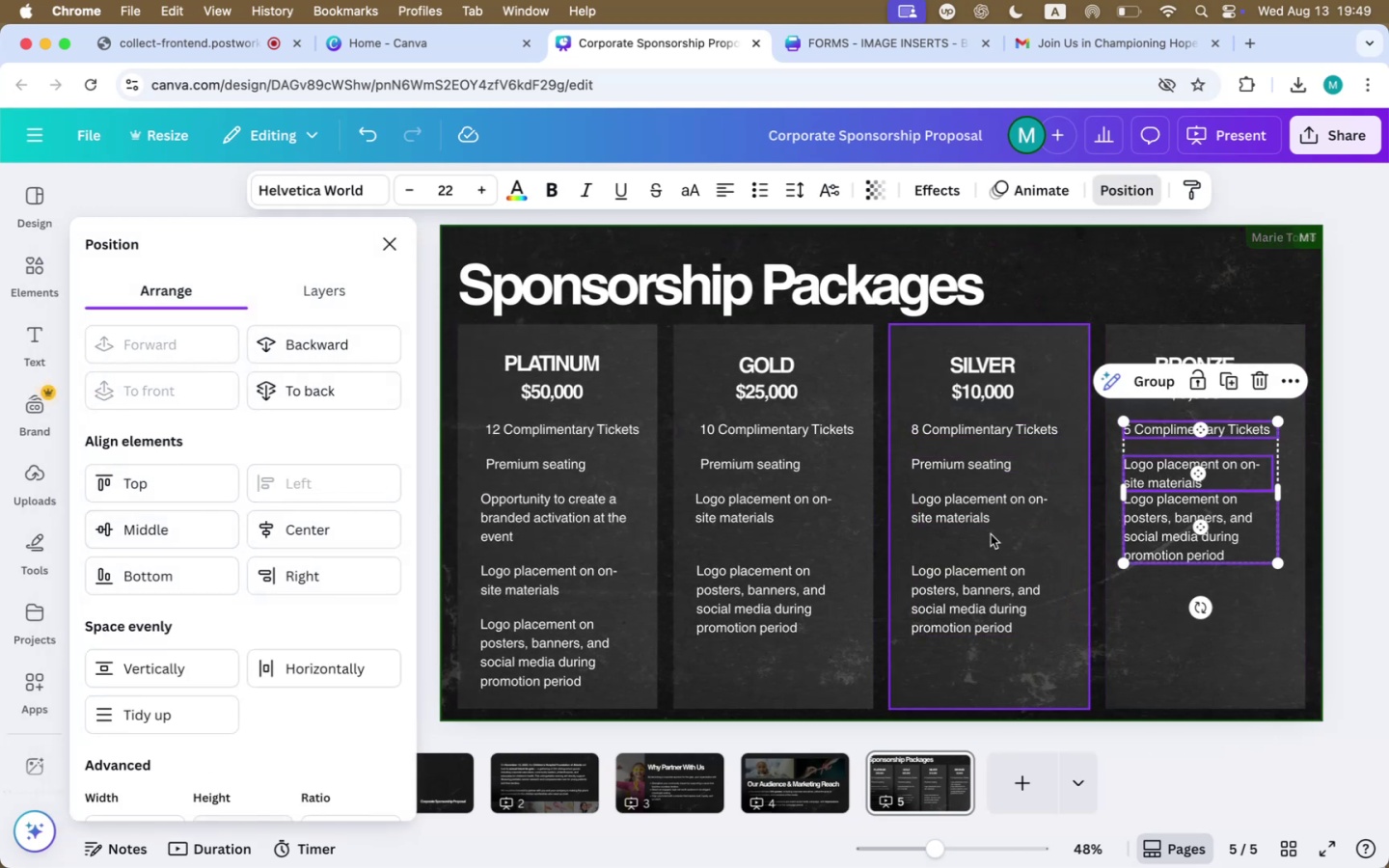 
left_click([606, 577])
 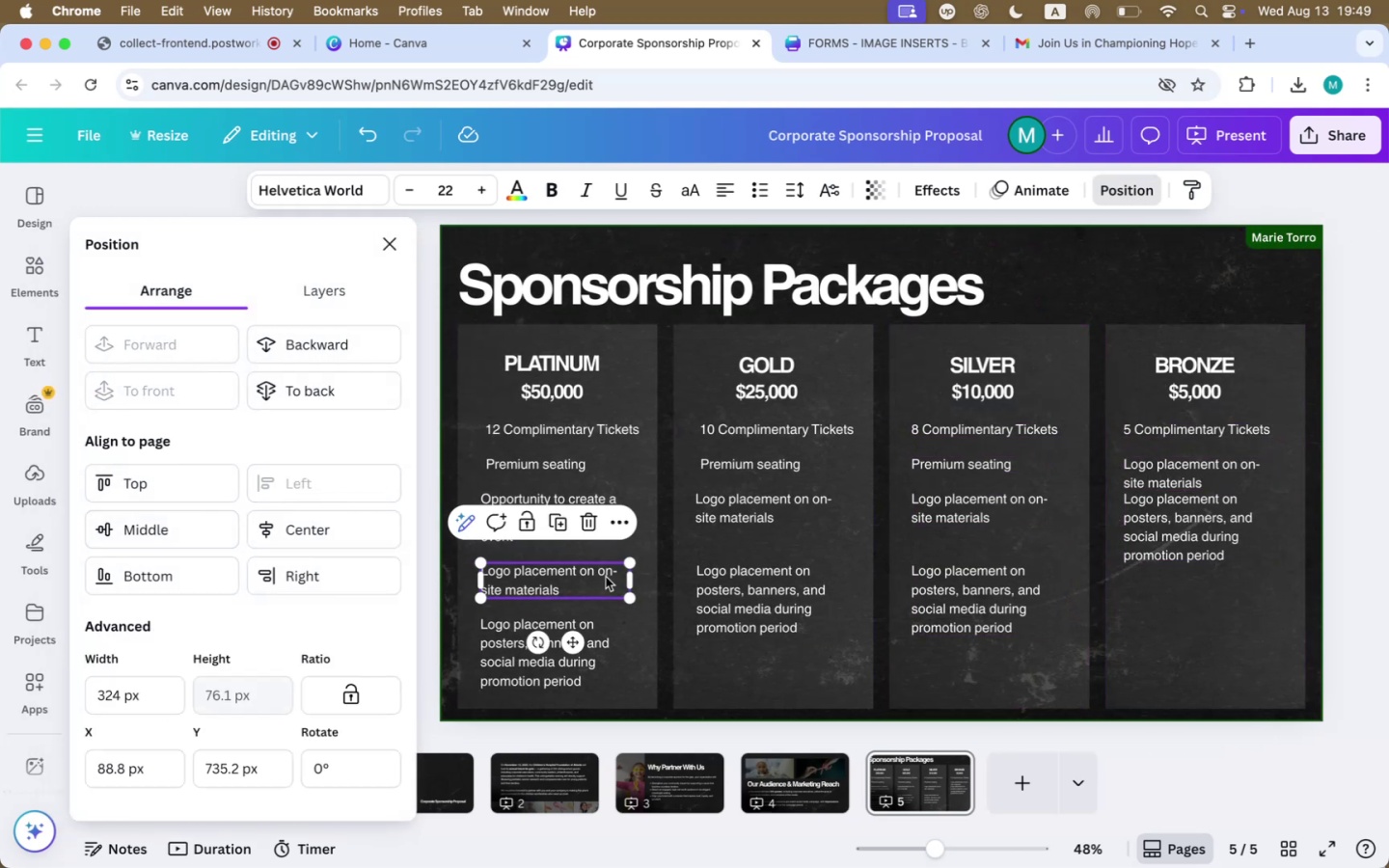 
hold_key(key=ShiftLeft, duration=1.17)
left_click([768, 593])
 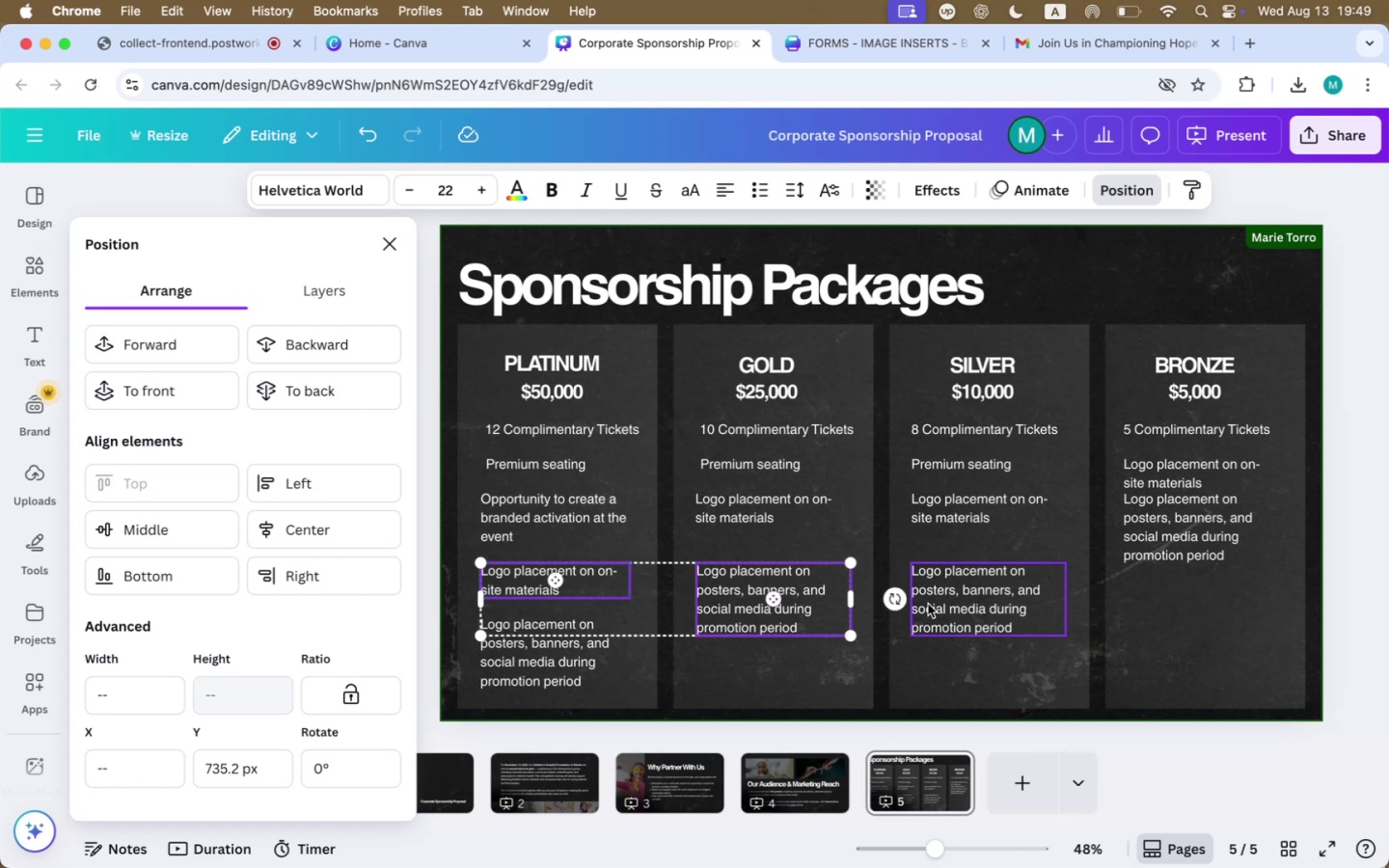 
double_click([928, 604])
 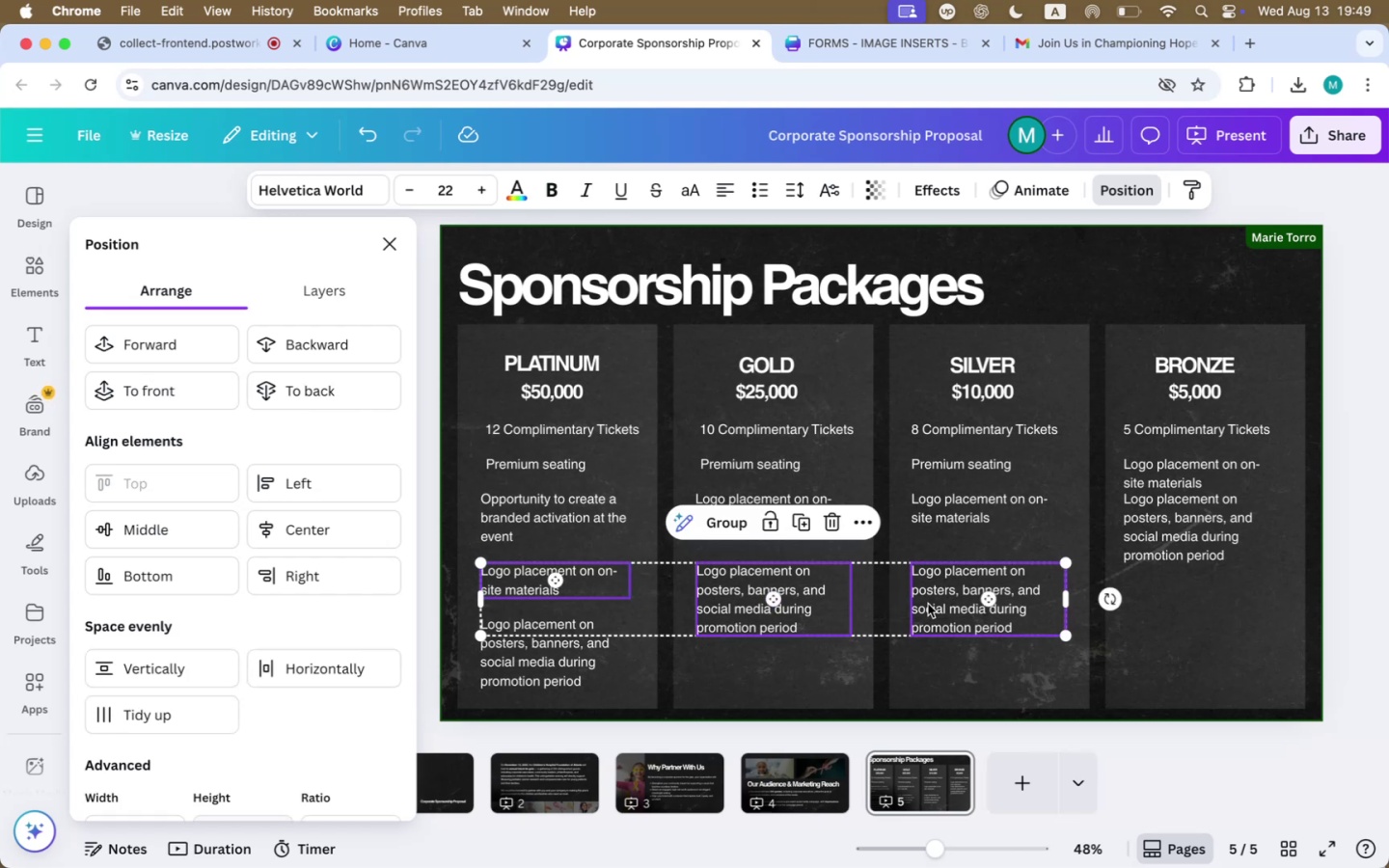 
hold_key(key=ShiftLeft, duration=0.98)
 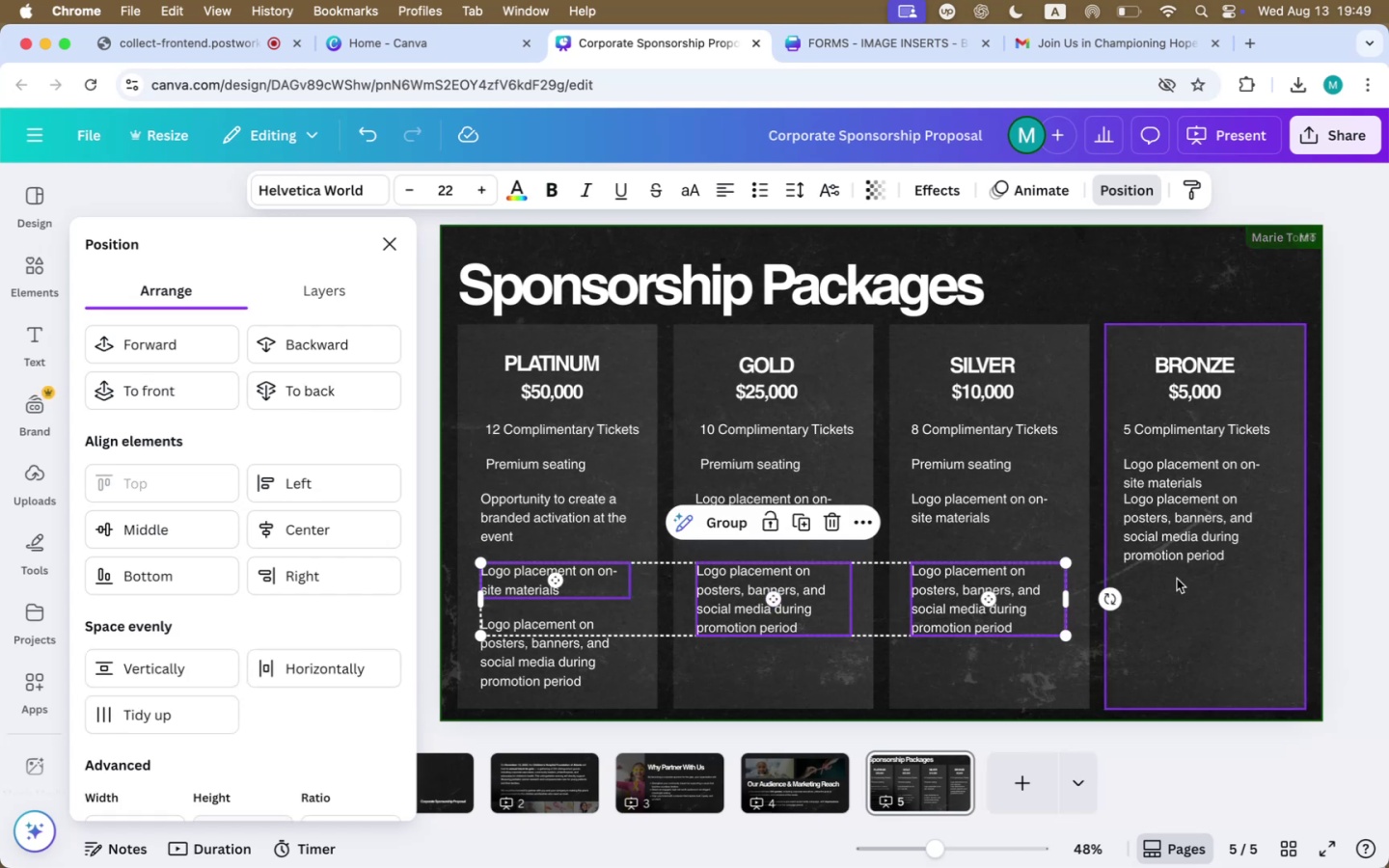 
left_click([1179, 528])
 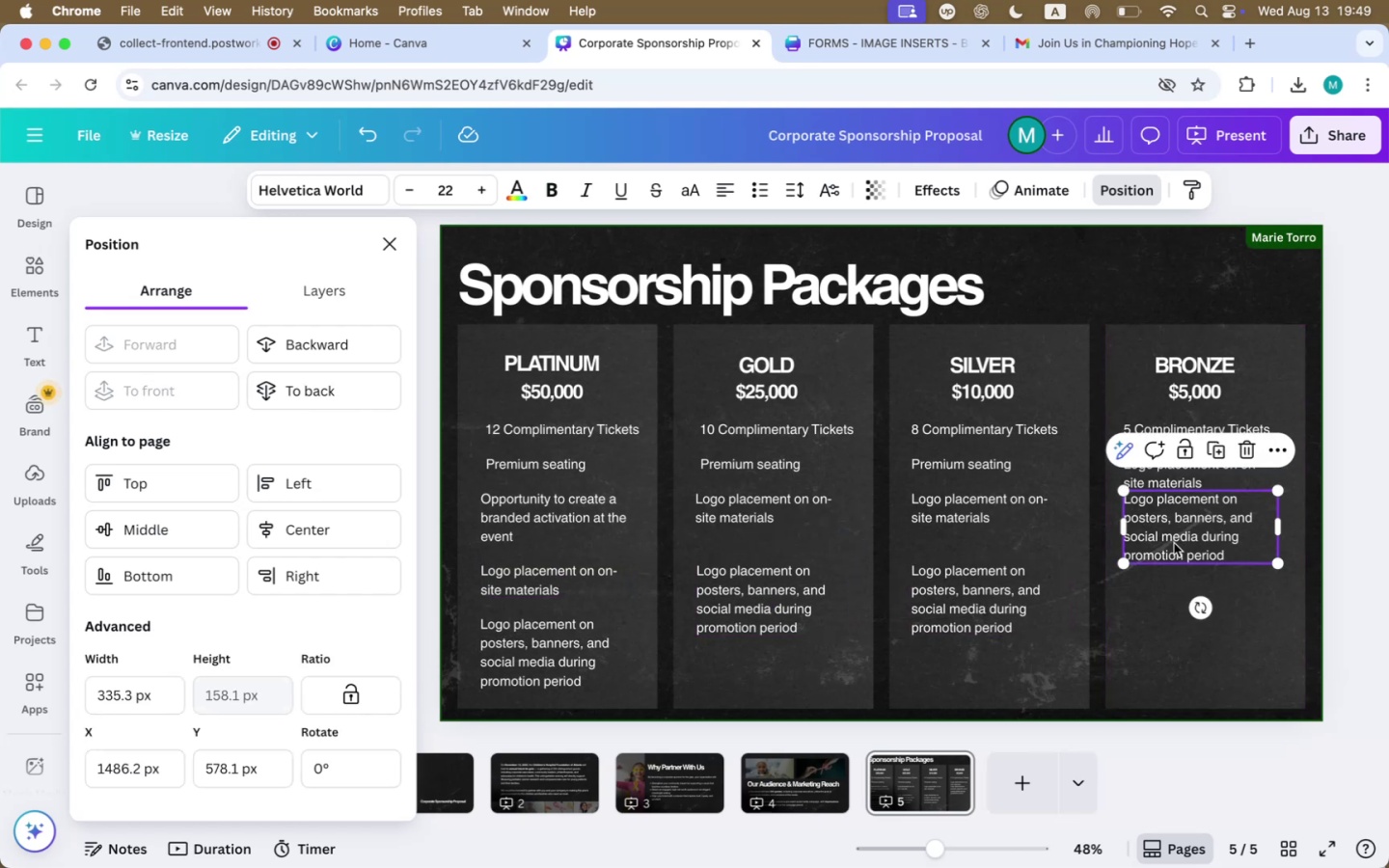 
left_click_drag(start_coordinate=[1161, 528], to_coordinate=[1160, 544])
 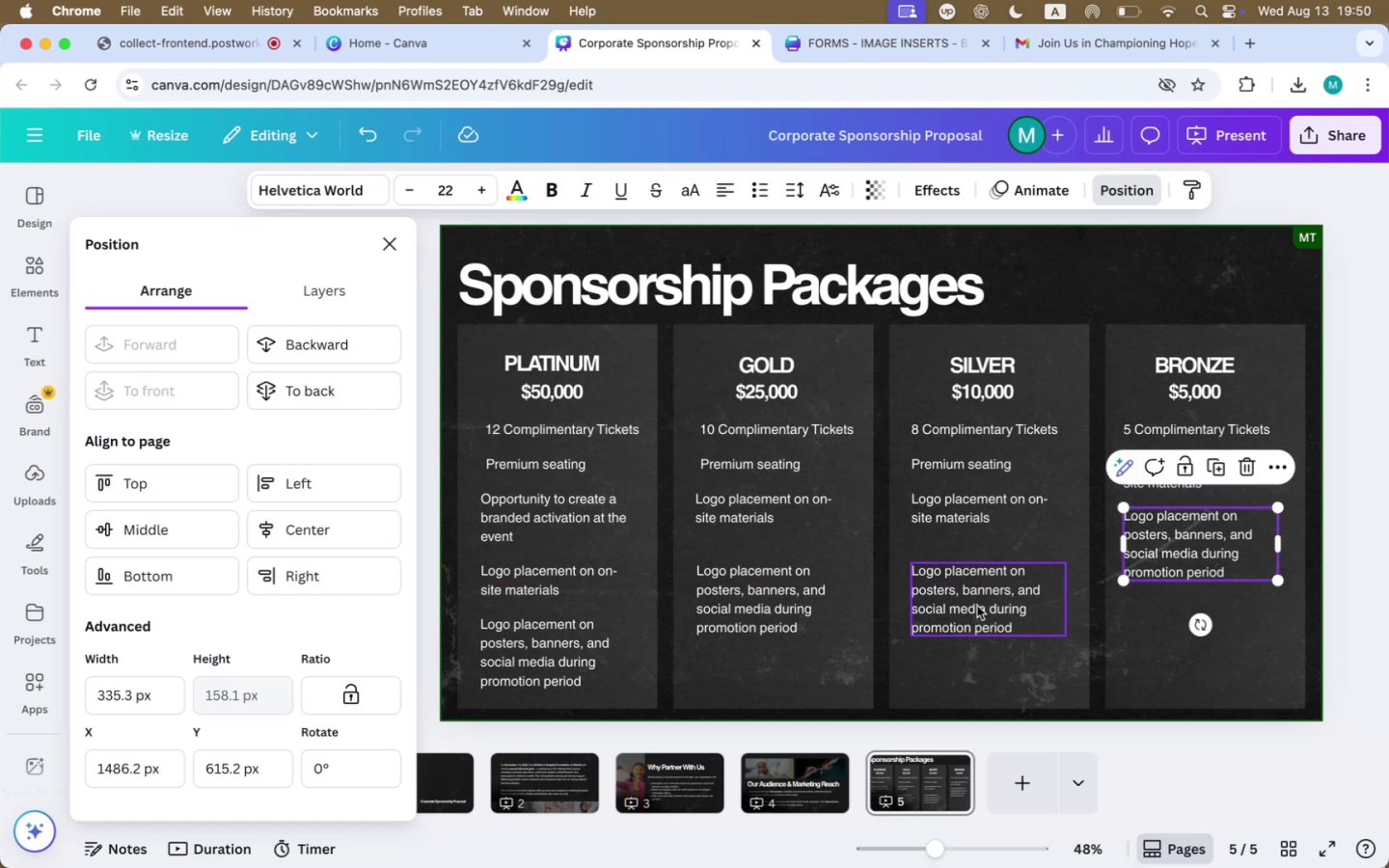 
left_click([967, 611])
 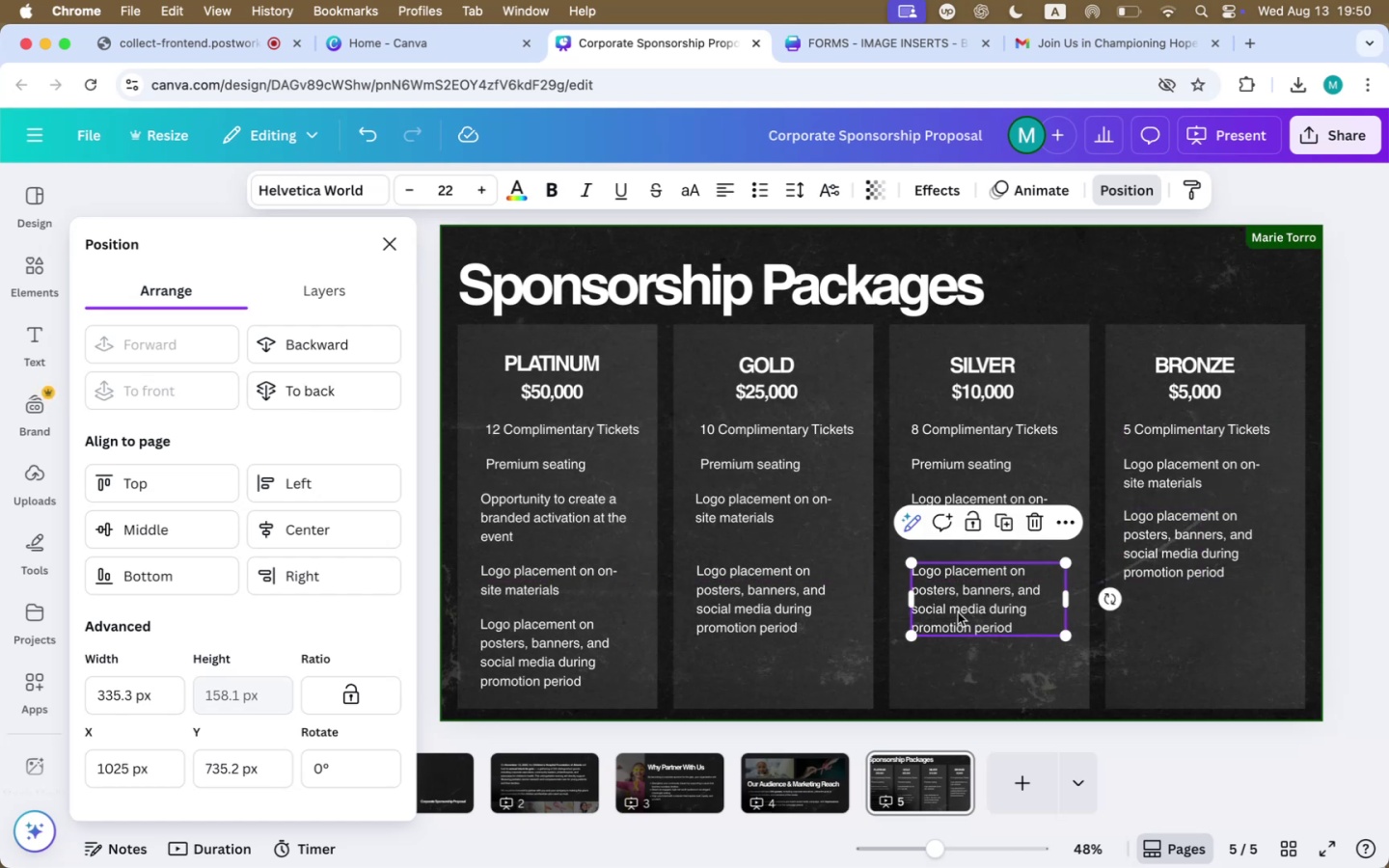 
hold_key(key=ShiftLeft, duration=0.33)
double_click([741, 608])
 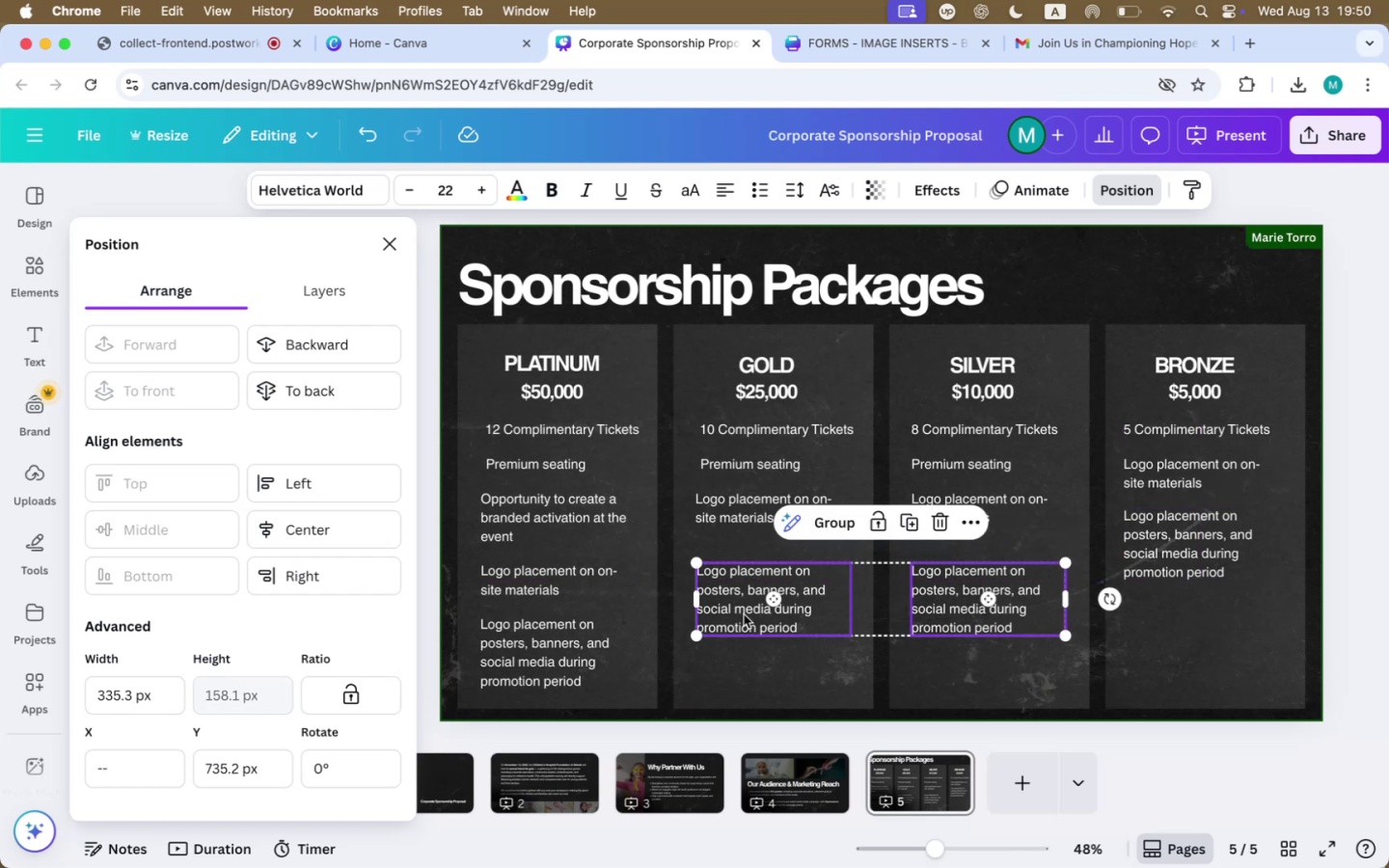 
hold_key(key=ShiftLeft, duration=0.86)
left_click([543, 583])
 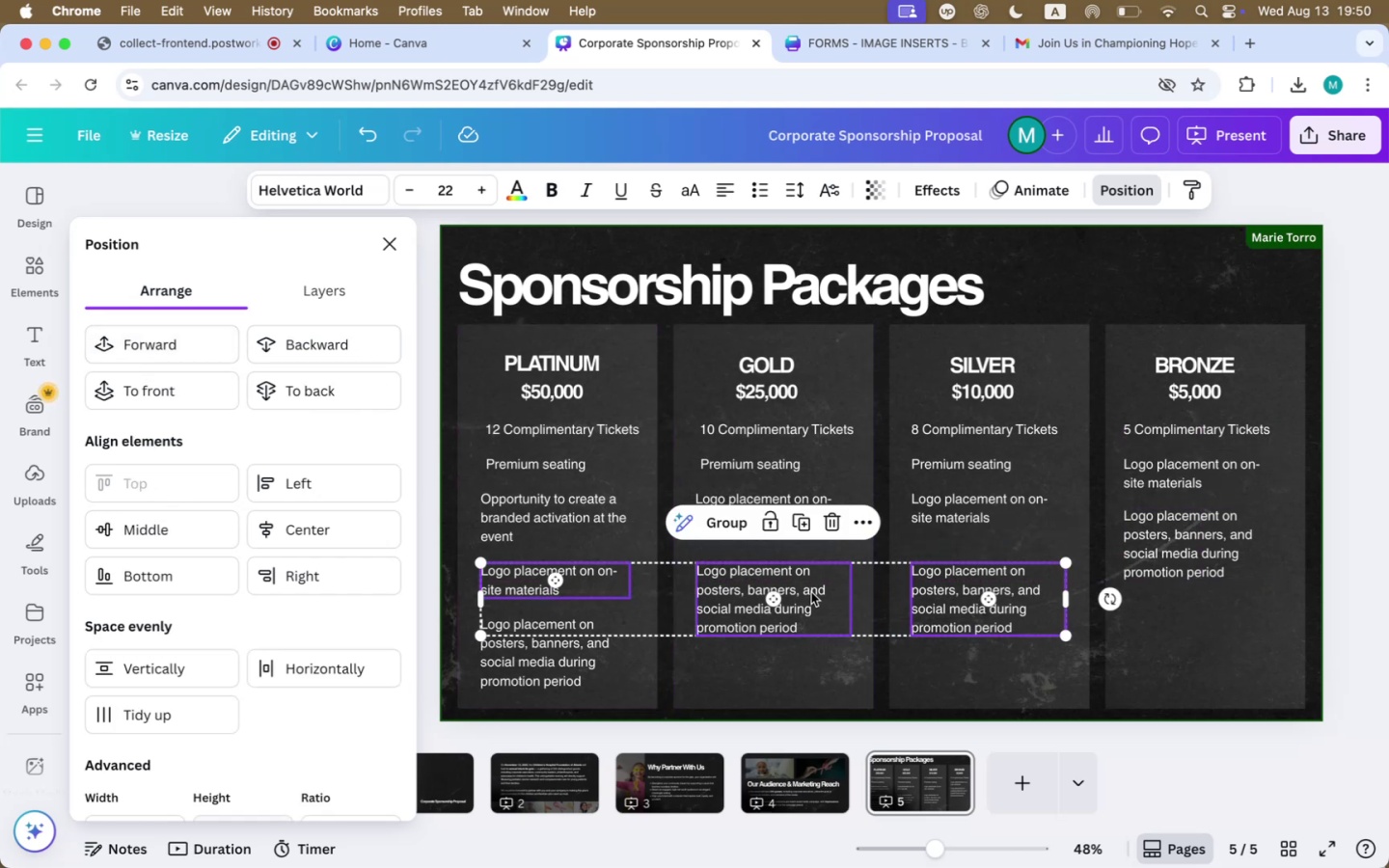 
left_click([553, 679])
 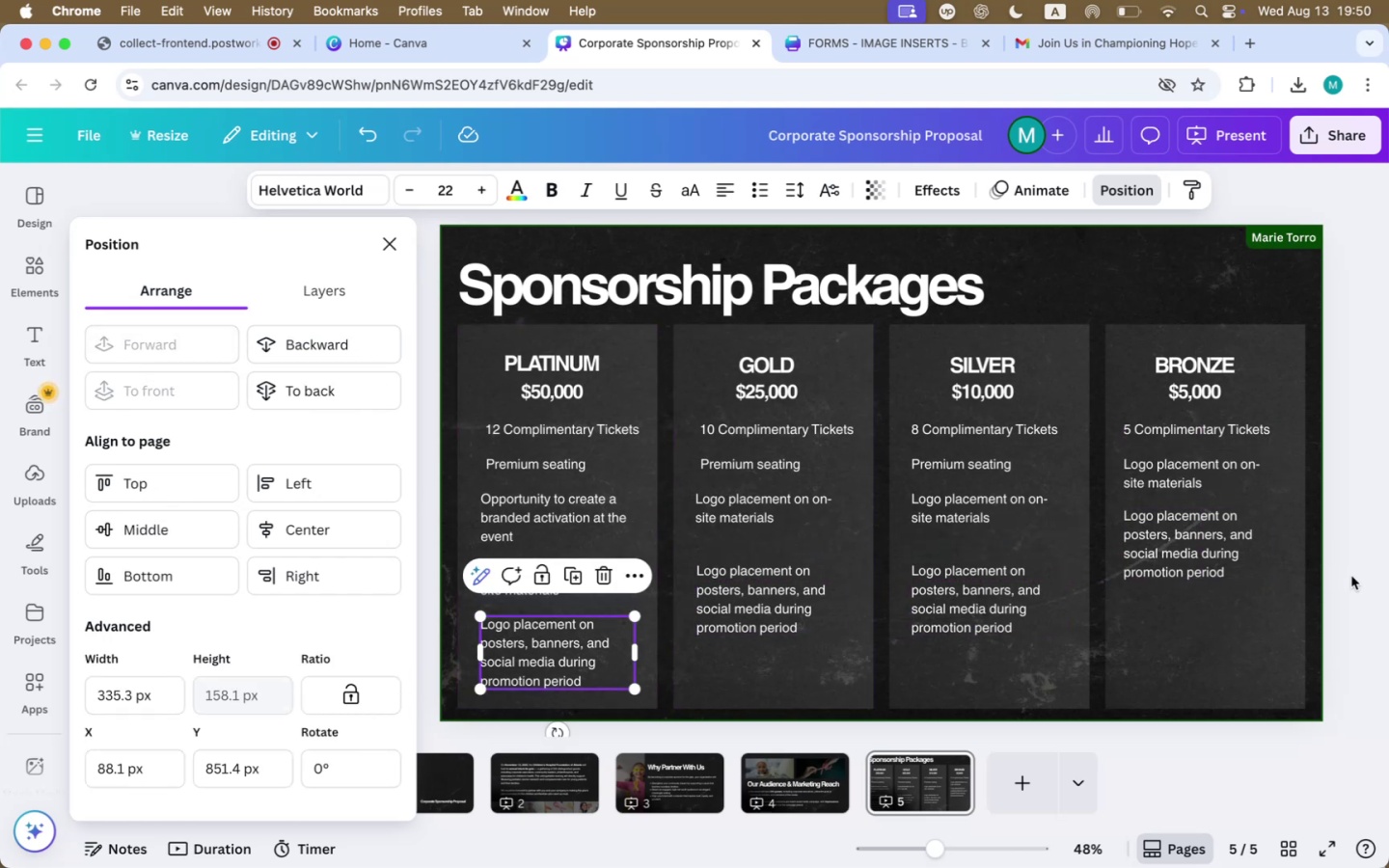 
left_click([1355, 575])
 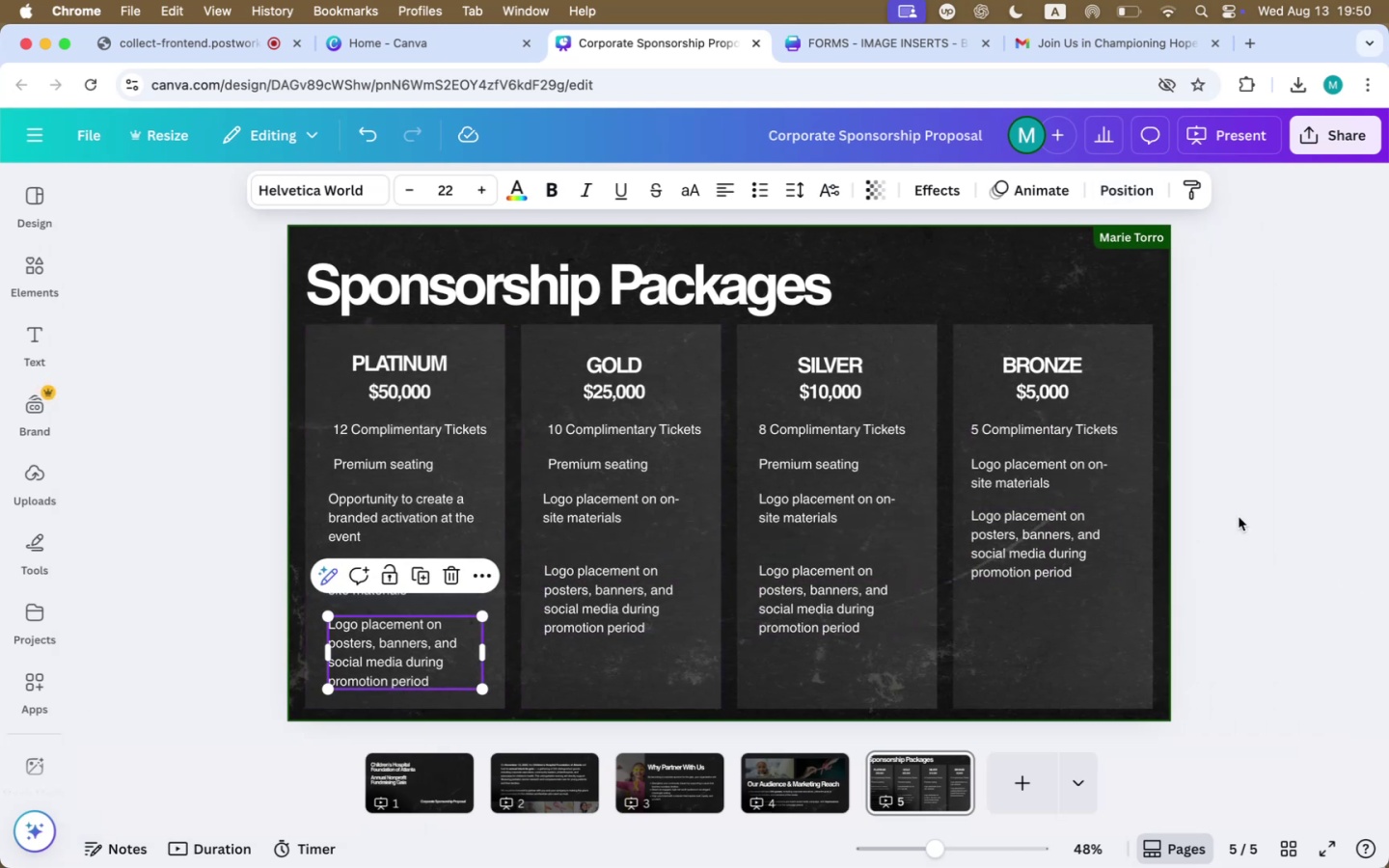 
left_click([1268, 521])
 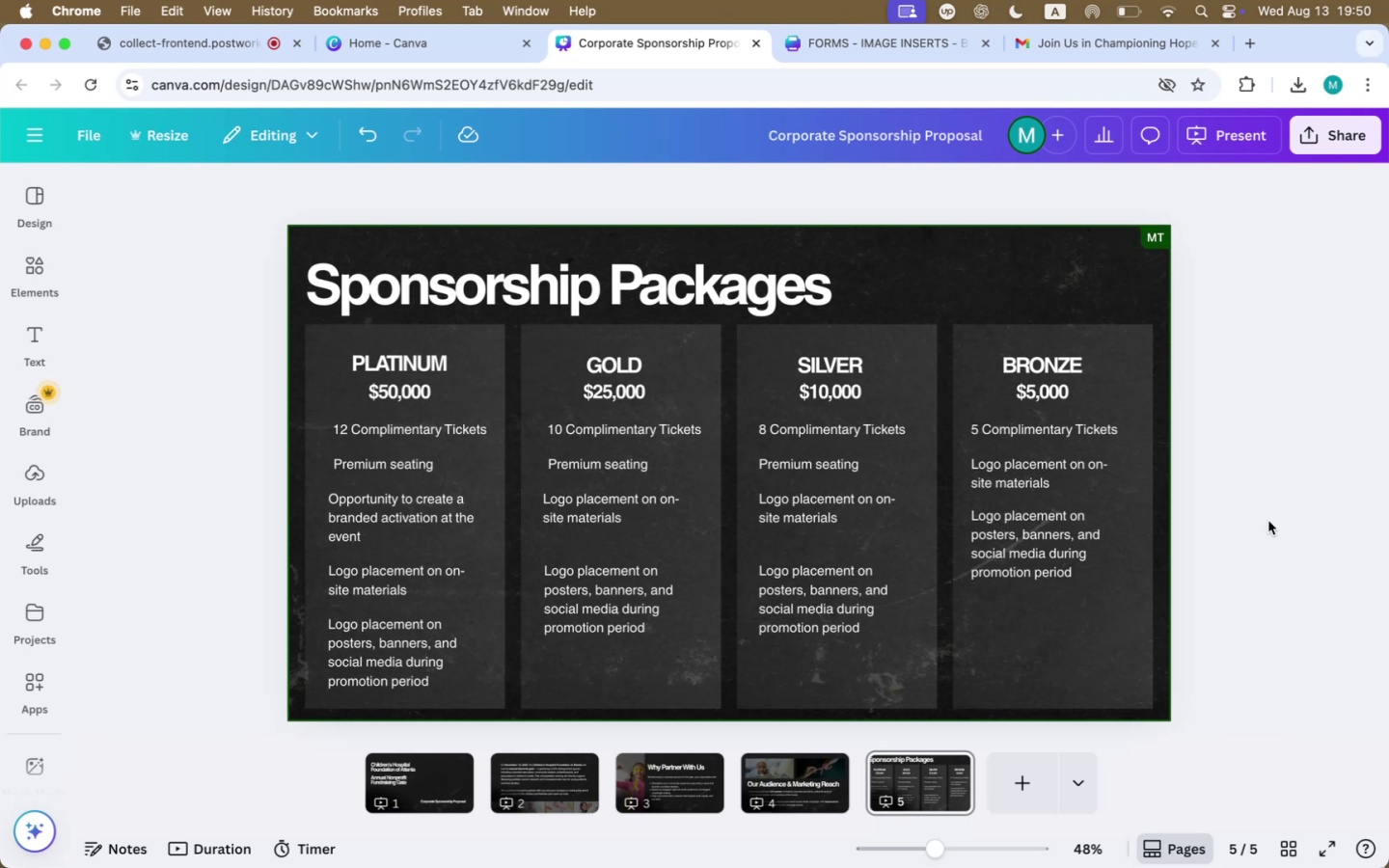 
wait(11.82)
 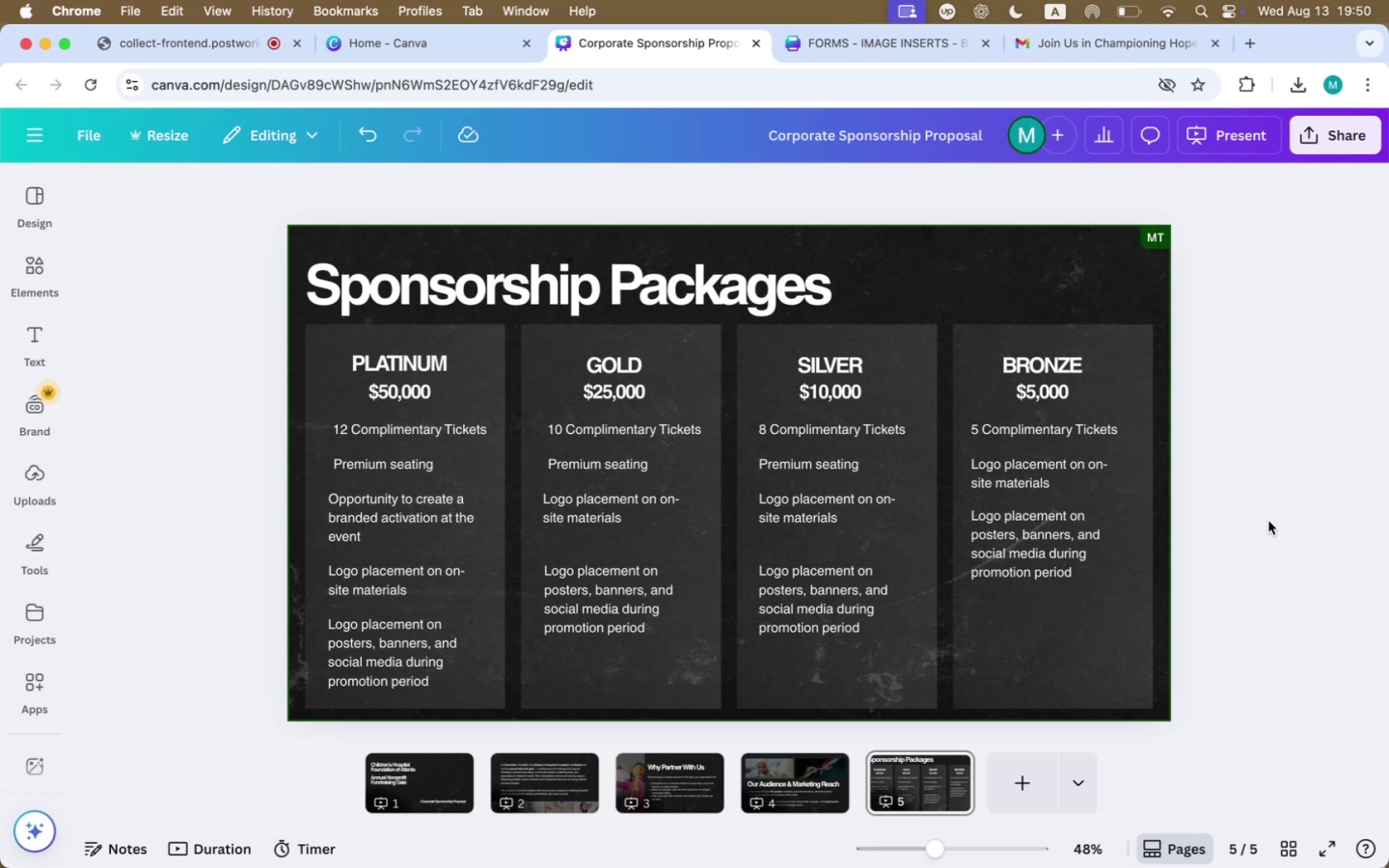 
left_click([598, 432])
 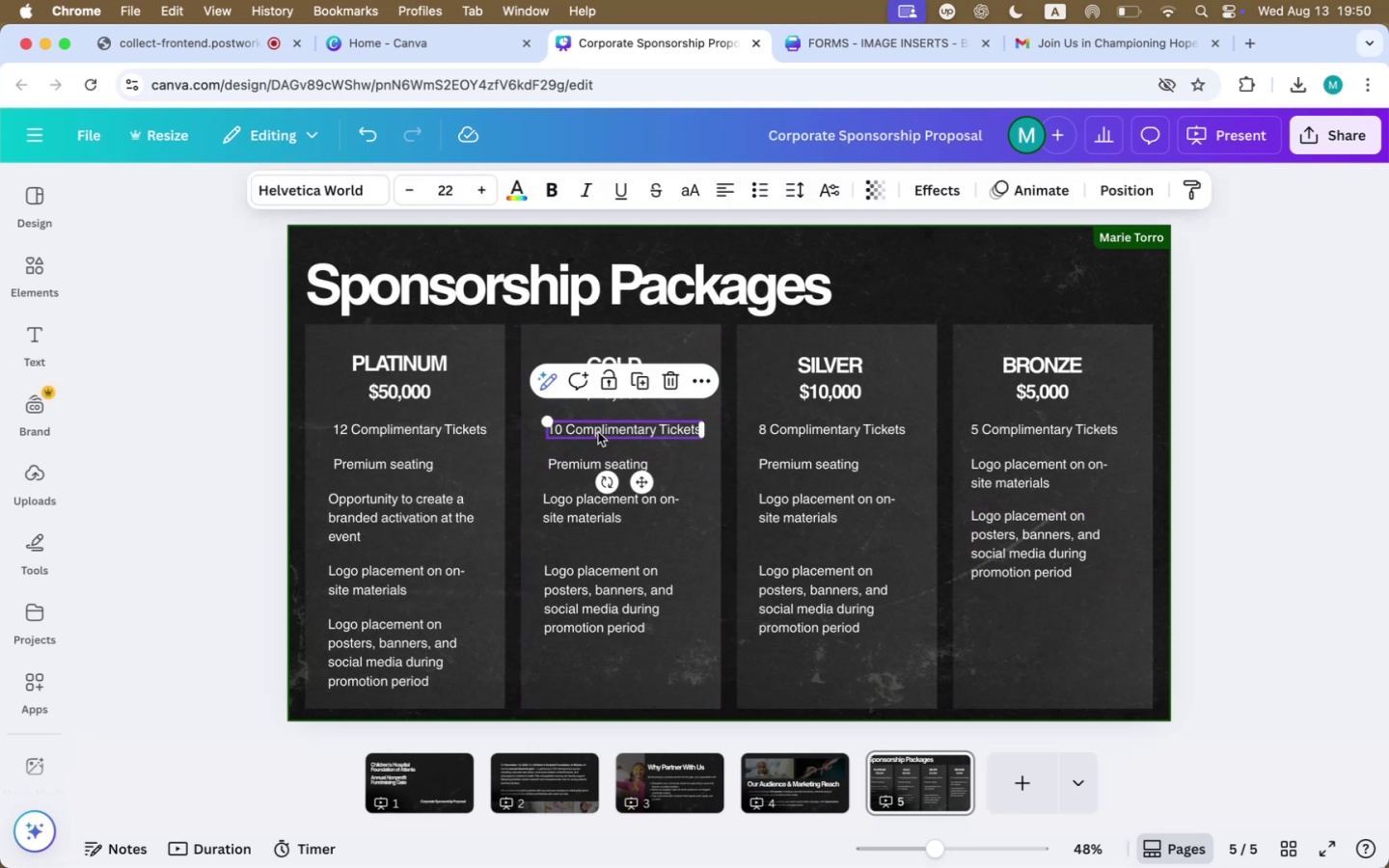 
hold_key(key=ShiftLeft, duration=1.36)
double_click([579, 500])
 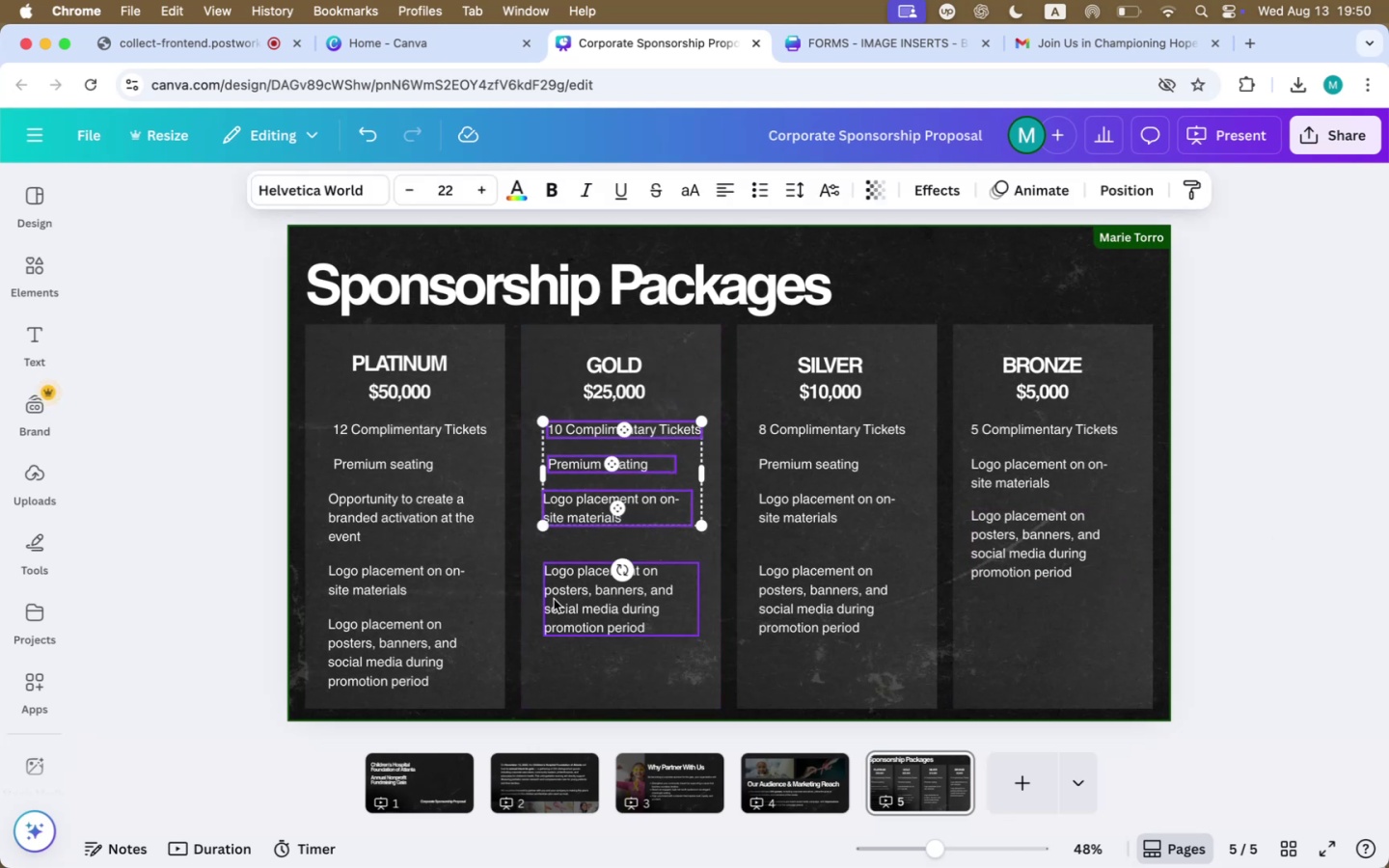 
left_click([555, 601])
 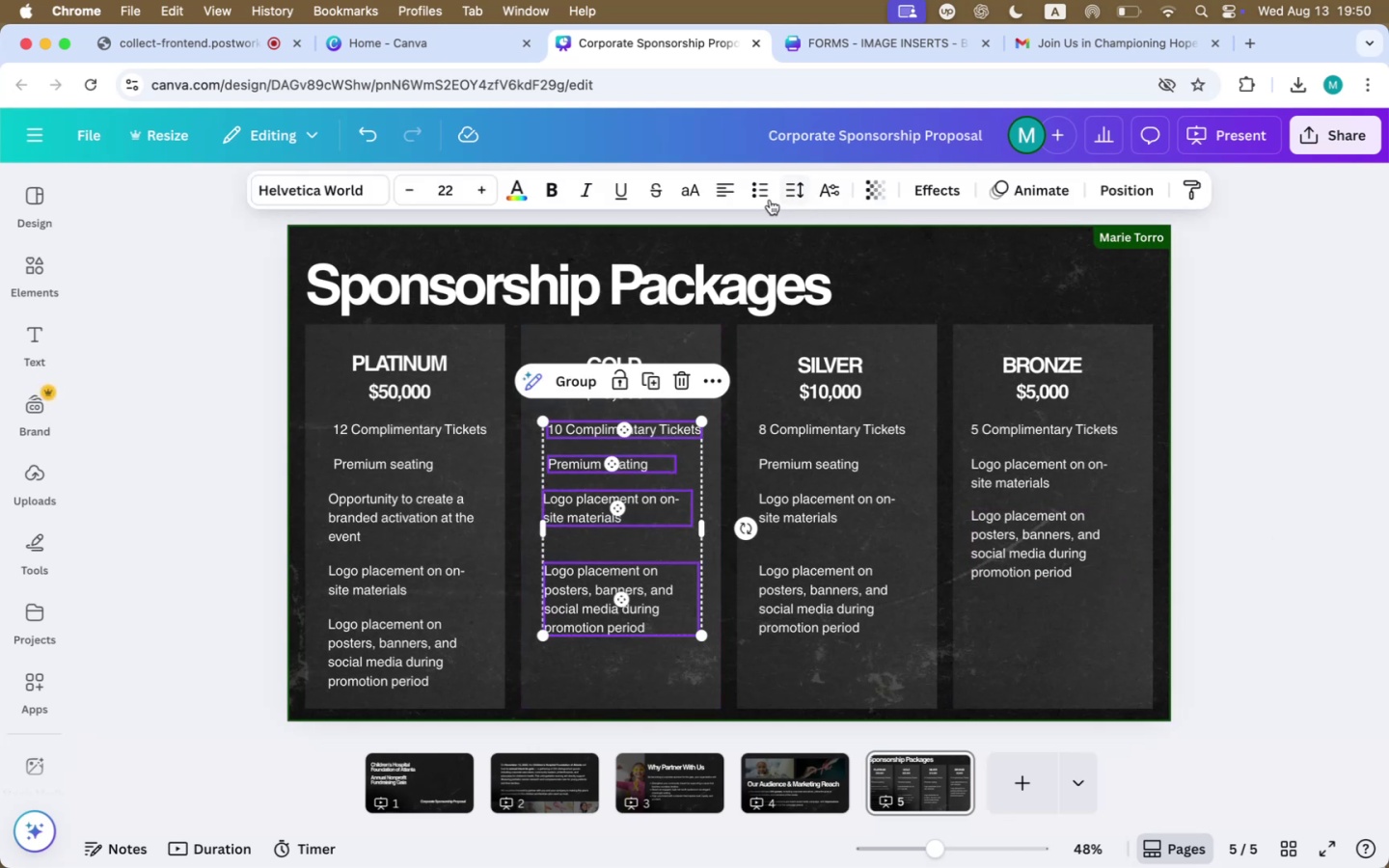 
left_click([733, 194])
 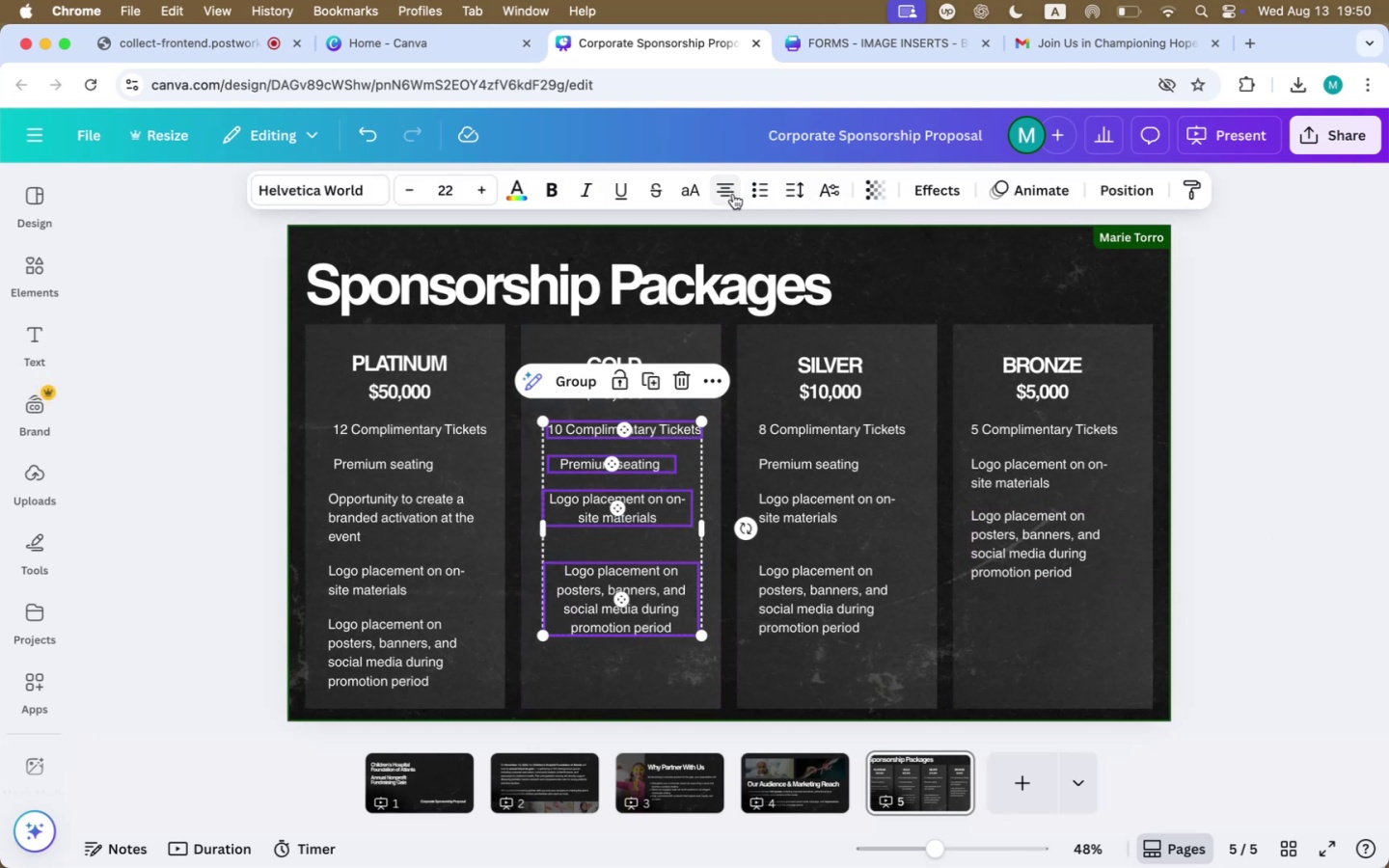 
key(Meta+CommandLeft)
 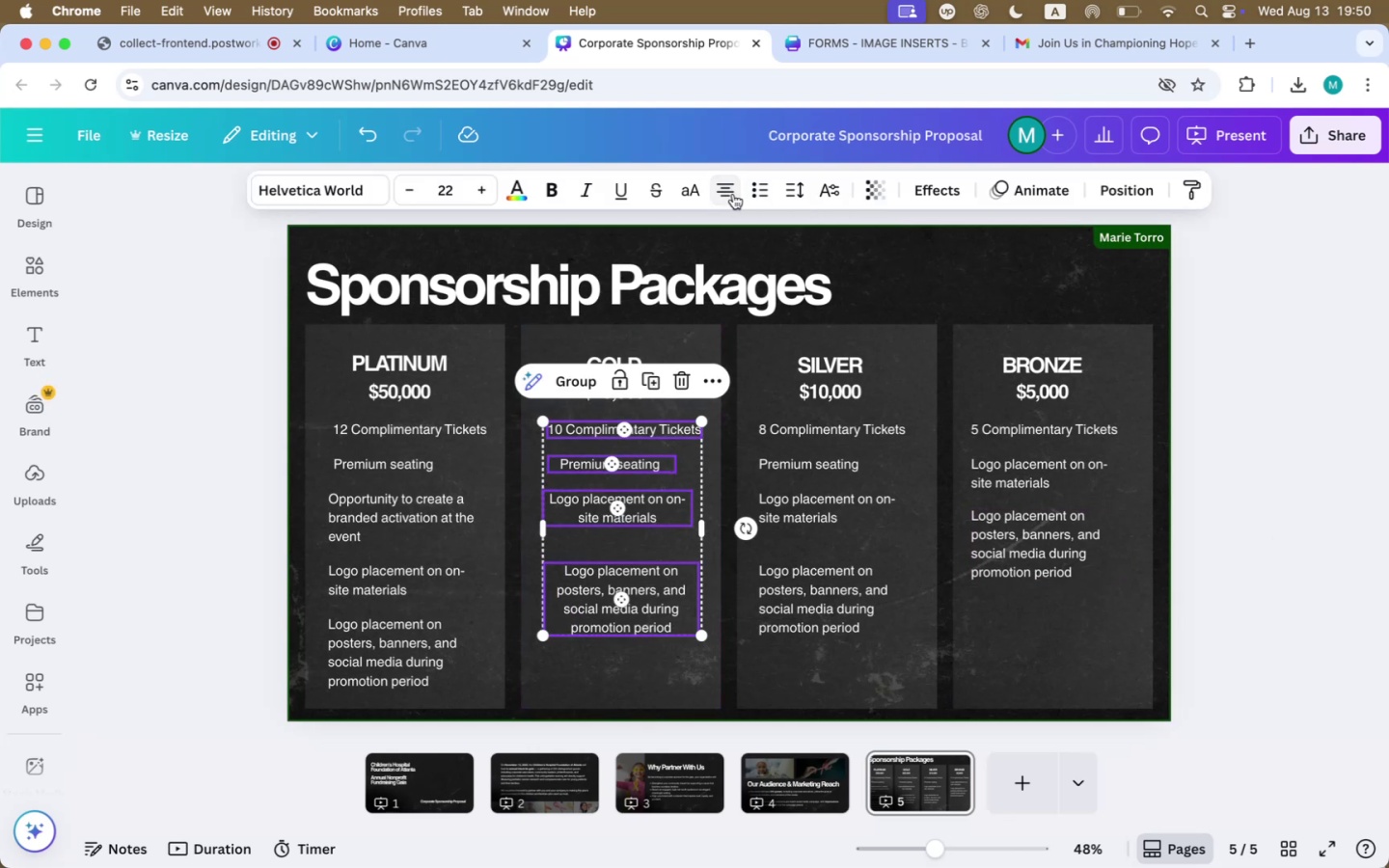 
key(Meta+Z)
 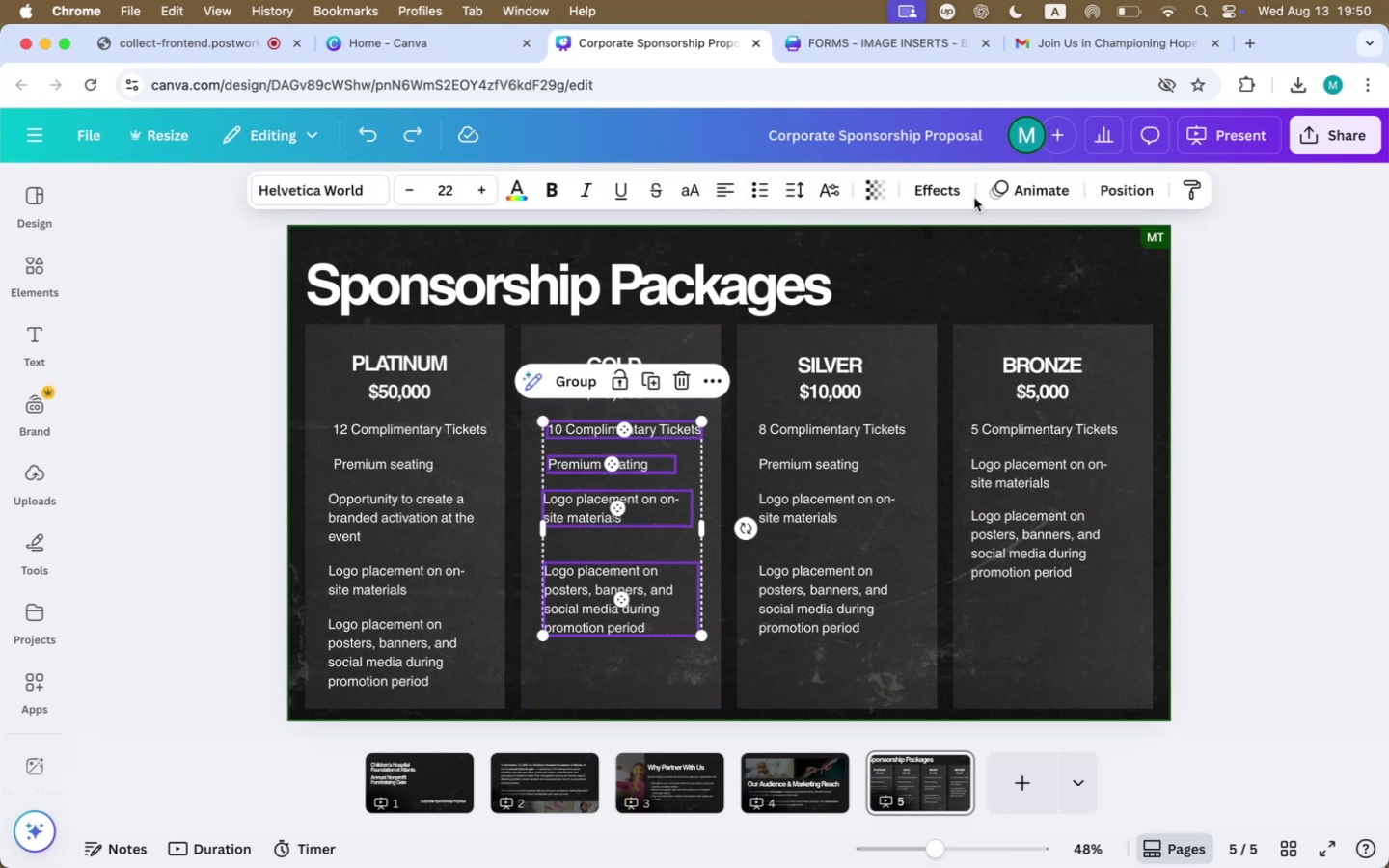 
left_click([1113, 199])
 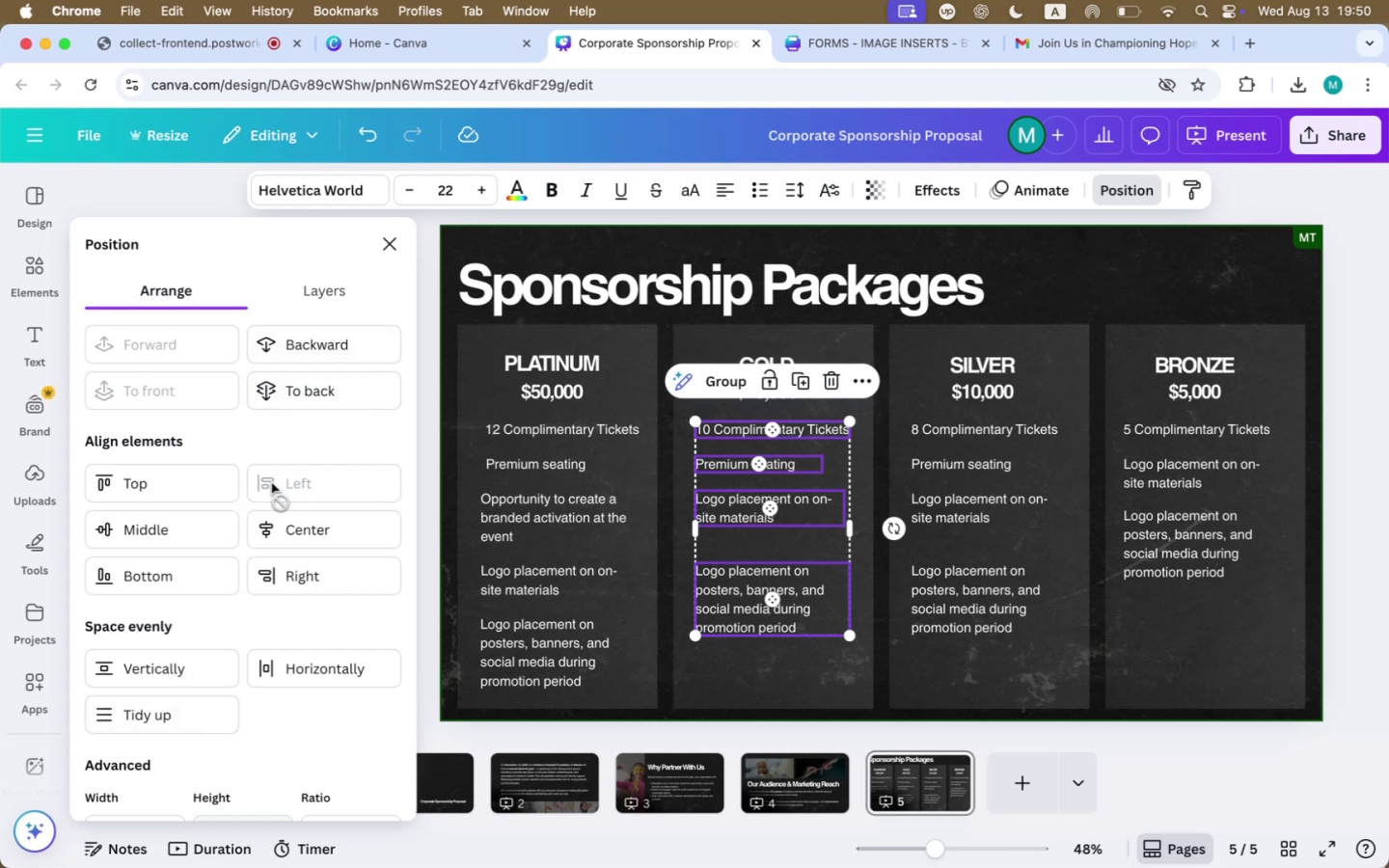 
wait(7.28)
 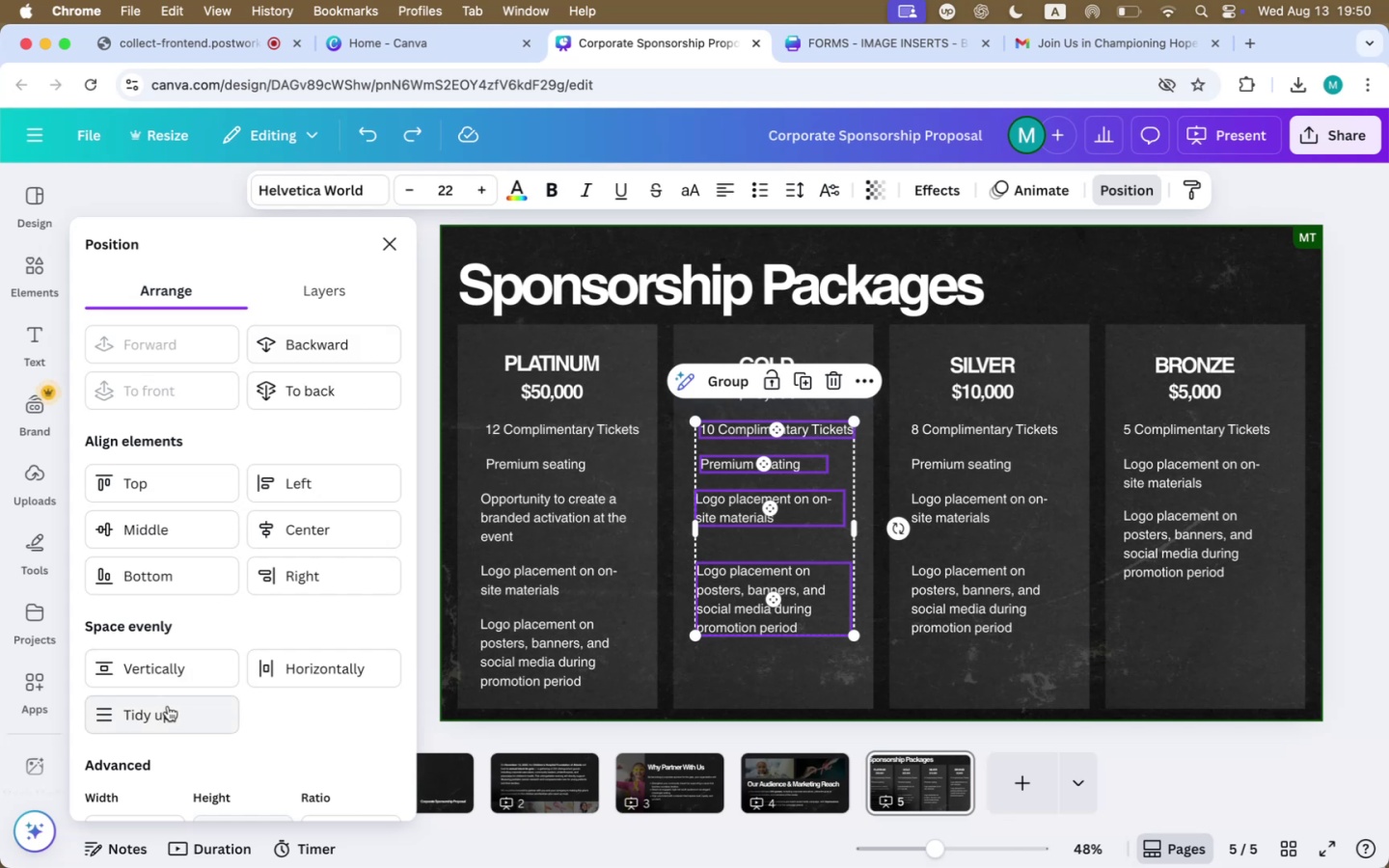 
left_click([948, 436])
 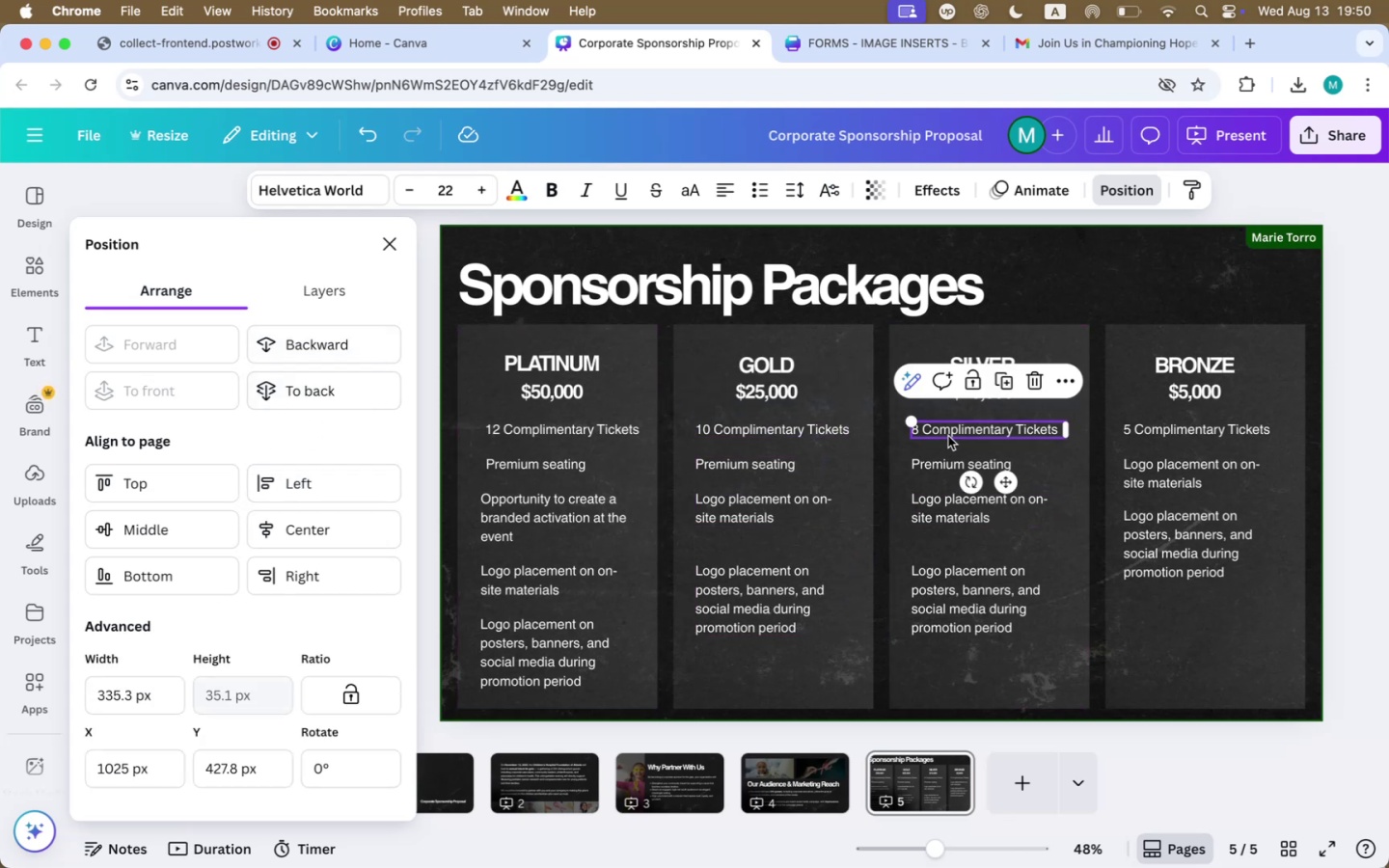 
hold_key(key=ShiftLeft, duration=1.51)
double_click([949, 464])
 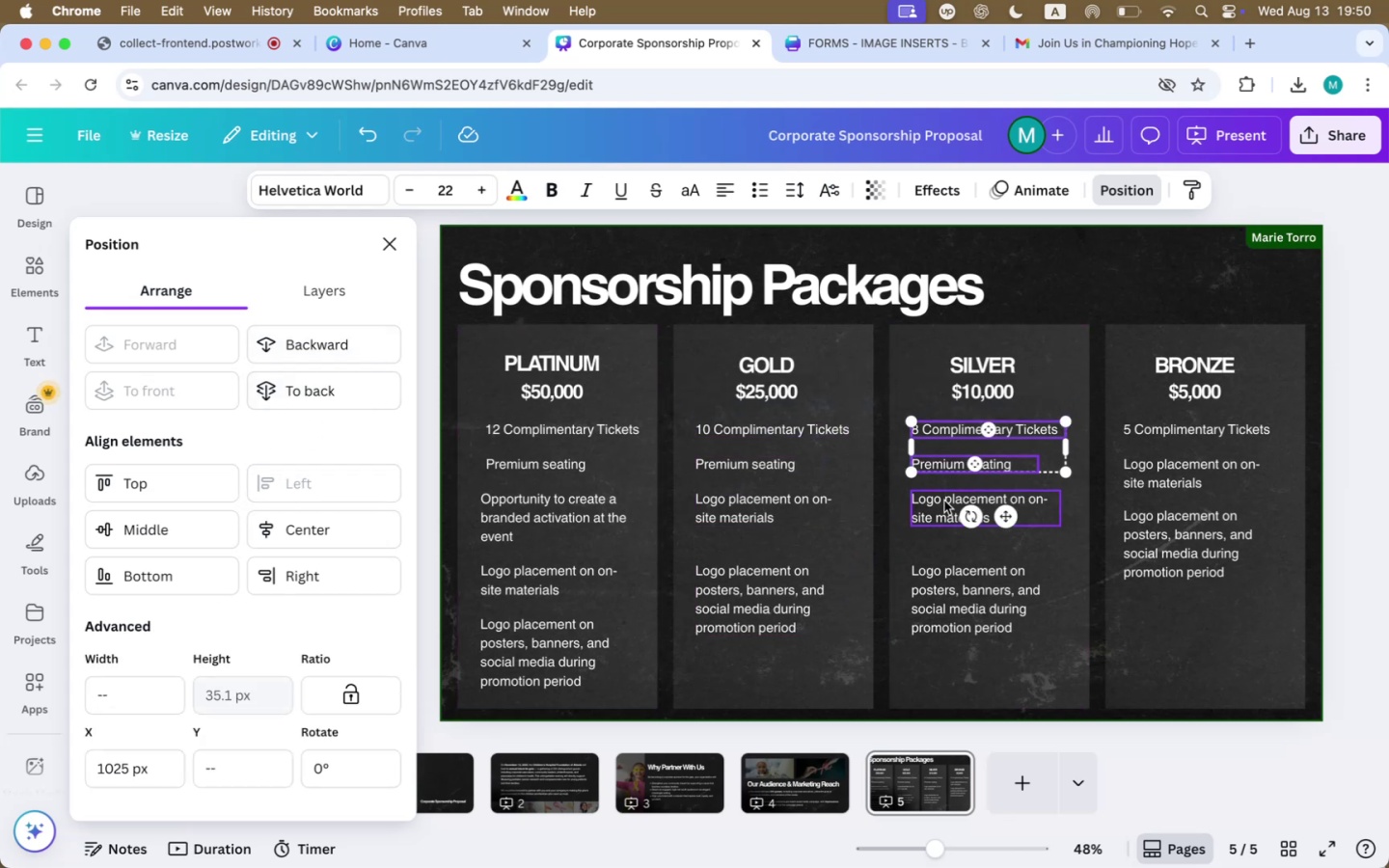 
left_click([944, 501])
 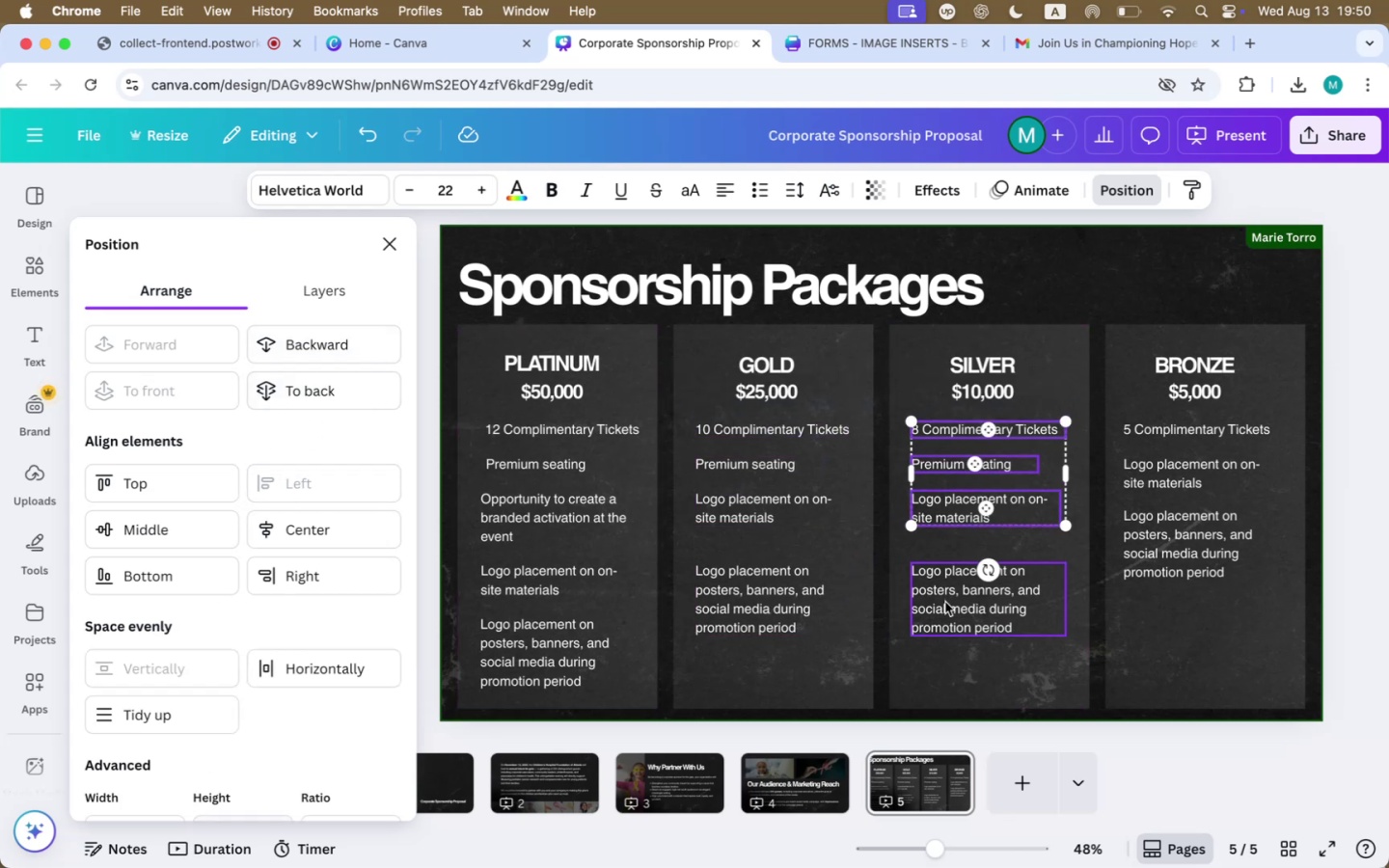 
double_click([945, 602])
 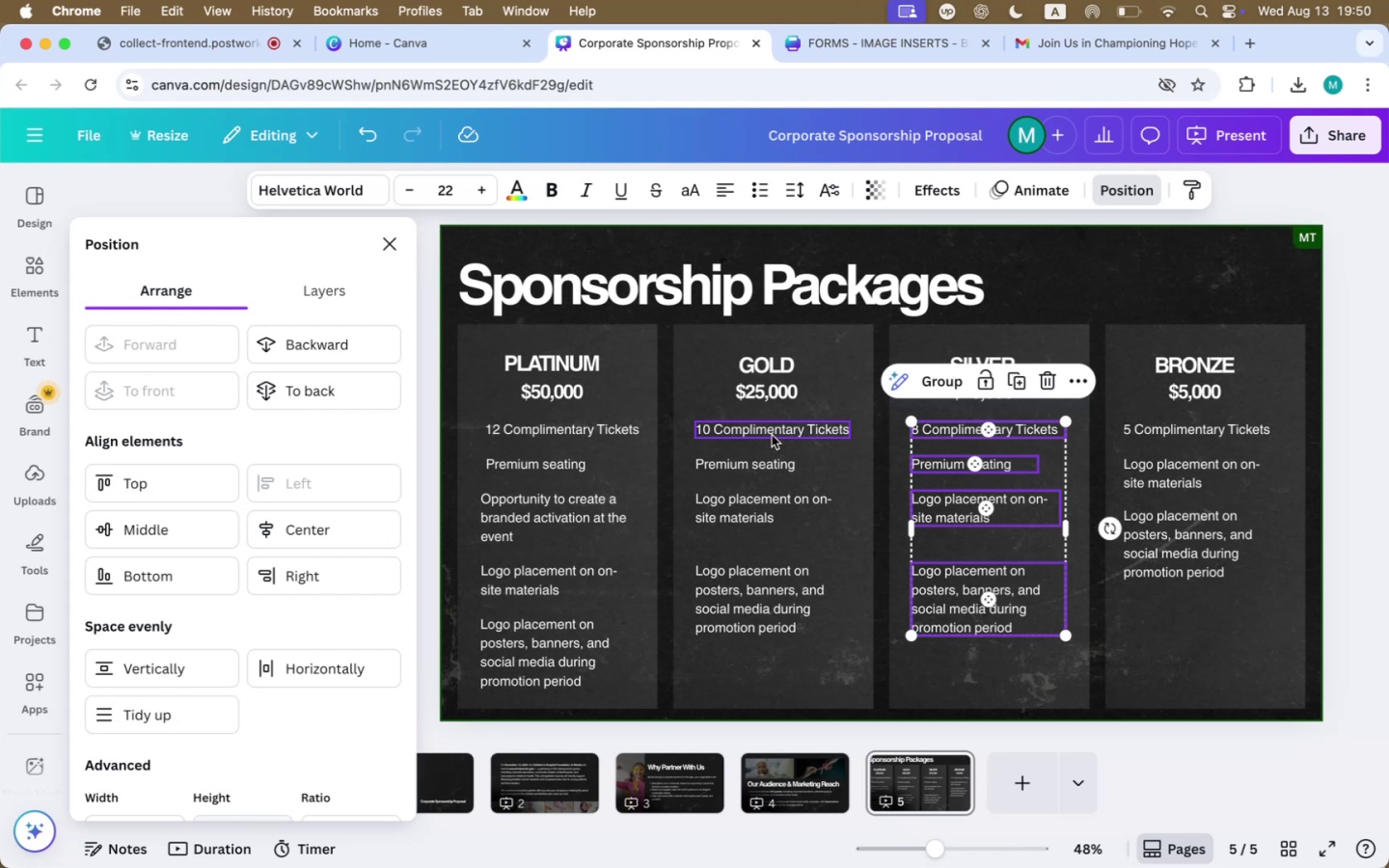 
left_click([751, 588])
 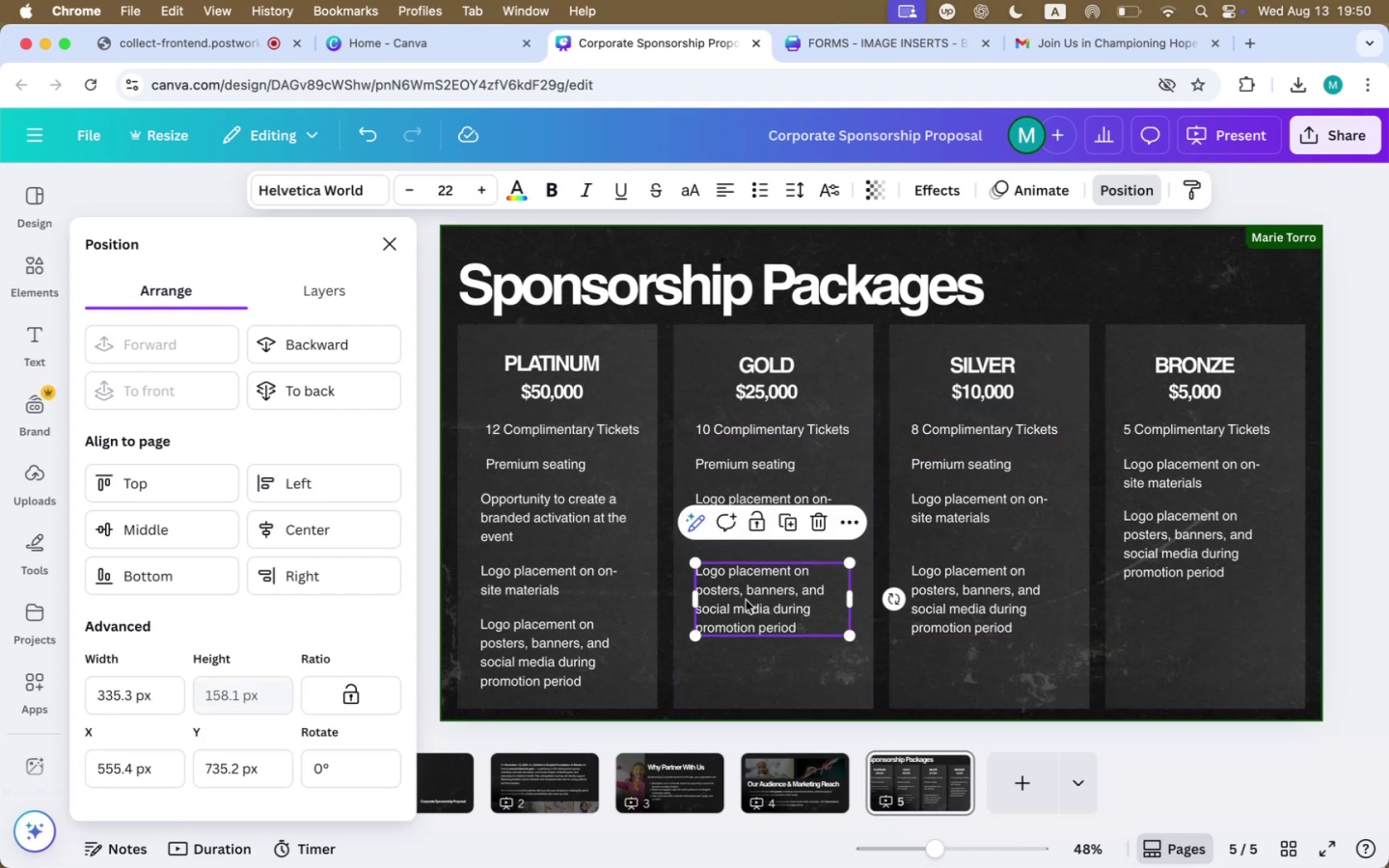 
left_click([1151, 561])
 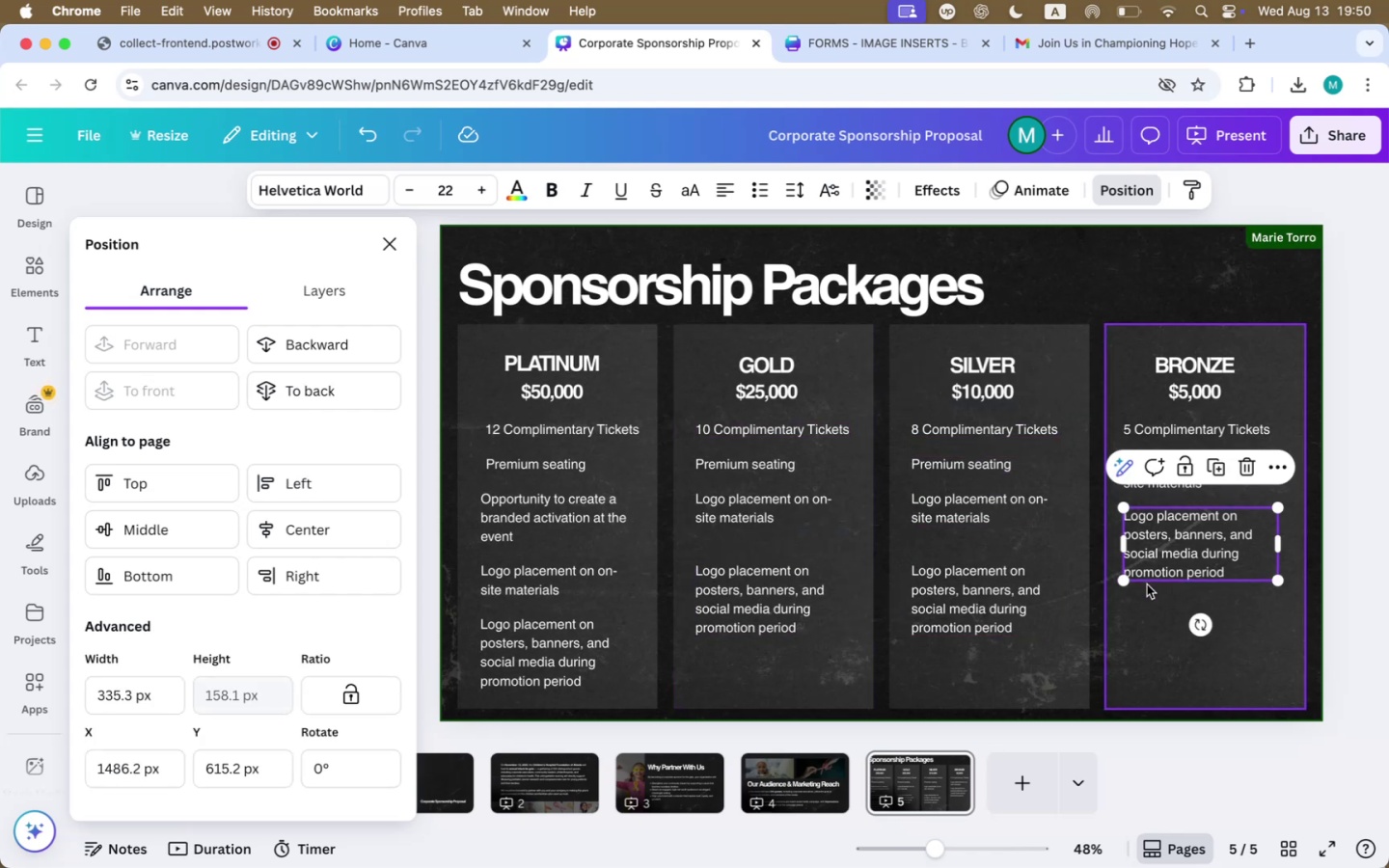 
left_click_drag(start_coordinate=[1154, 555], to_coordinate=[1153, 610])
 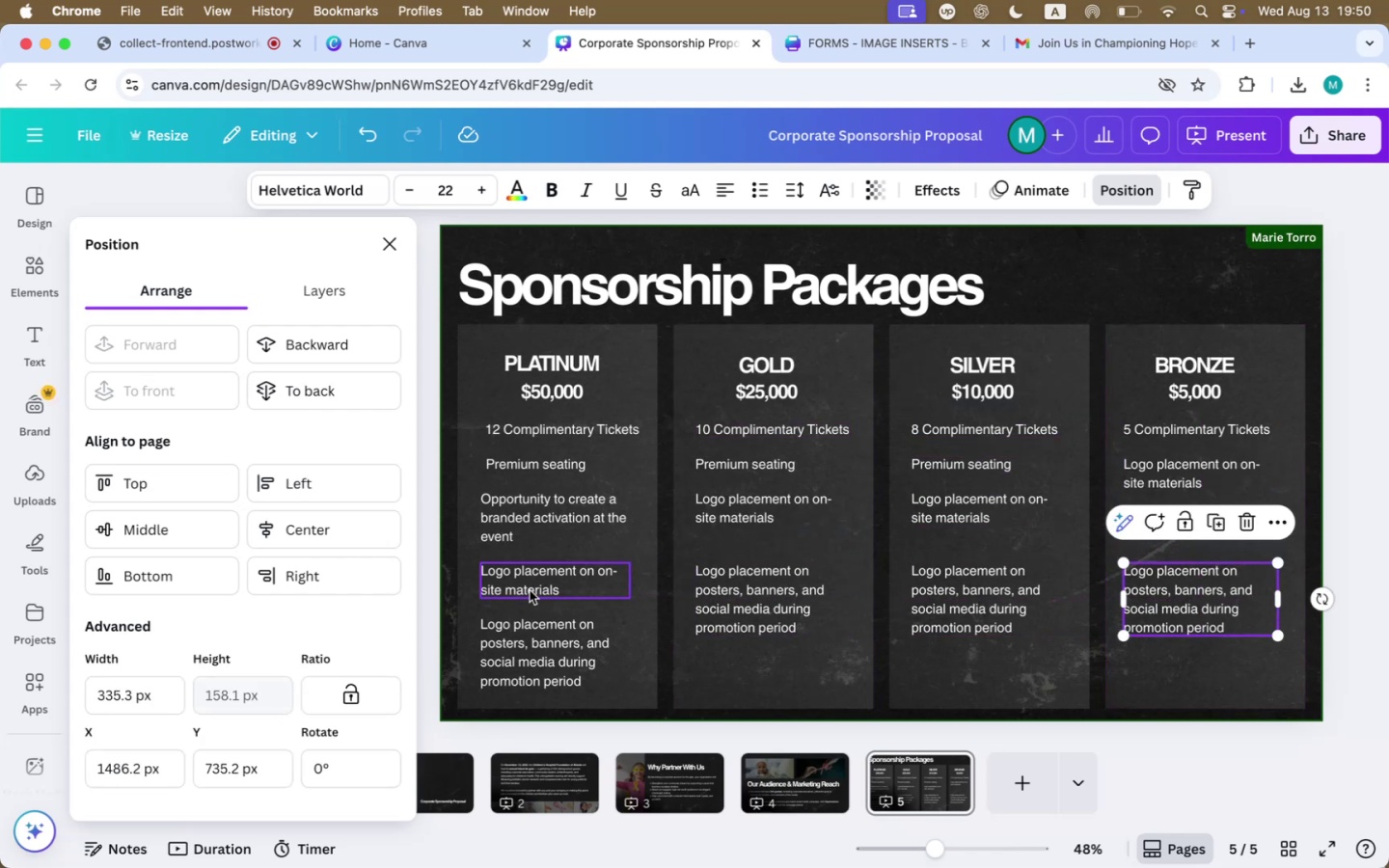 
left_click([525, 582])
 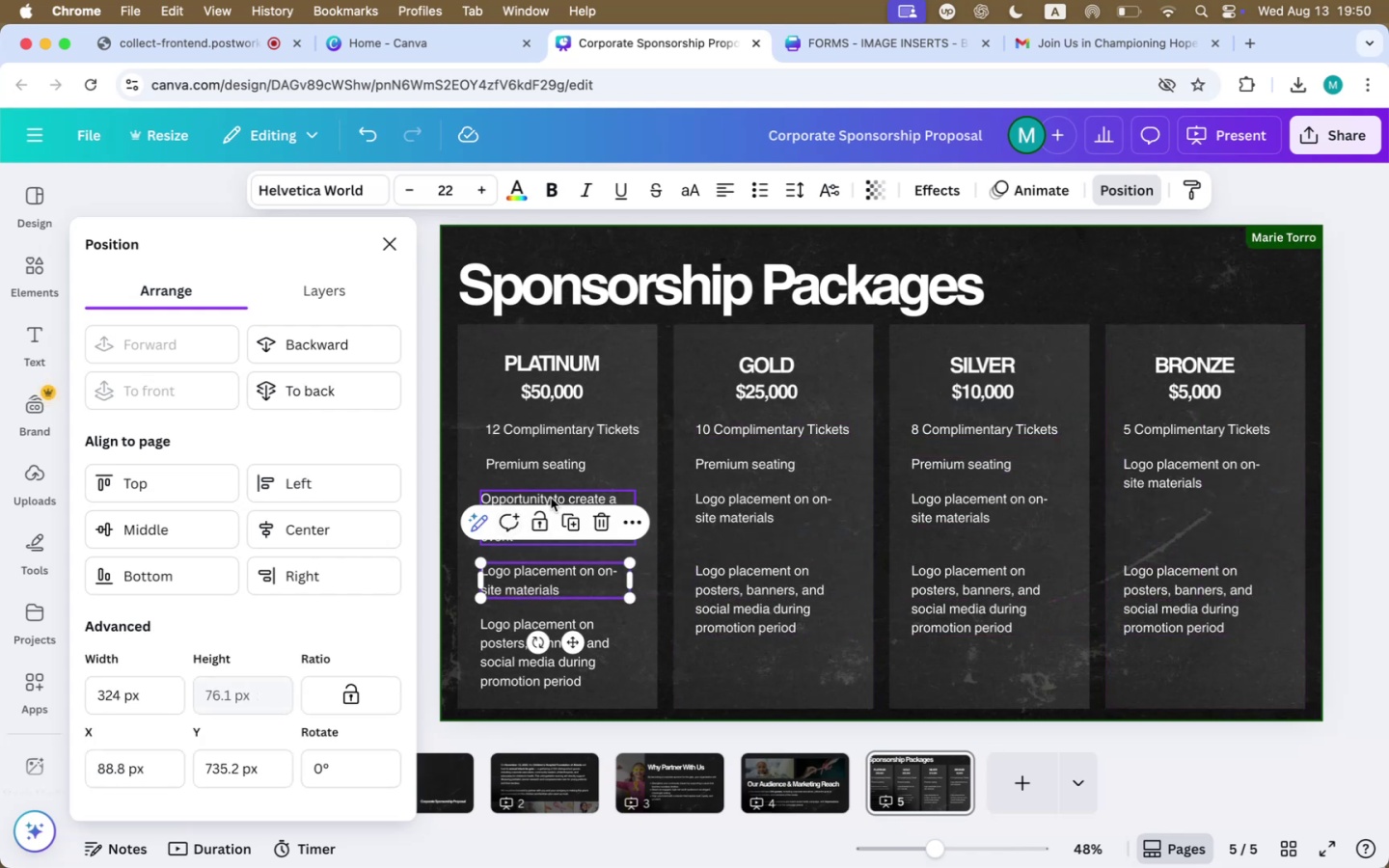 
left_click_drag(start_coordinate=[558, 495], to_coordinate=[866, 677])
 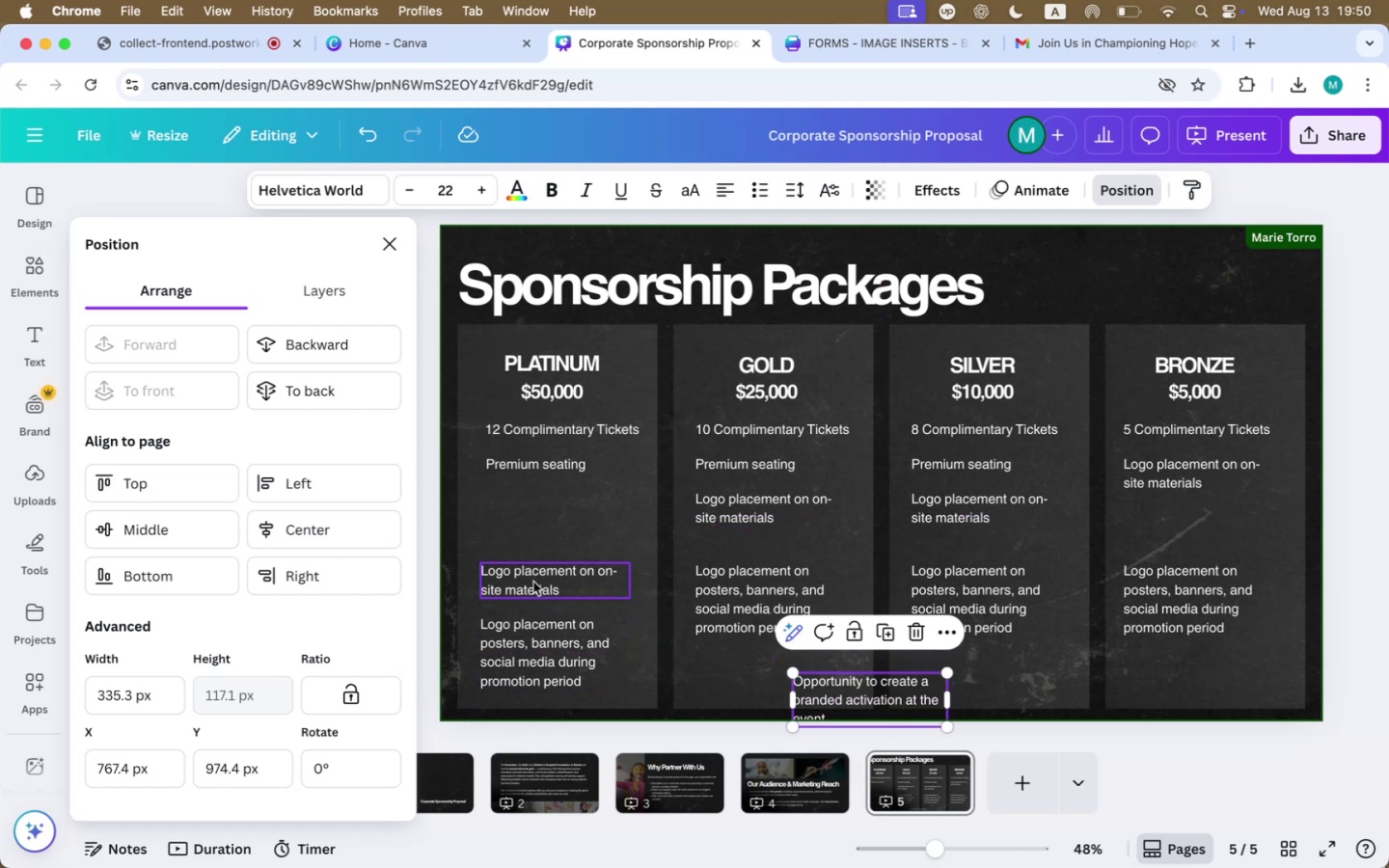 
left_click_drag(start_coordinate=[533, 580], to_coordinate=[537, 508])
 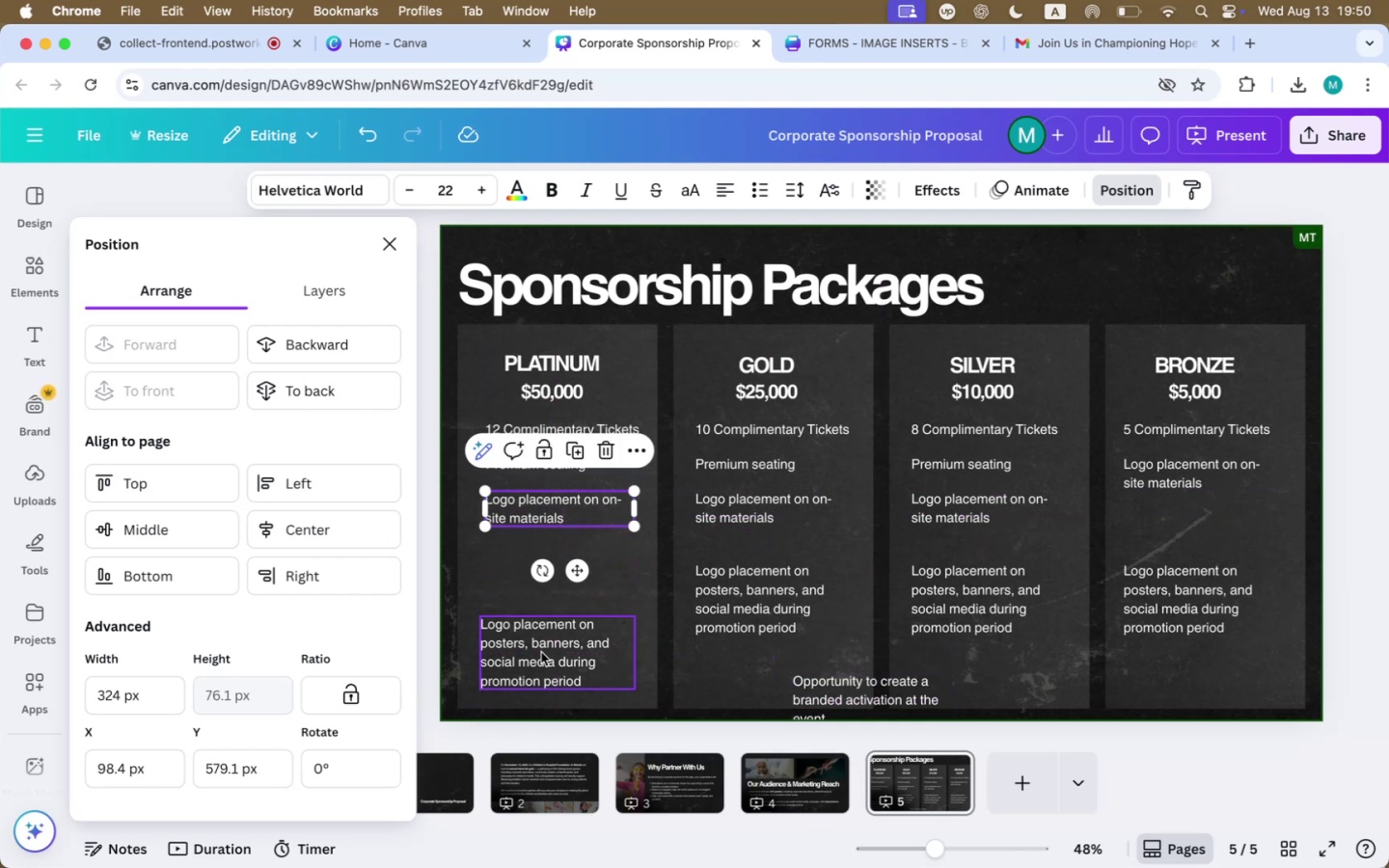 
left_click([541, 652])
 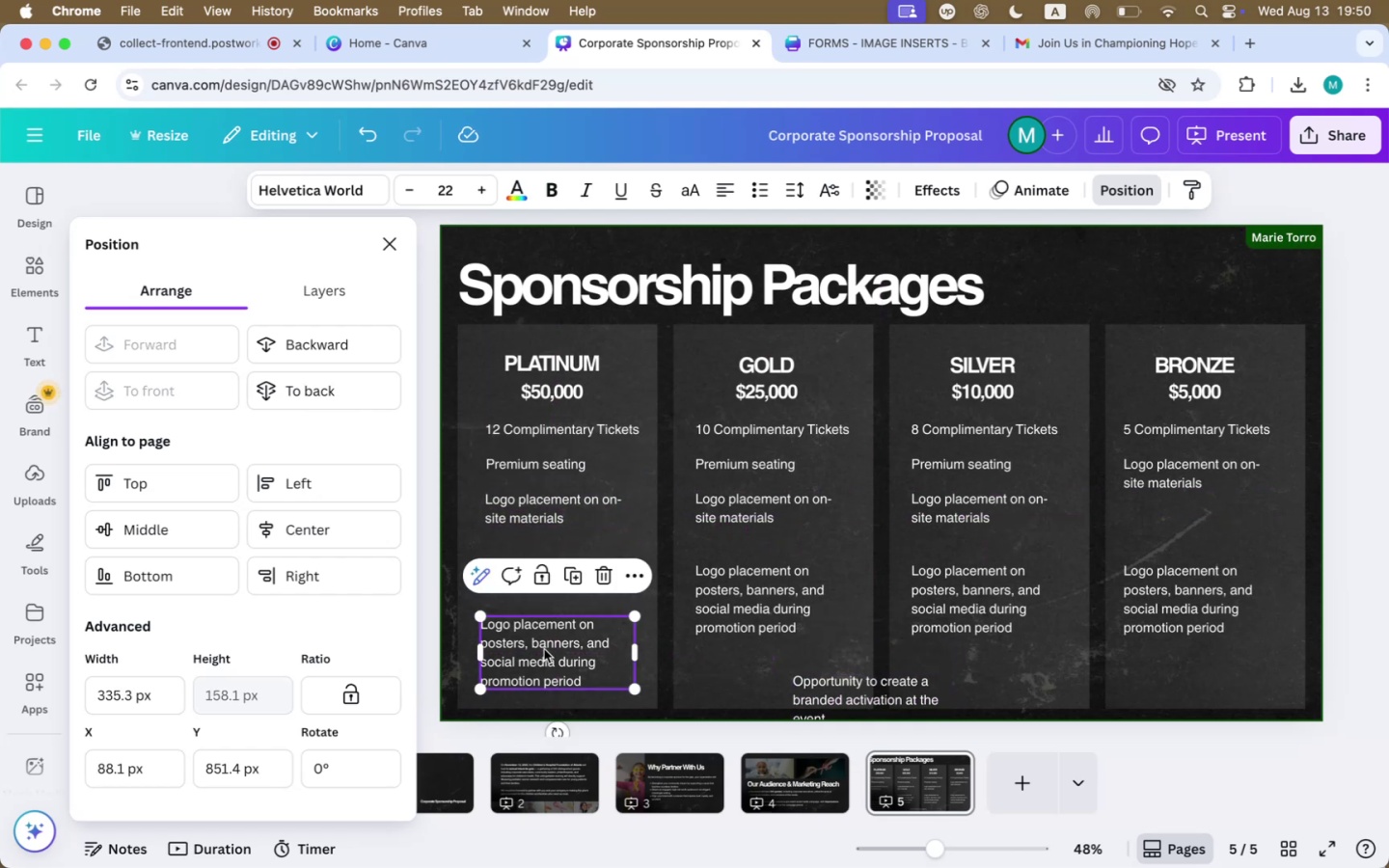 
hold_key(key=ShiftLeft, duration=1.74)
left_click([762, 583])
 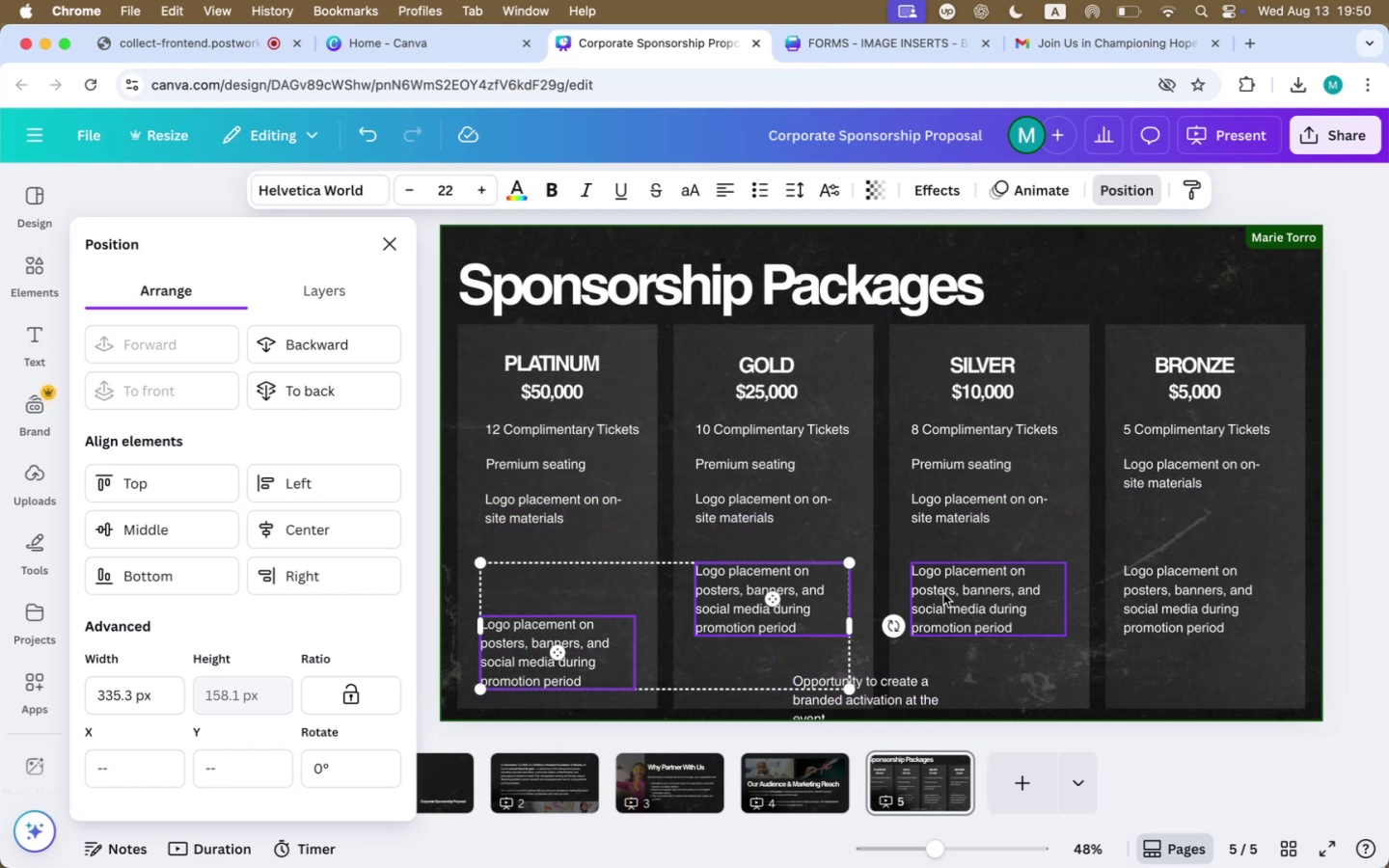 
left_click([955, 593])
 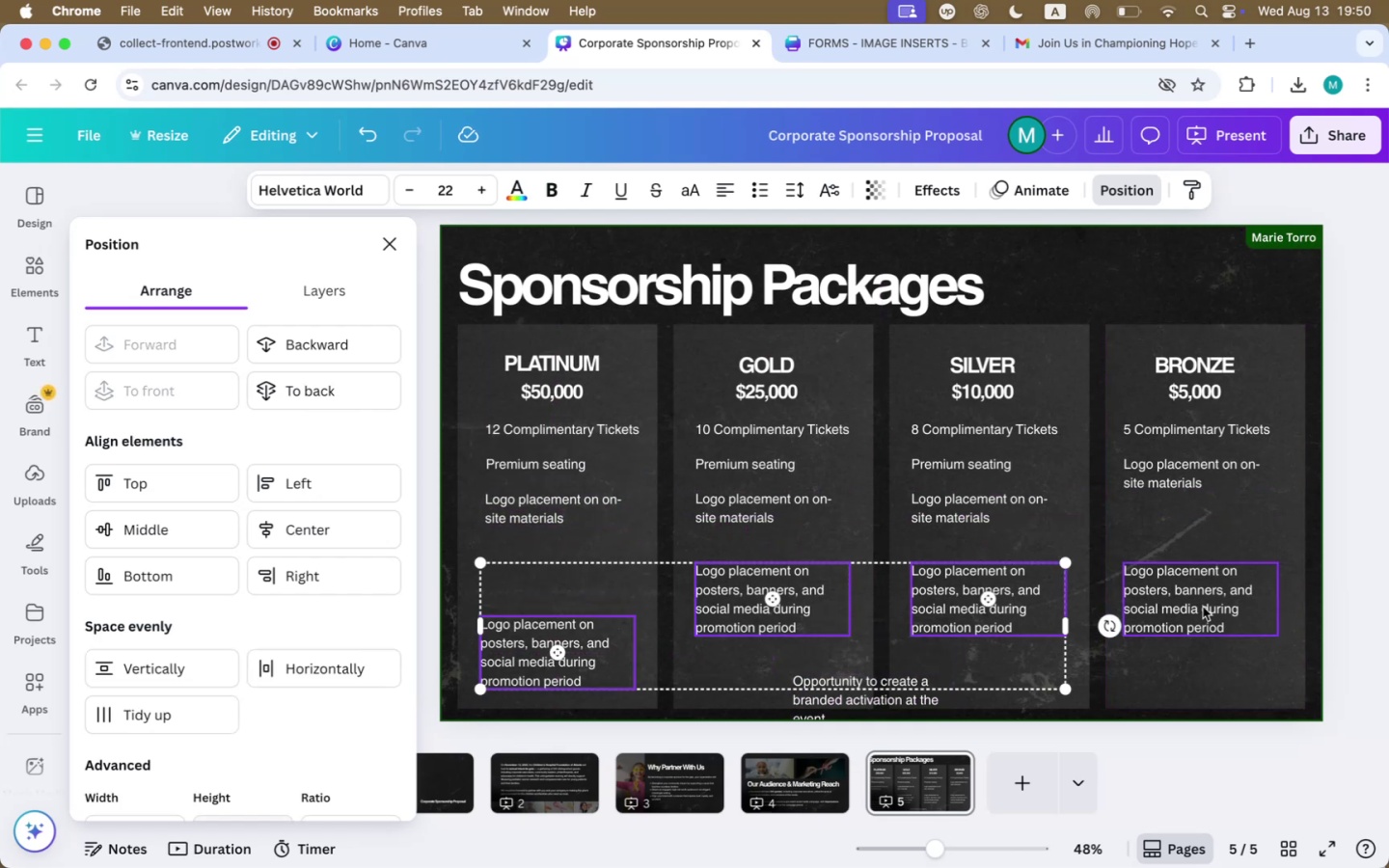 
left_click([1201, 605])
 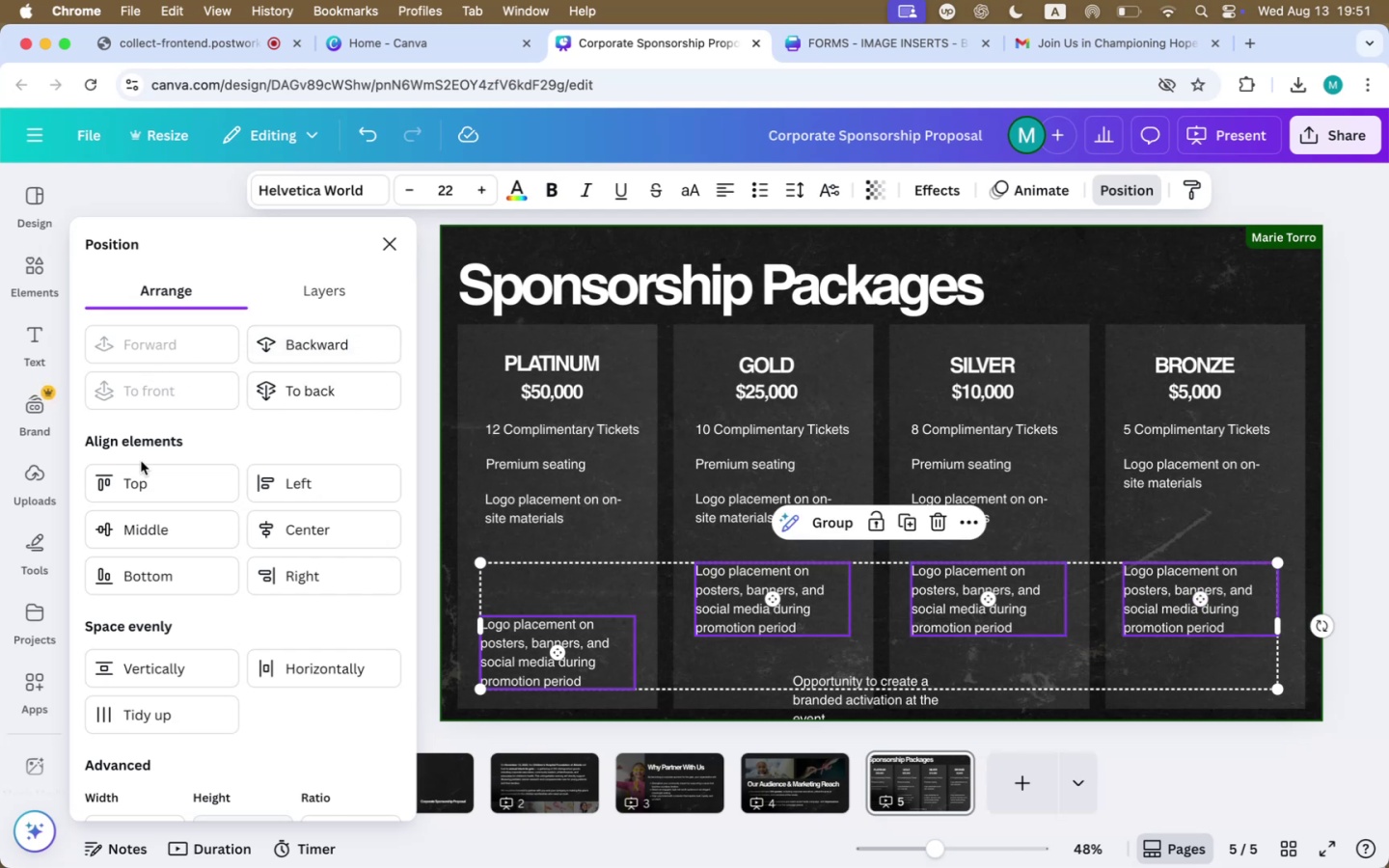 
left_click([145, 475])
 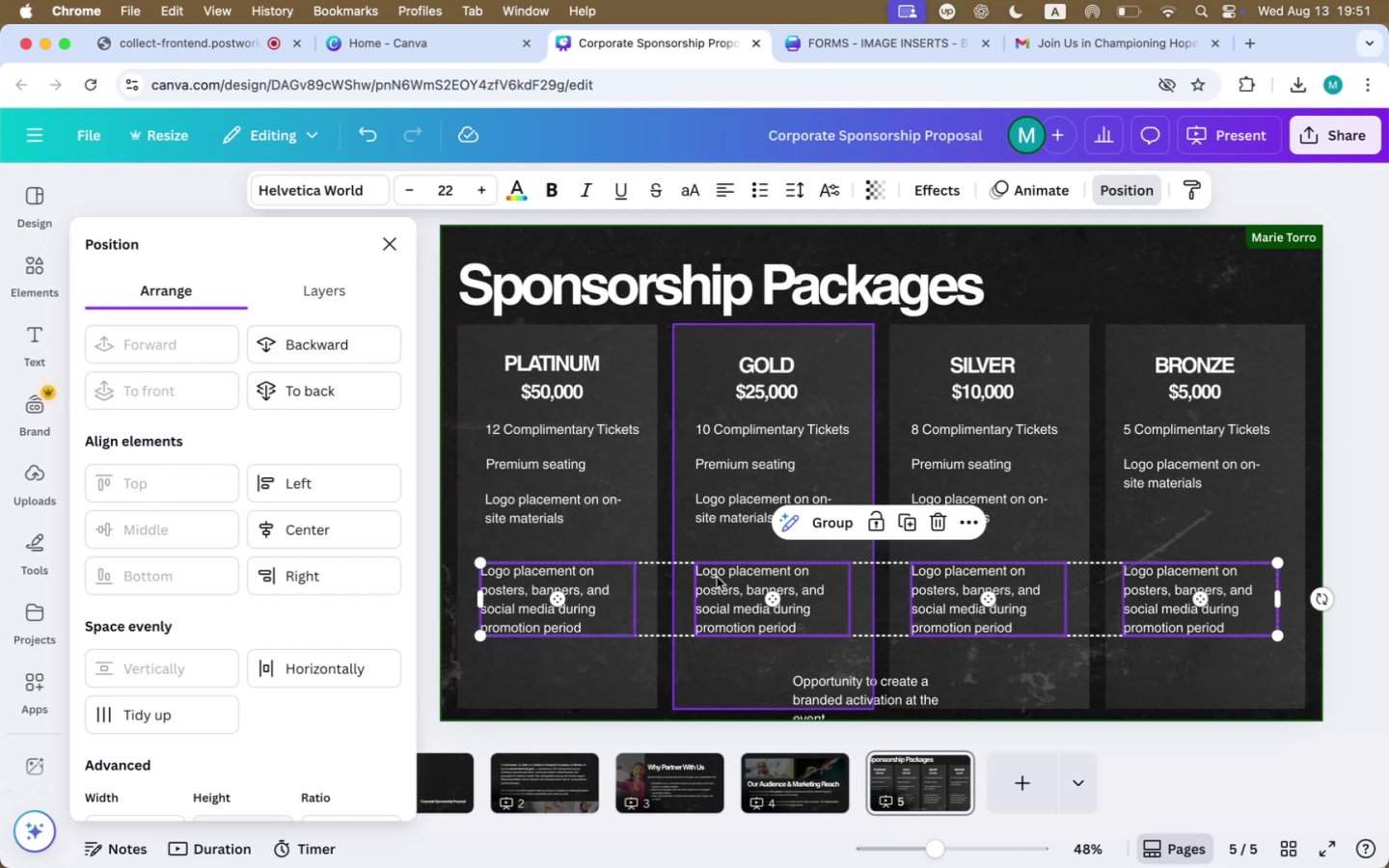 
left_click_drag(start_coordinate=[729, 578], to_coordinate=[728, 557])
 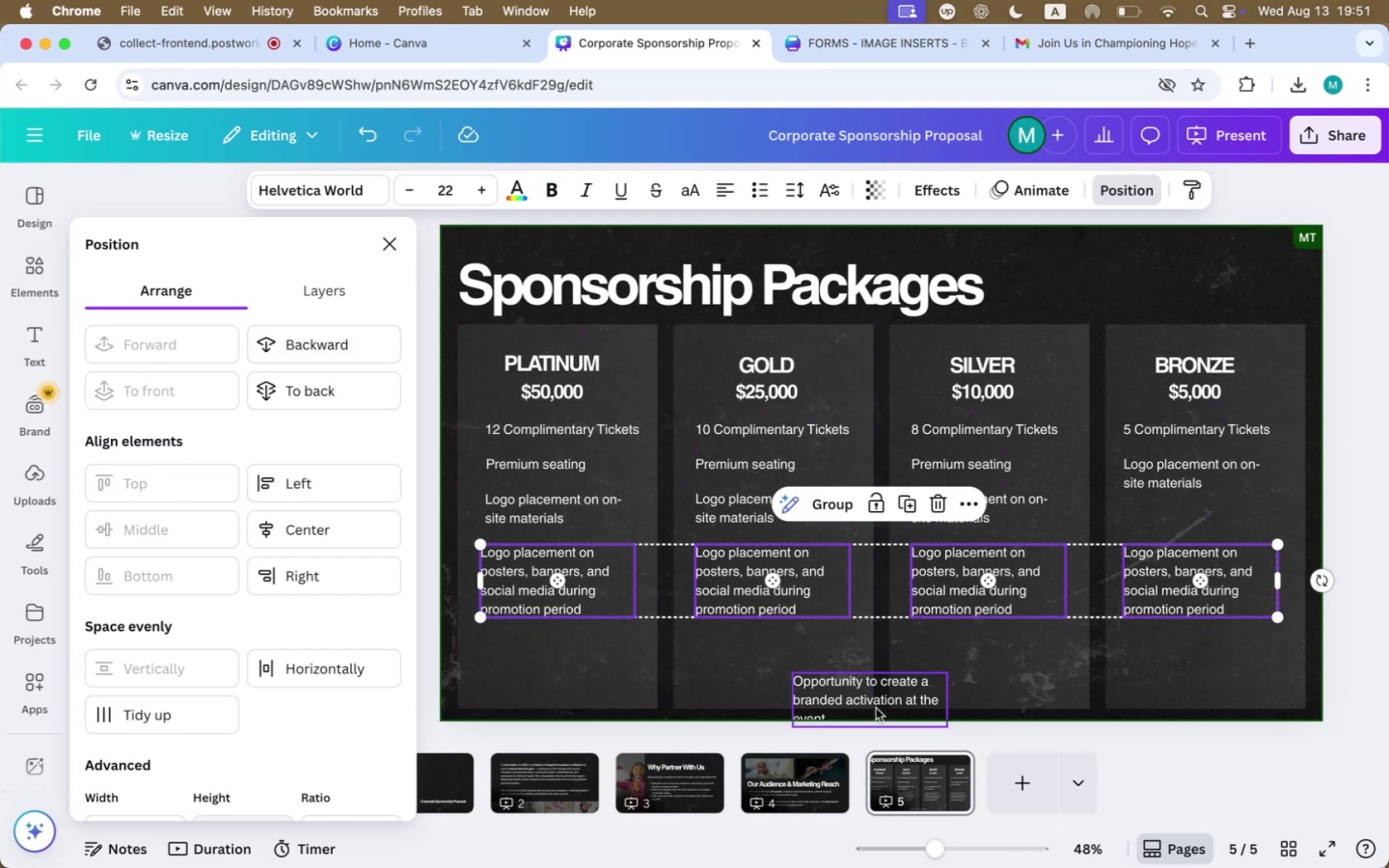 
left_click_drag(start_coordinate=[870, 706], to_coordinate=[553, 671])
 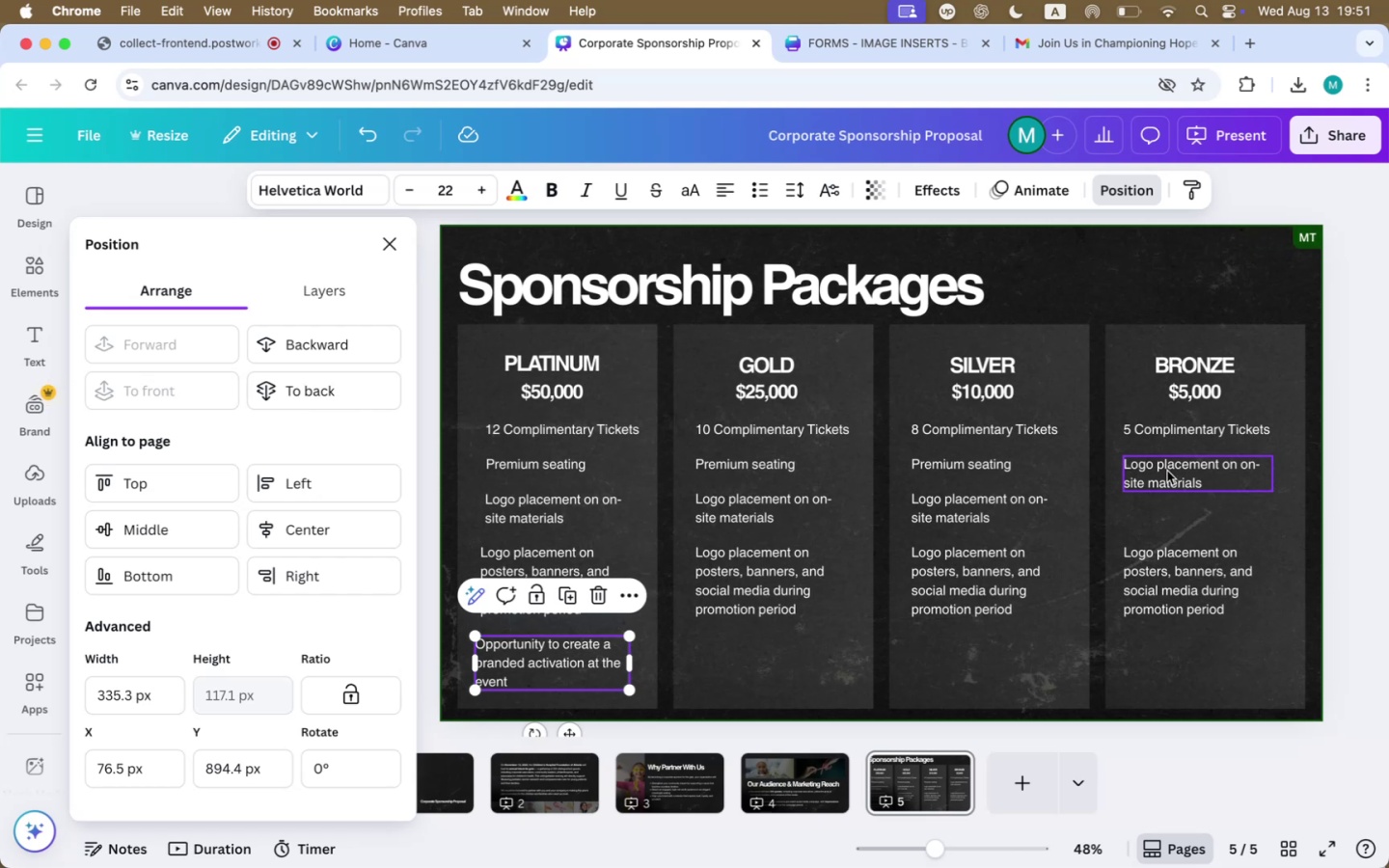 
left_click_drag(start_coordinate=[1170, 467], to_coordinate=[1172, 502])
 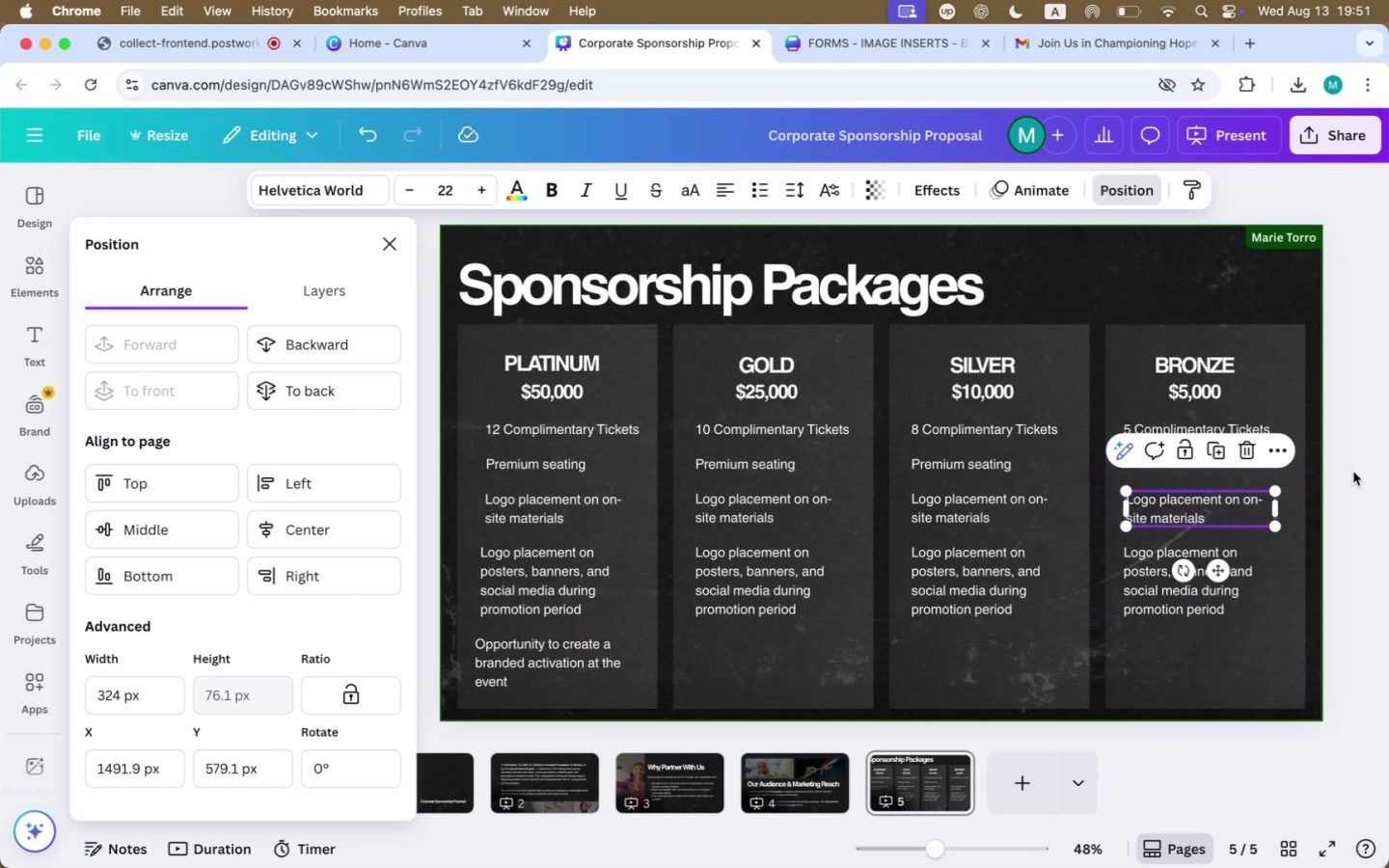 
left_click([1353, 472])
 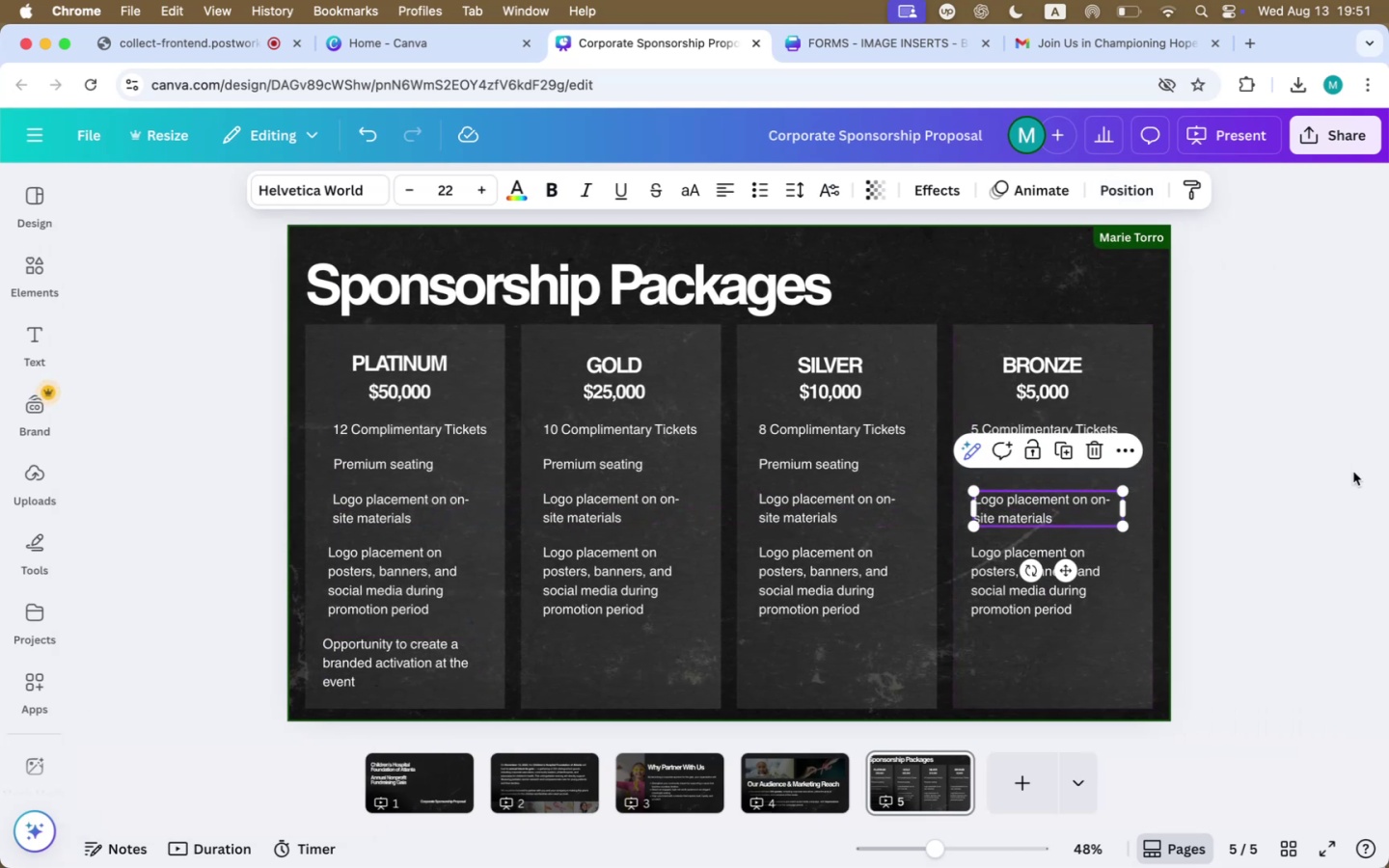 
left_click([1283, 552])
 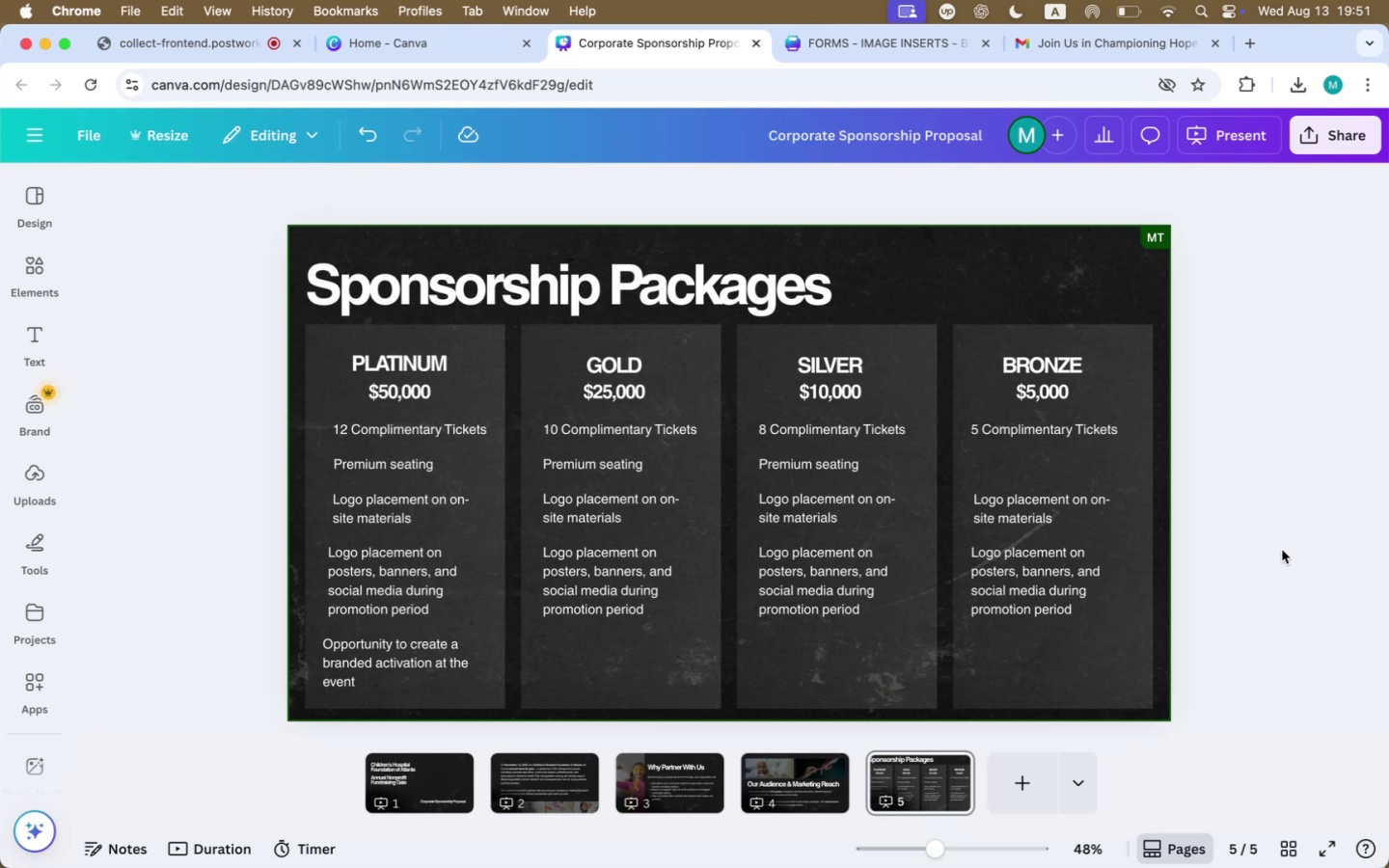 
wait(7.86)
 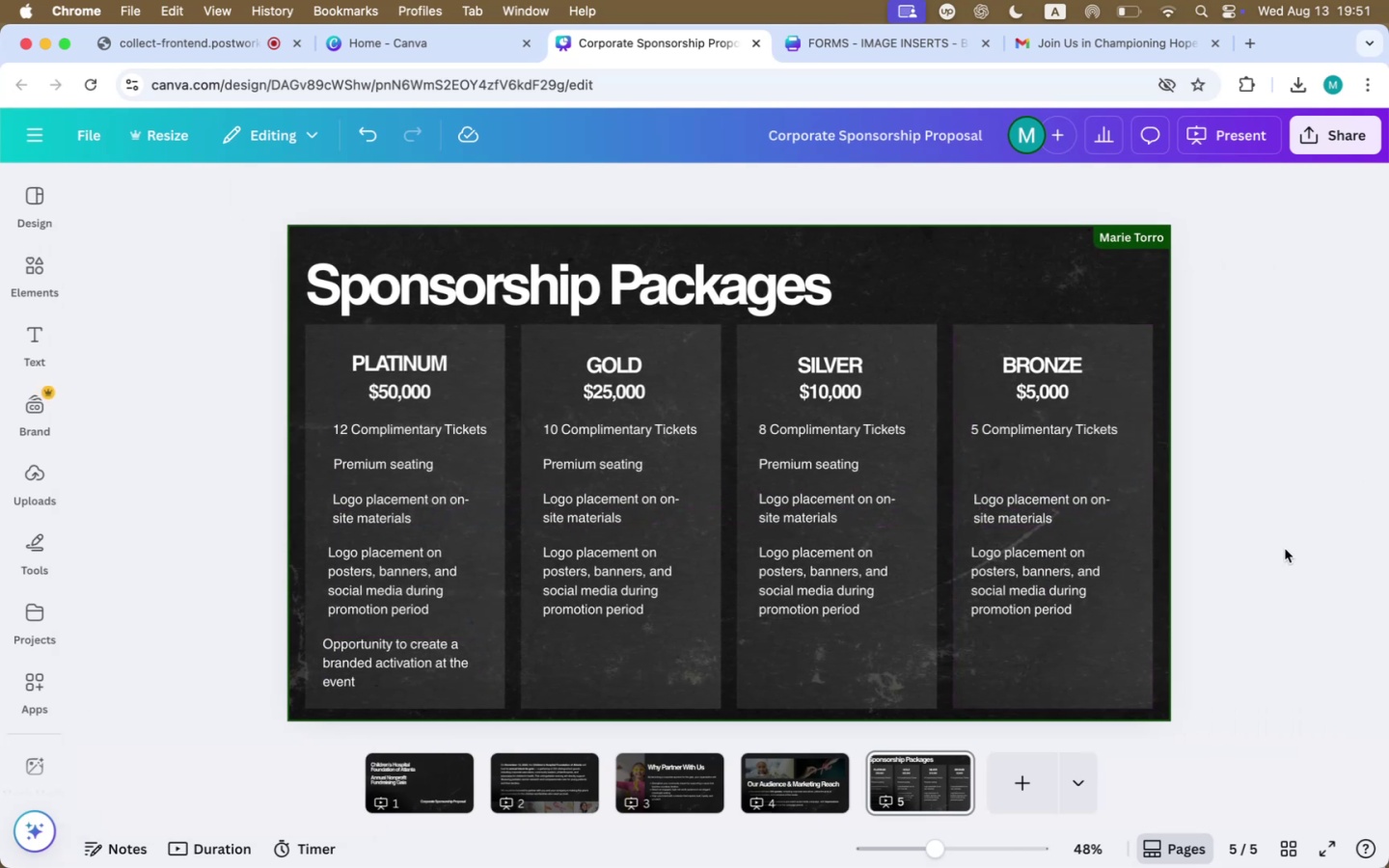 
left_click([1009, 802])
 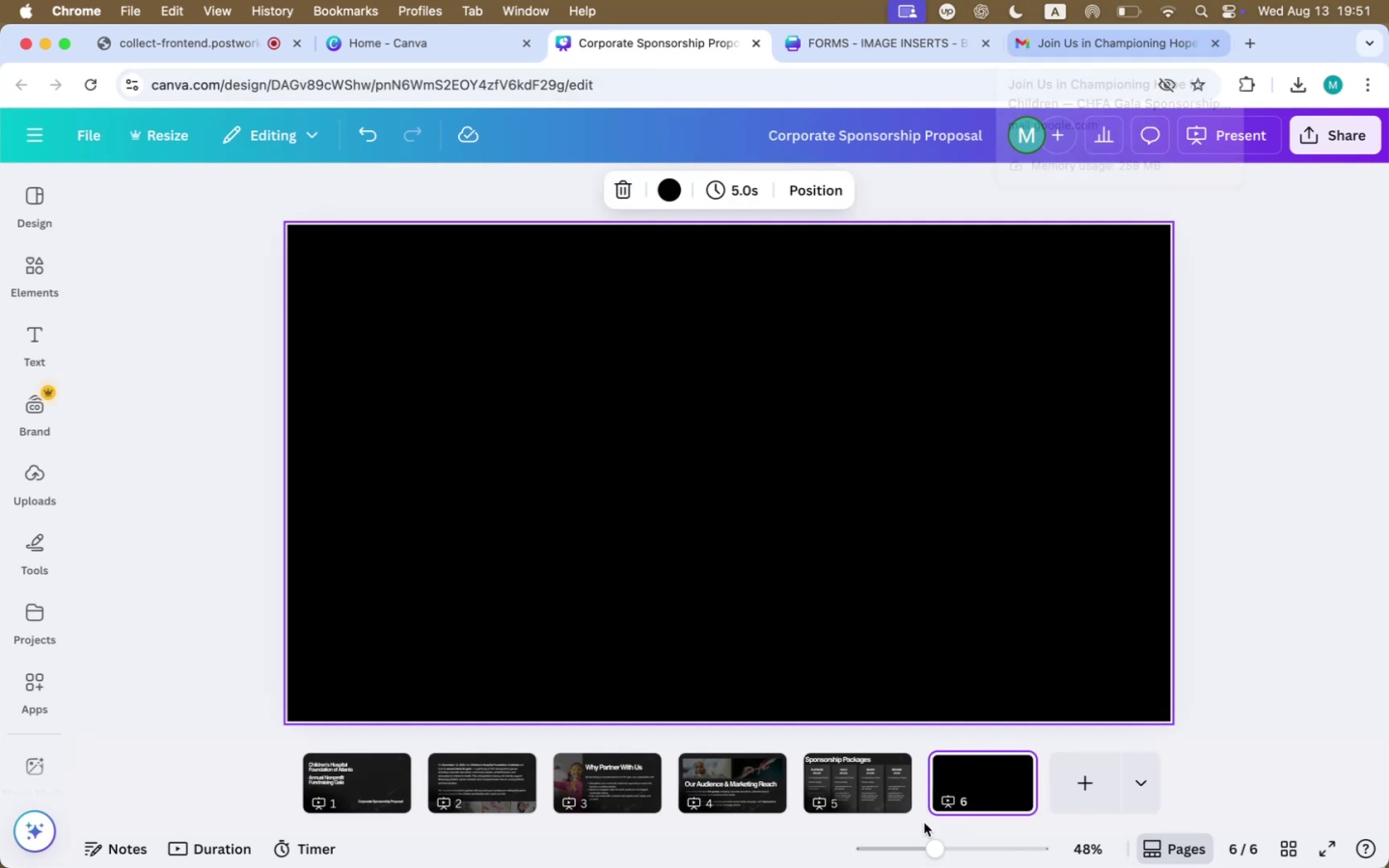 
wait(5.65)
 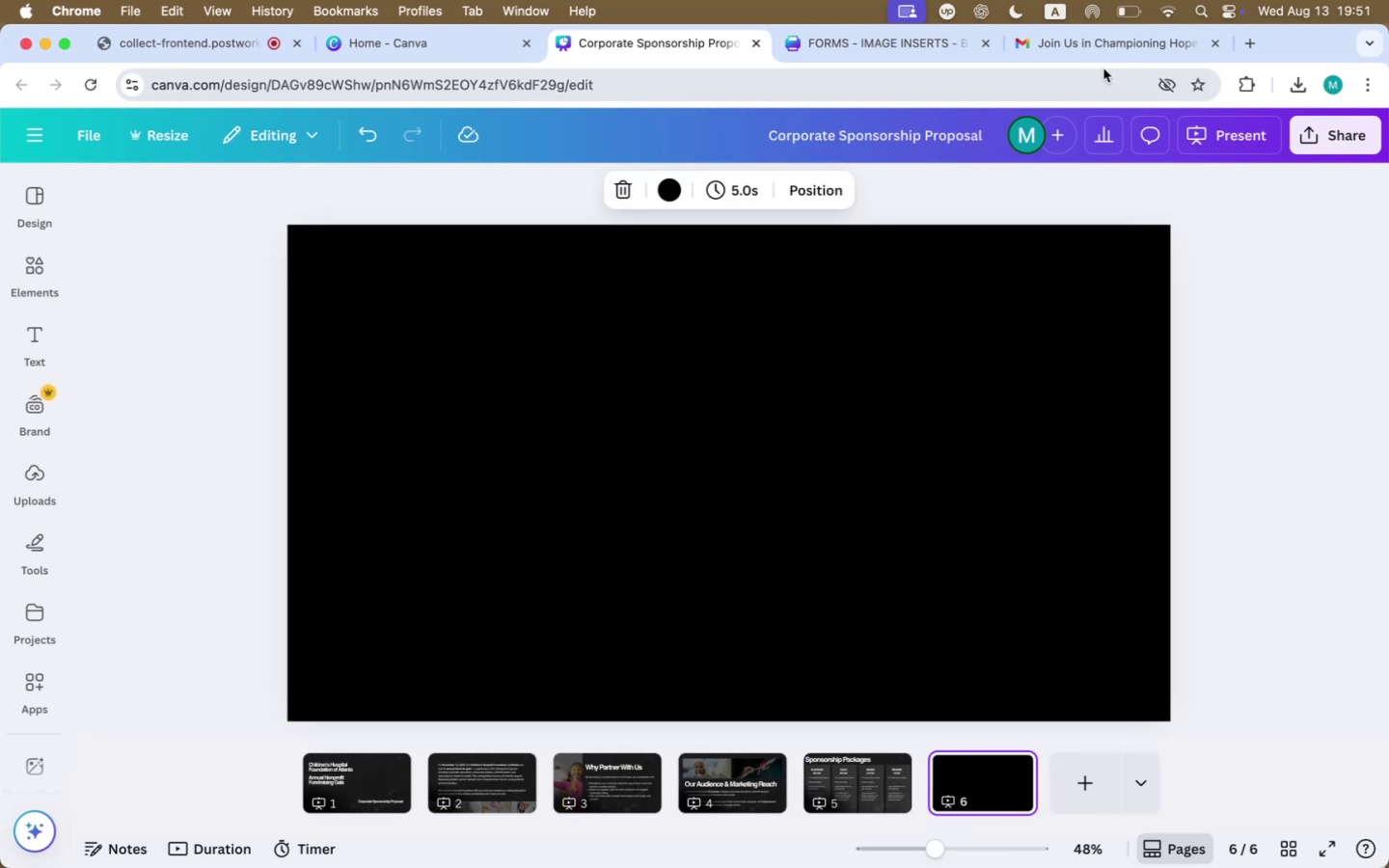 
left_click([853, 783])
 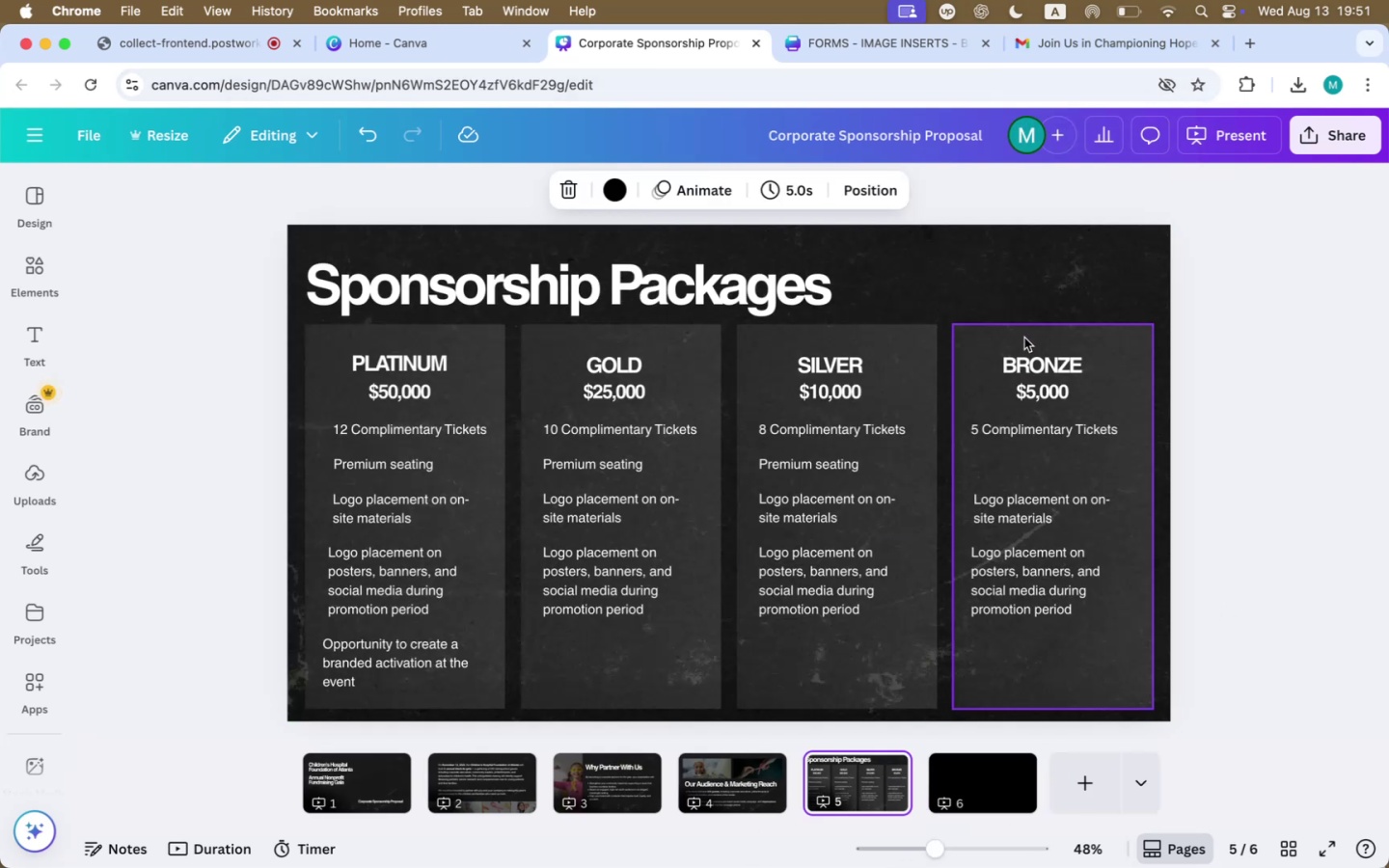 
left_click([1038, 301])
 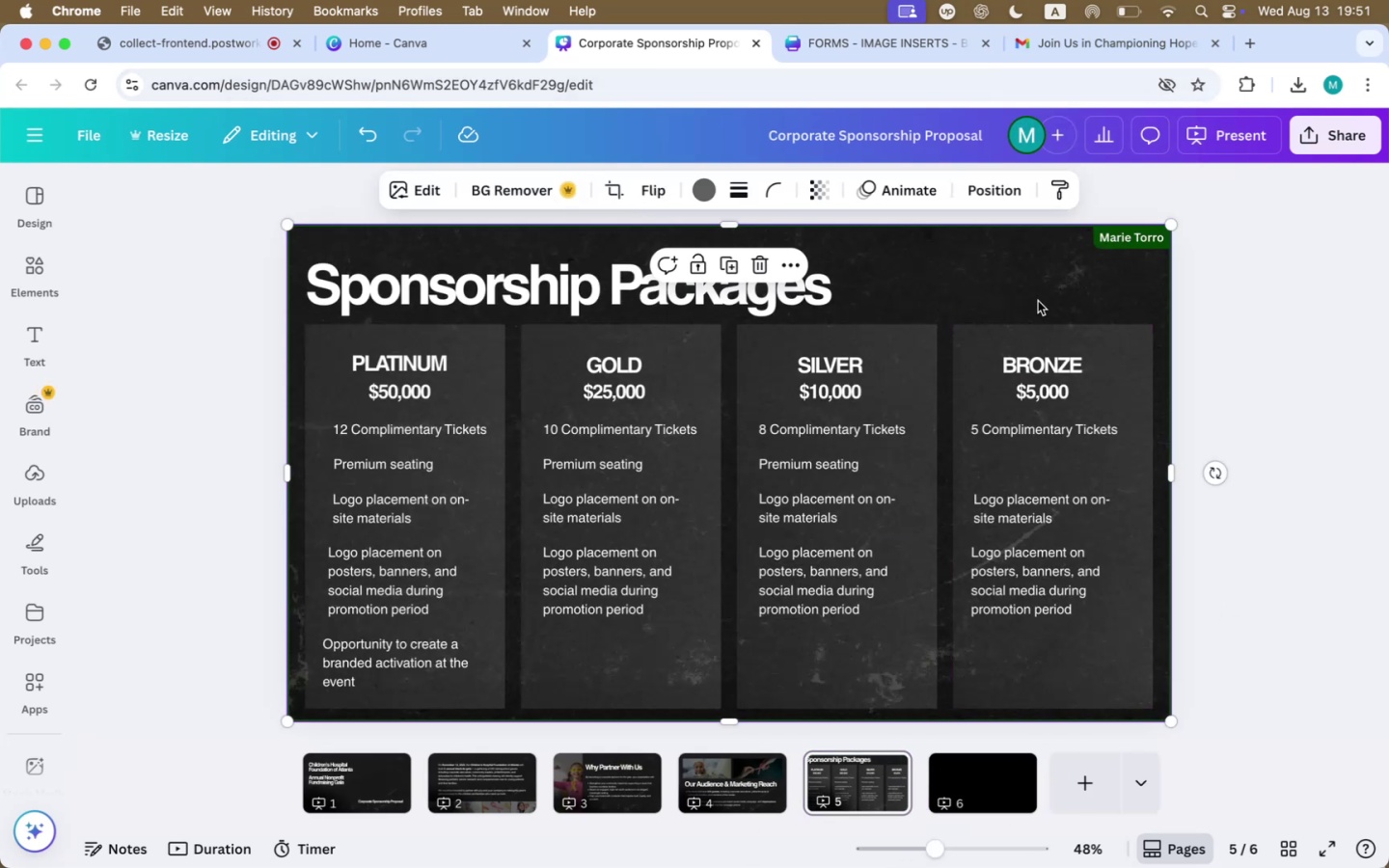 
key(Meta+CommandLeft)
 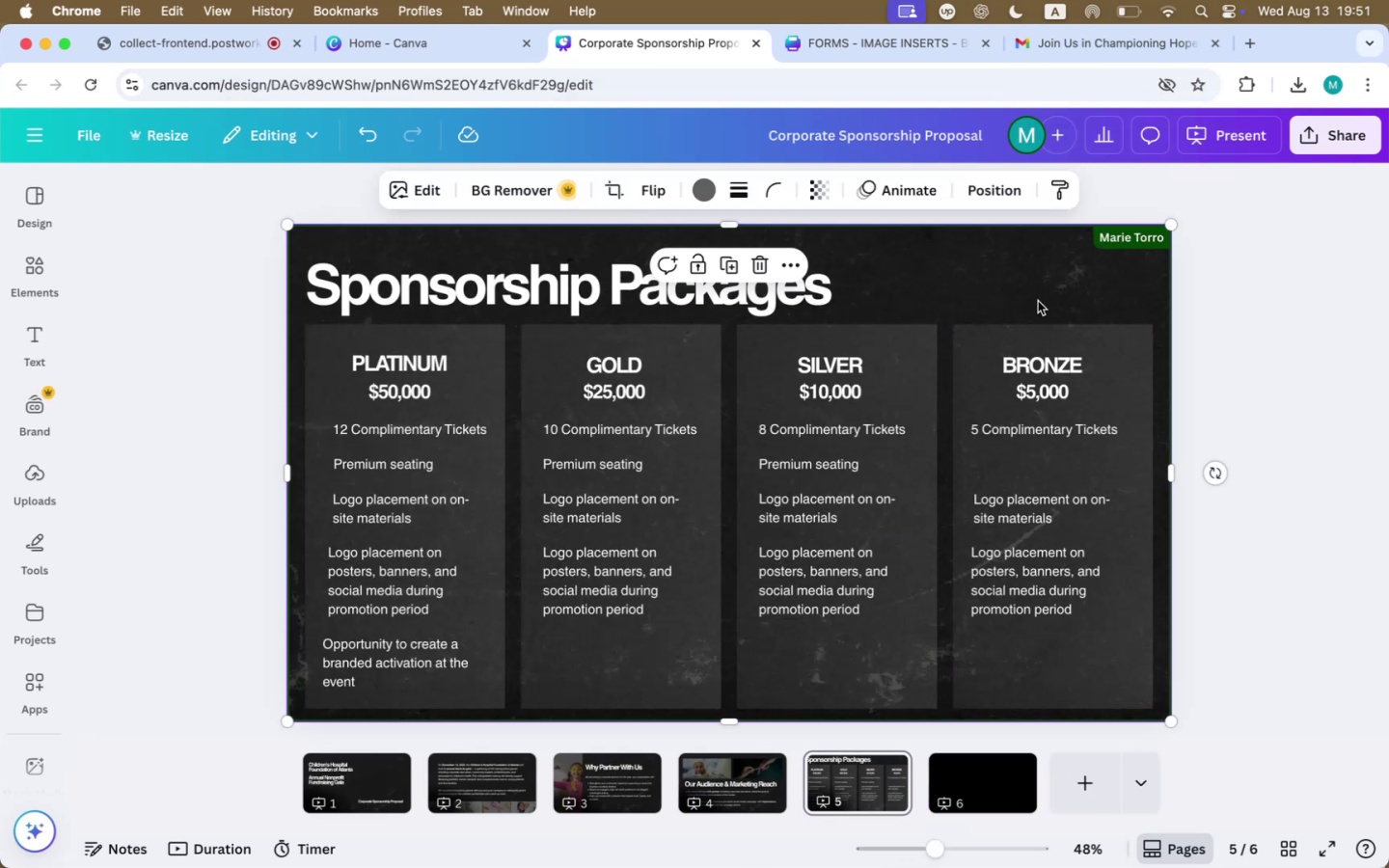 
key(Meta+C)
 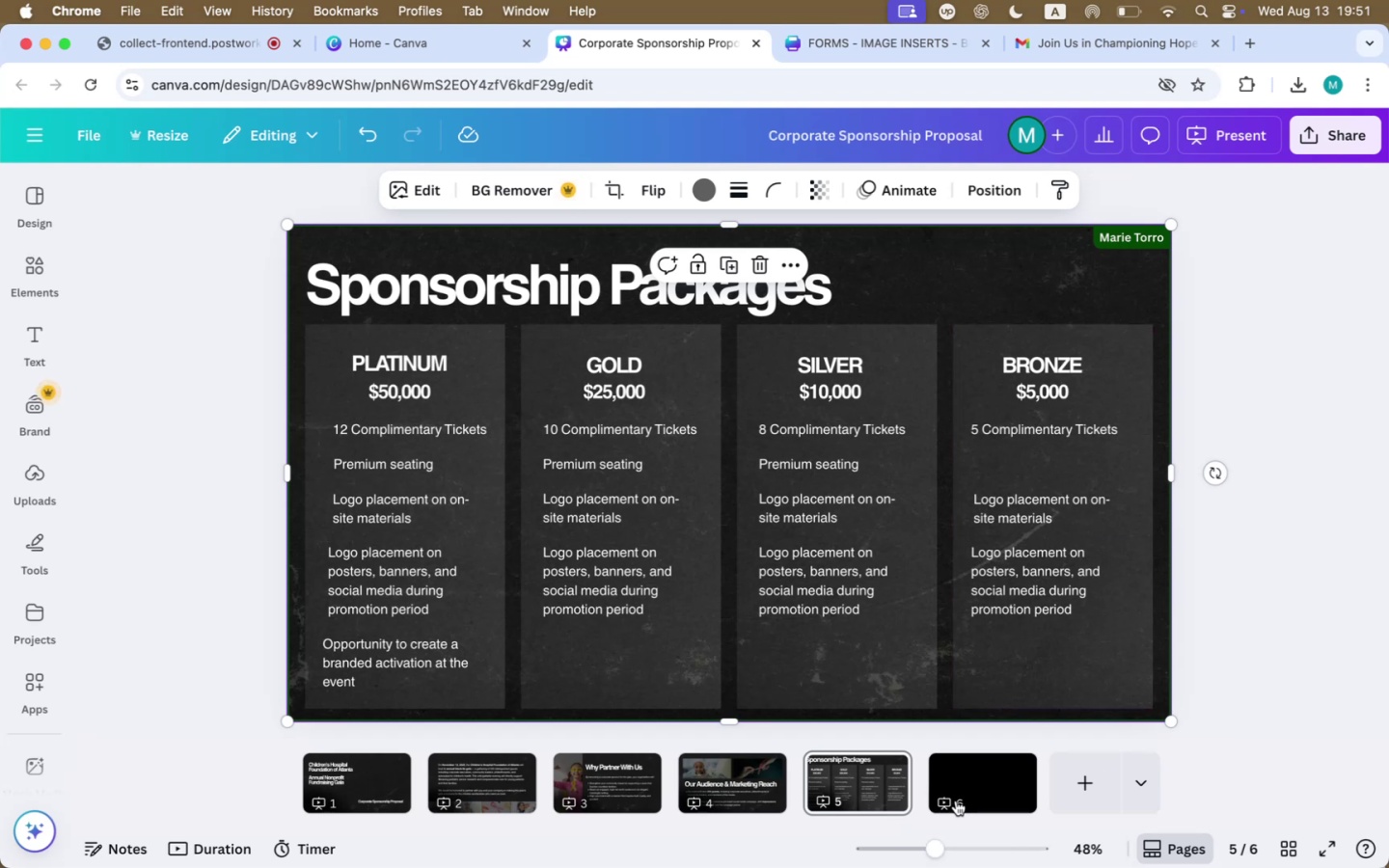 
left_click([971, 779])
 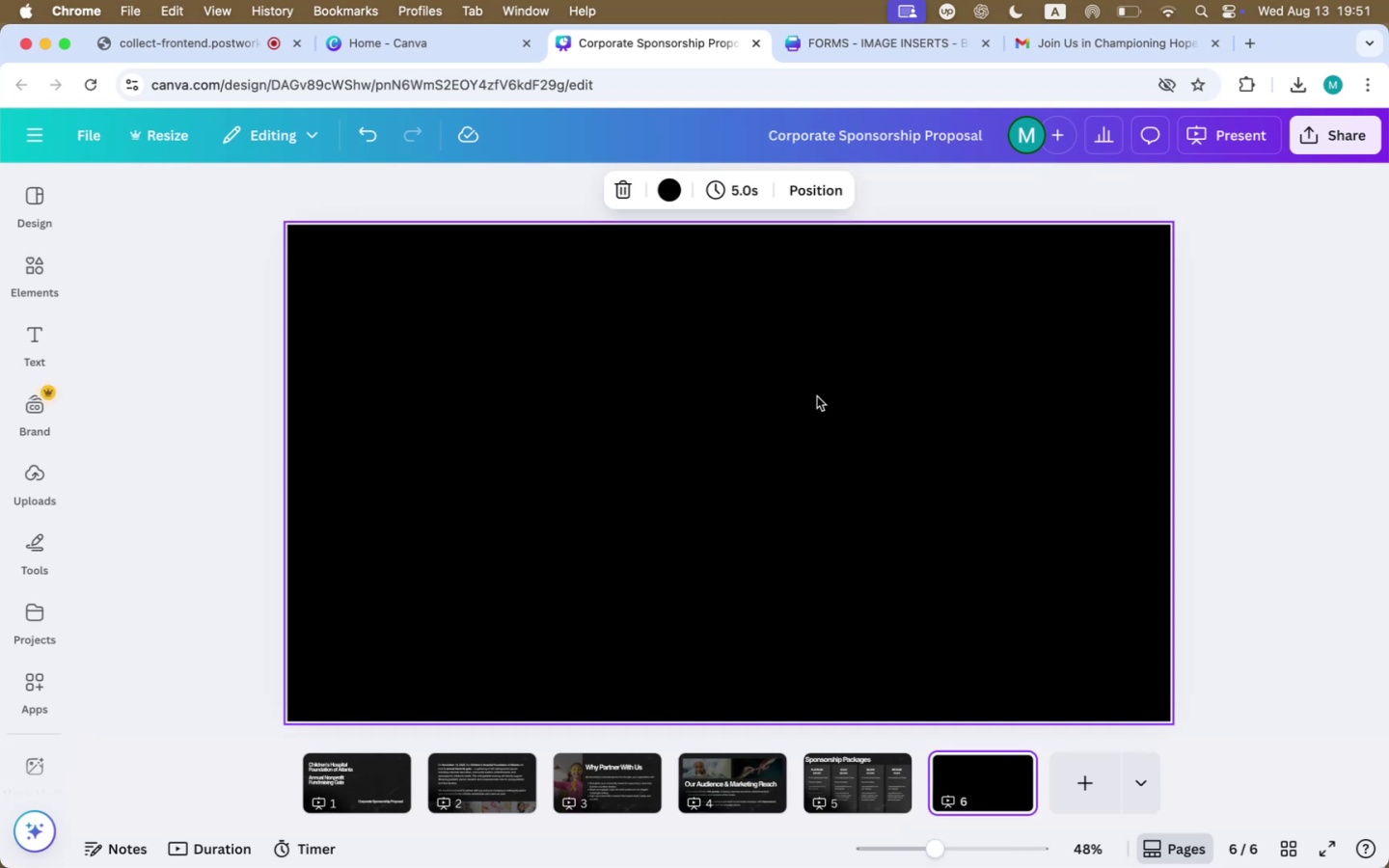 
double_click([817, 396])
 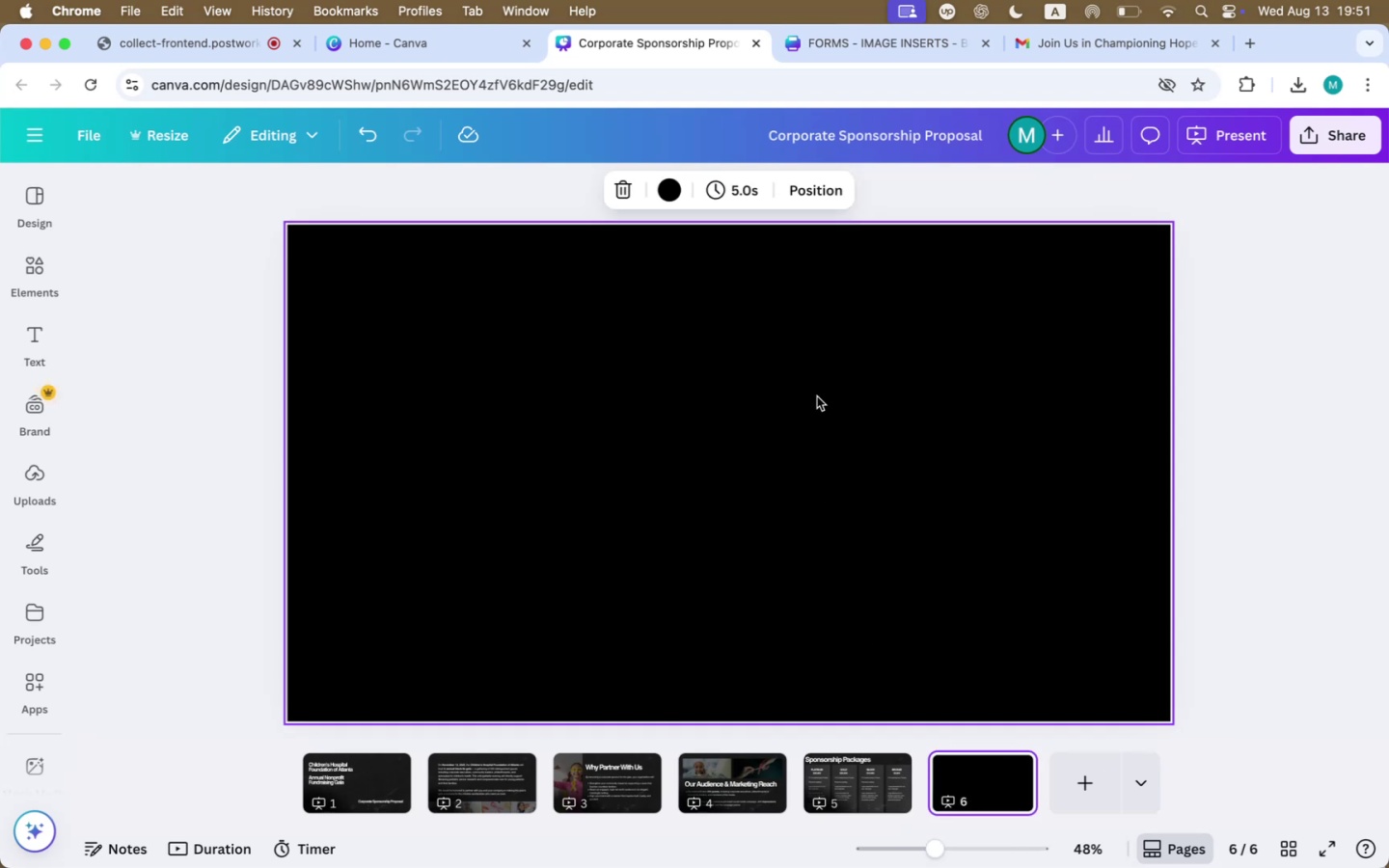 
key(Meta+CommandLeft)
 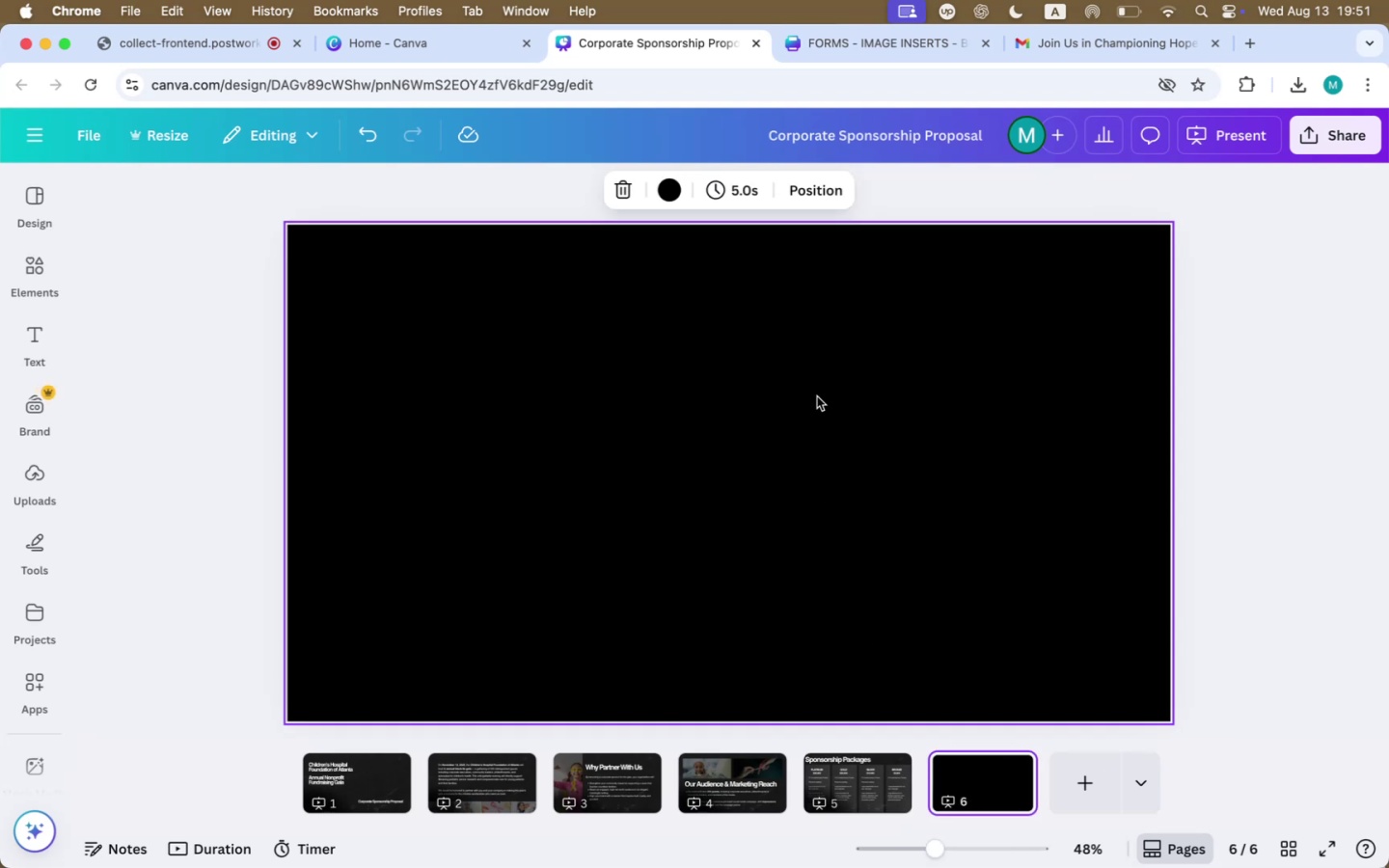 
key(Meta+V)
 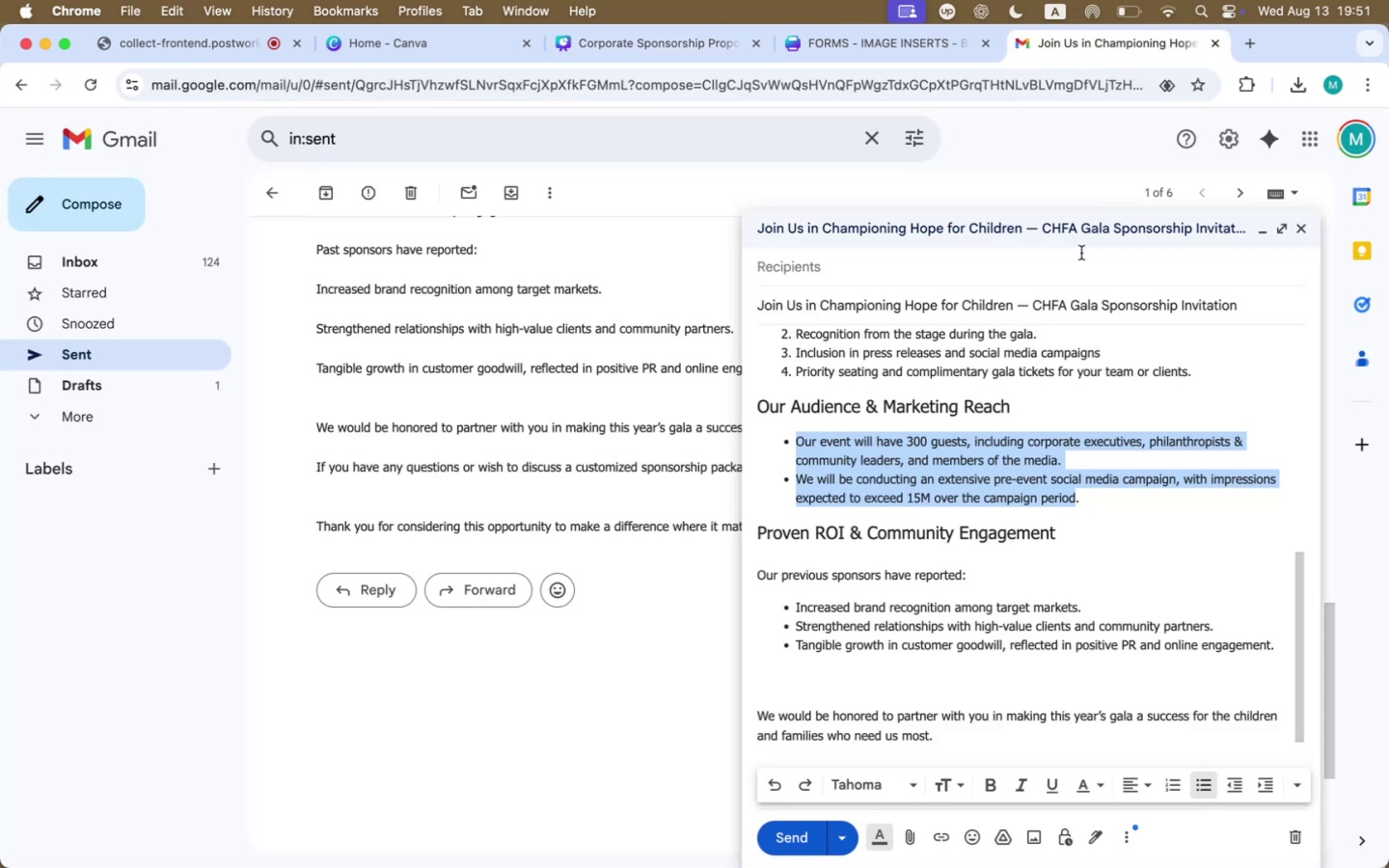 
wait(9.17)
 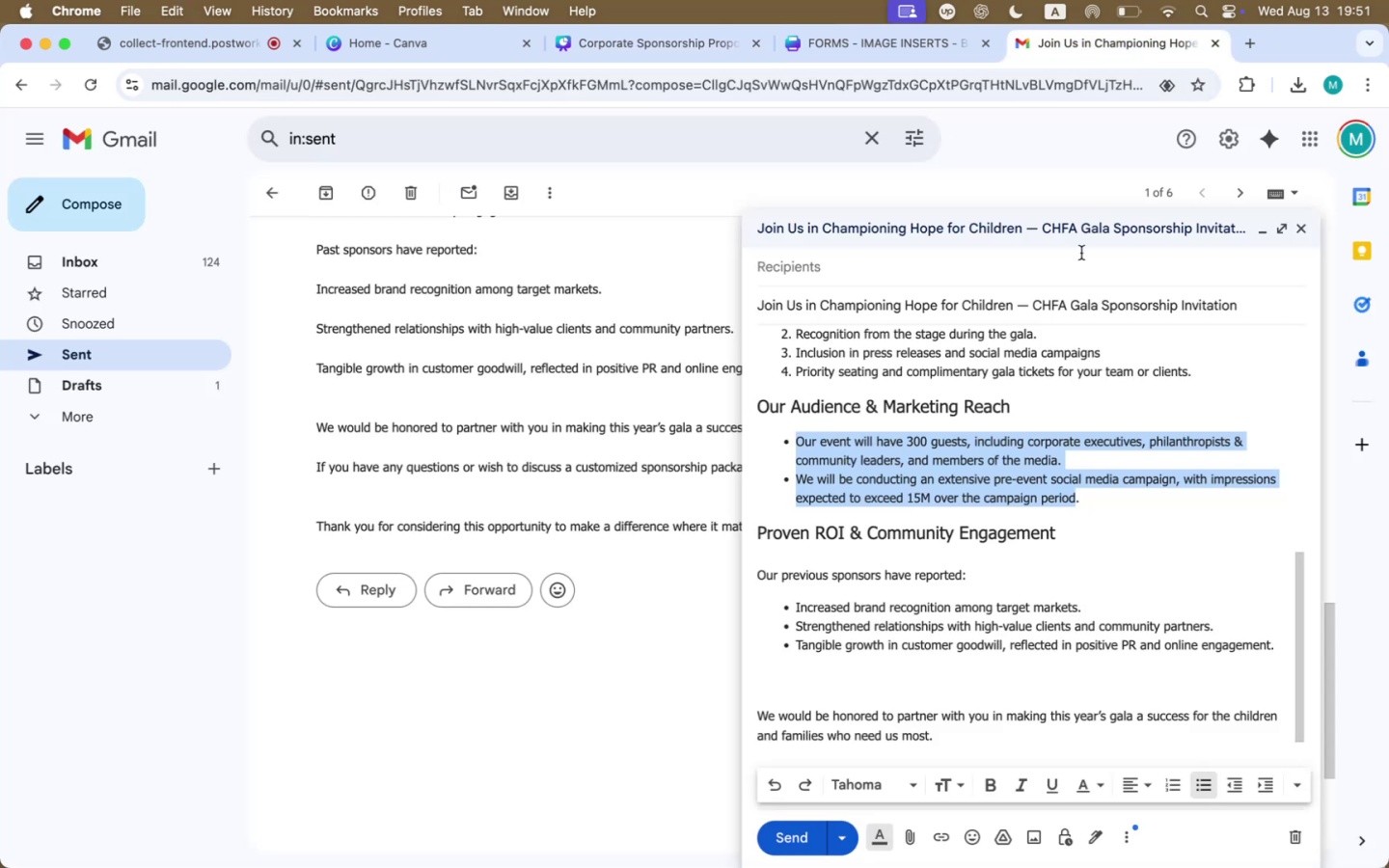 
scroll: coordinate [1054, 743], scroll_direction: down, amount: 18.0
 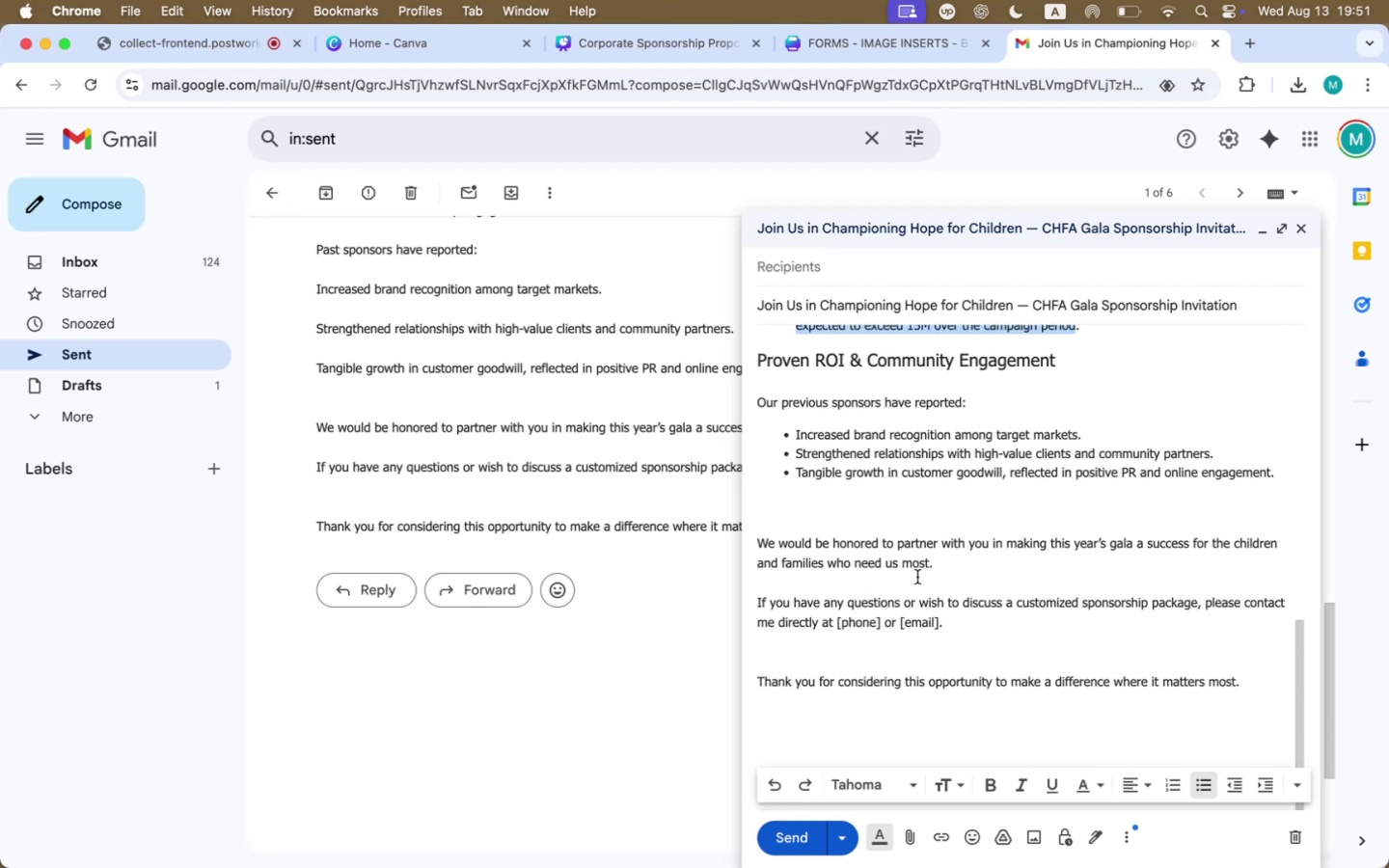 
left_click_drag(start_coordinate=[947, 564], to_coordinate=[755, 547])
 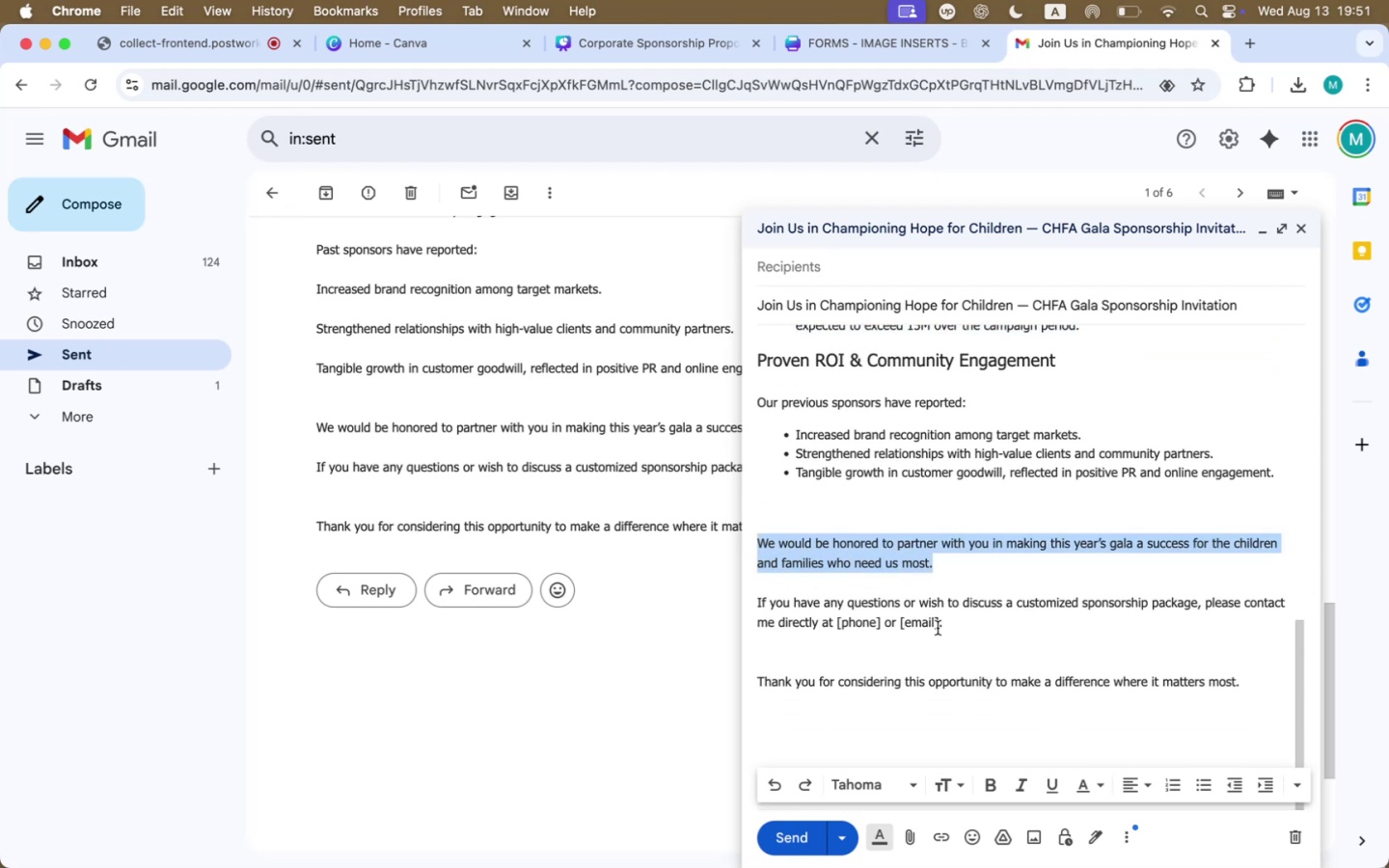 
left_click_drag(start_coordinate=[938, 625], to_coordinate=[757, 605])
 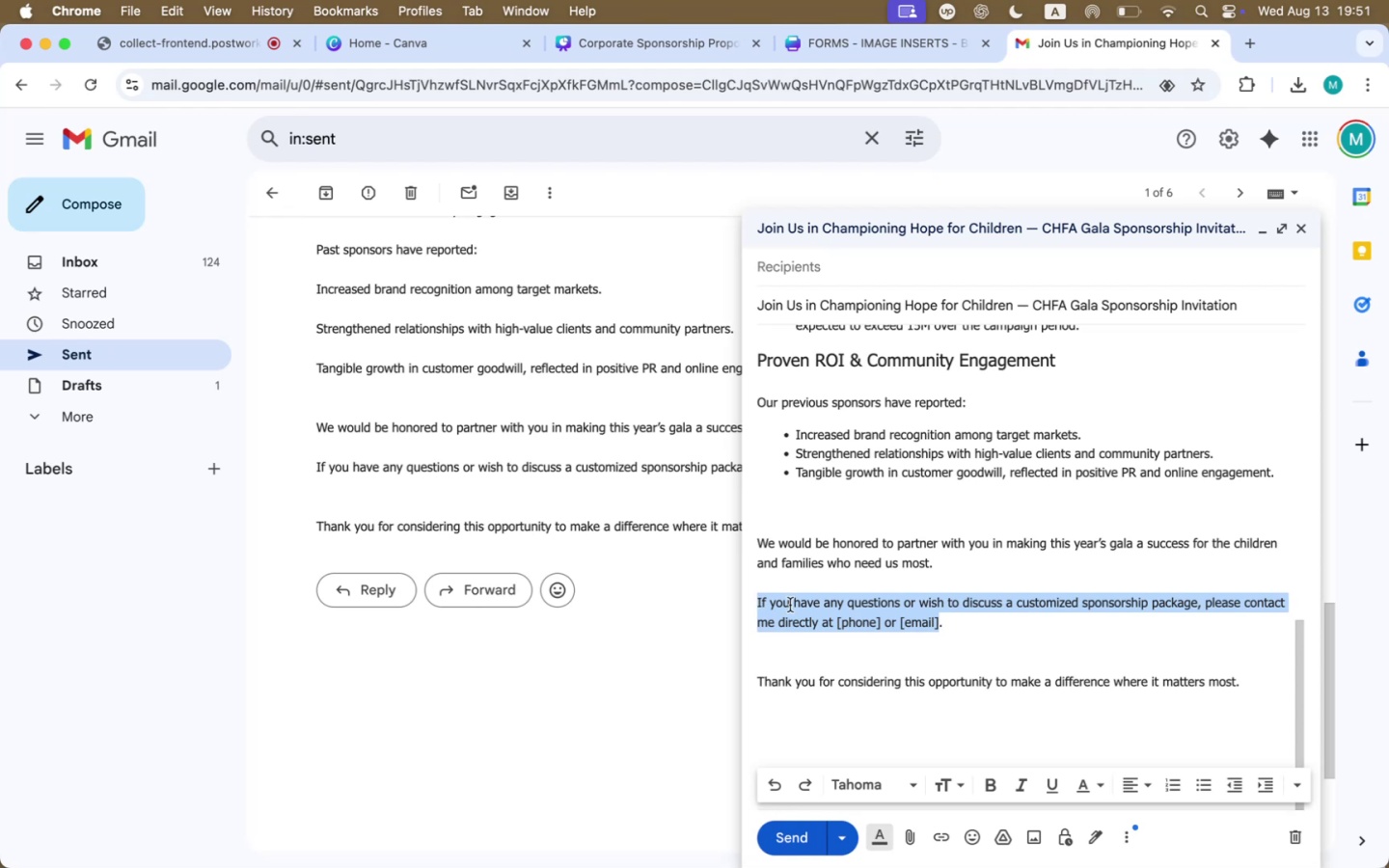 
key(Meta+CommandLeft)
 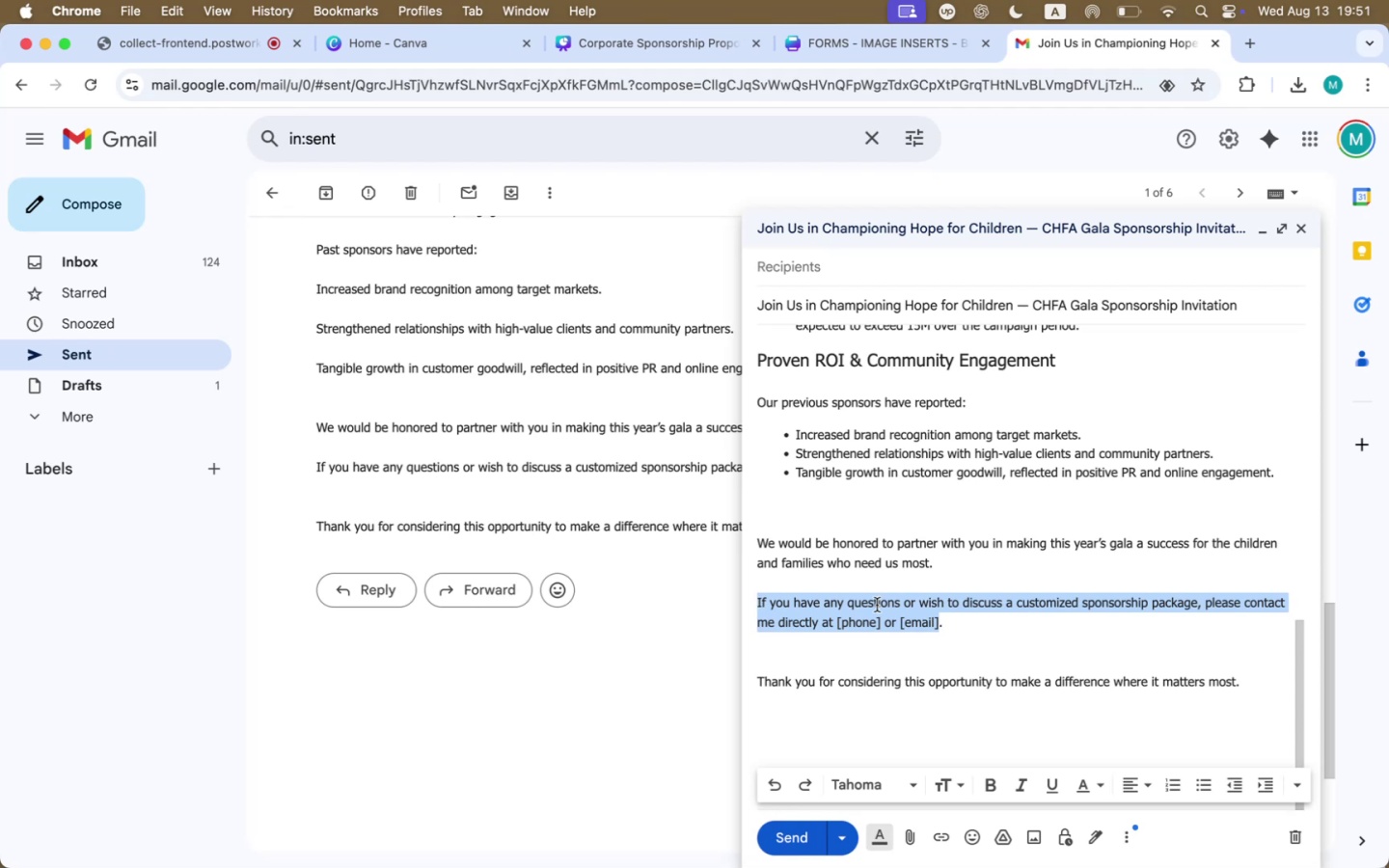 
key(Meta+C)
 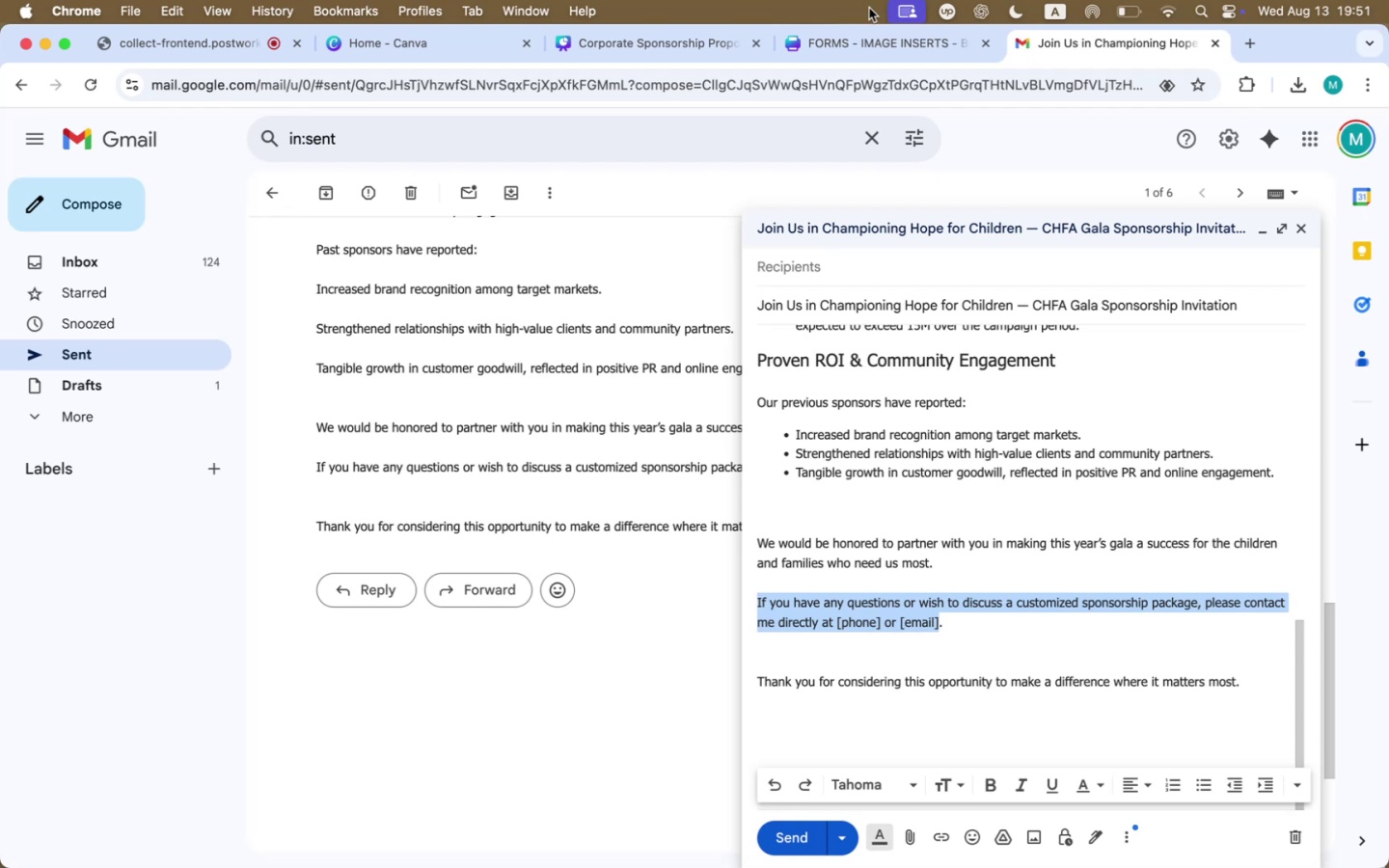 
left_click([882, 47])
 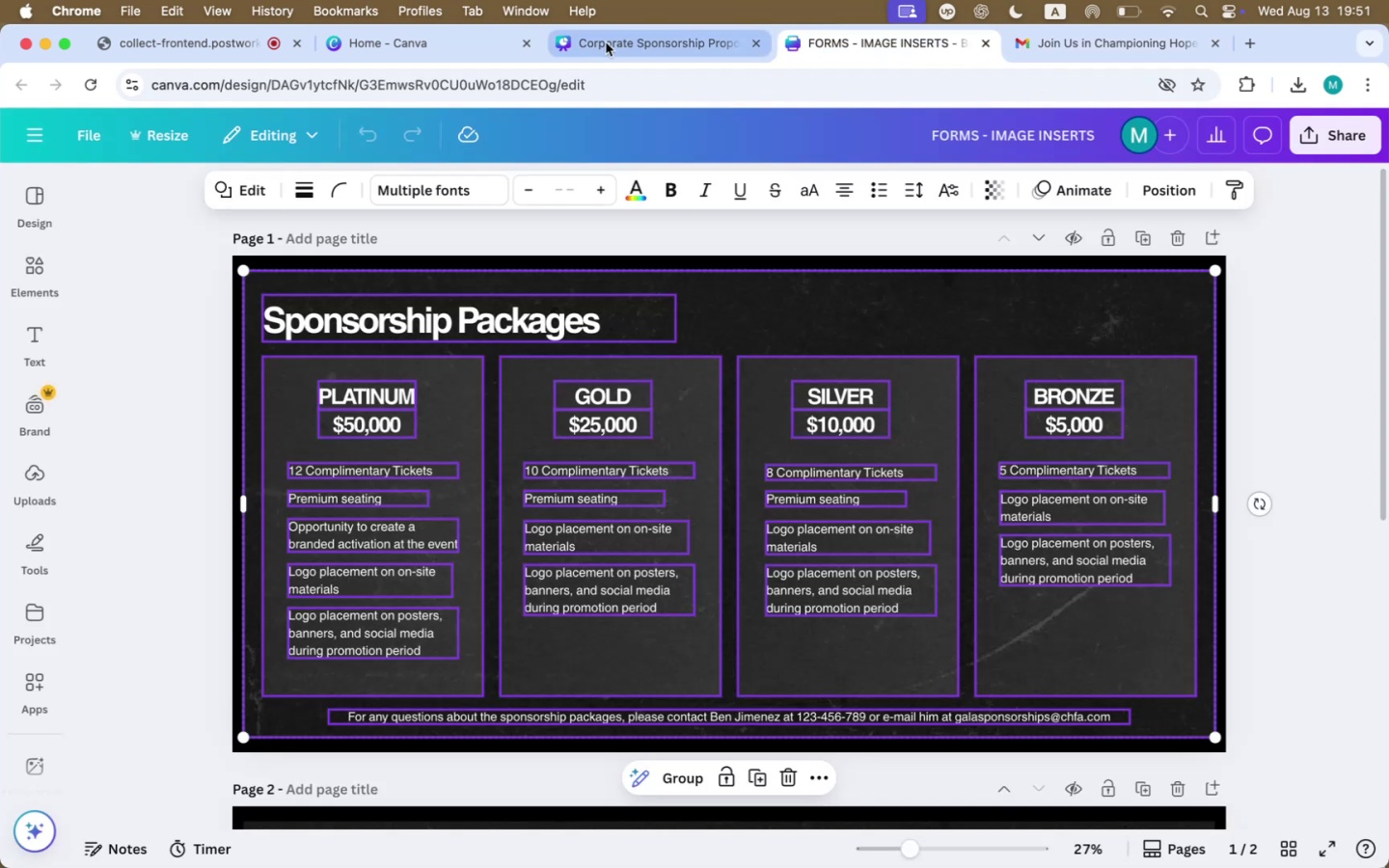 
left_click([606, 42])
 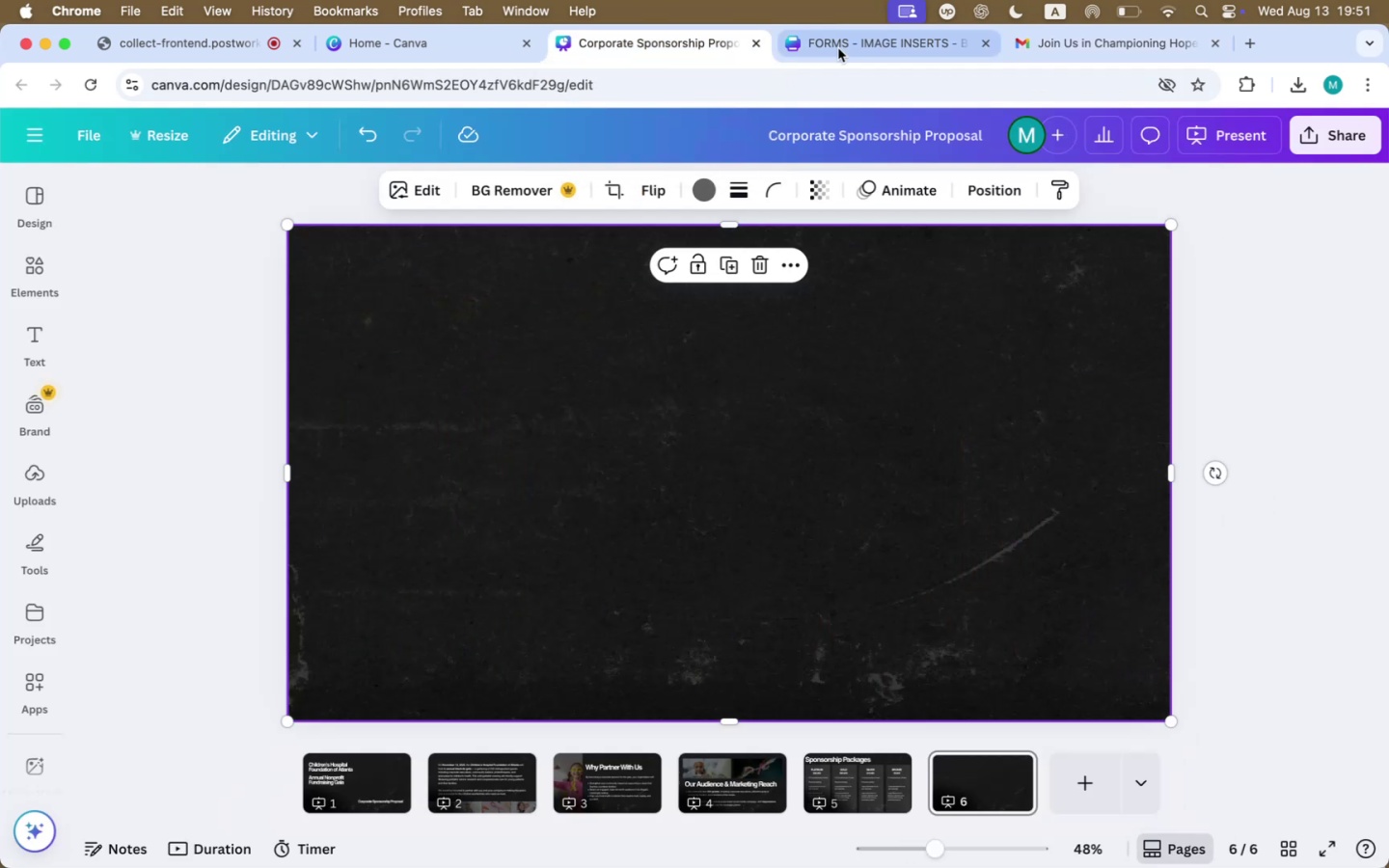 
left_click([845, 46])
 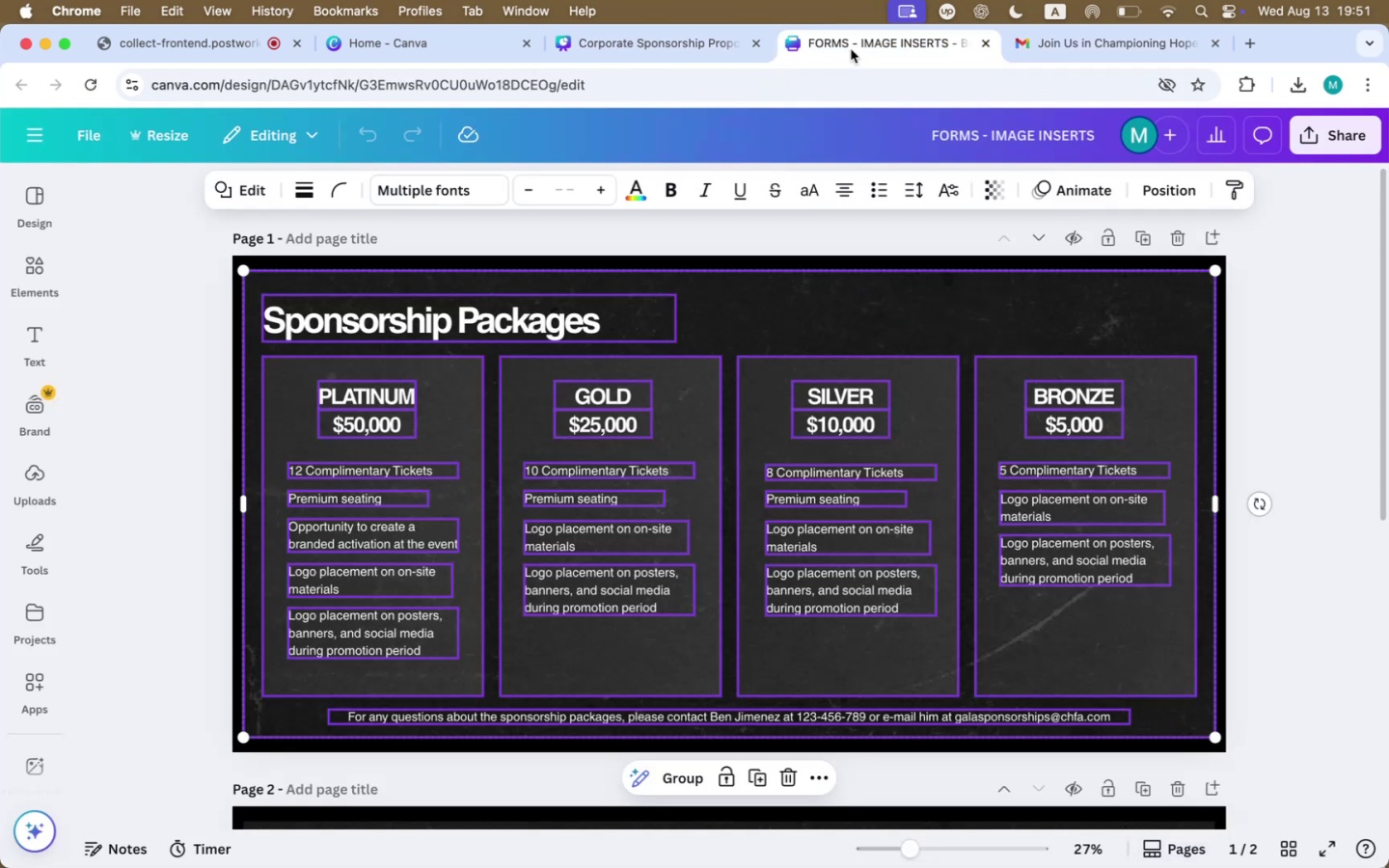 
left_click([753, 42])
 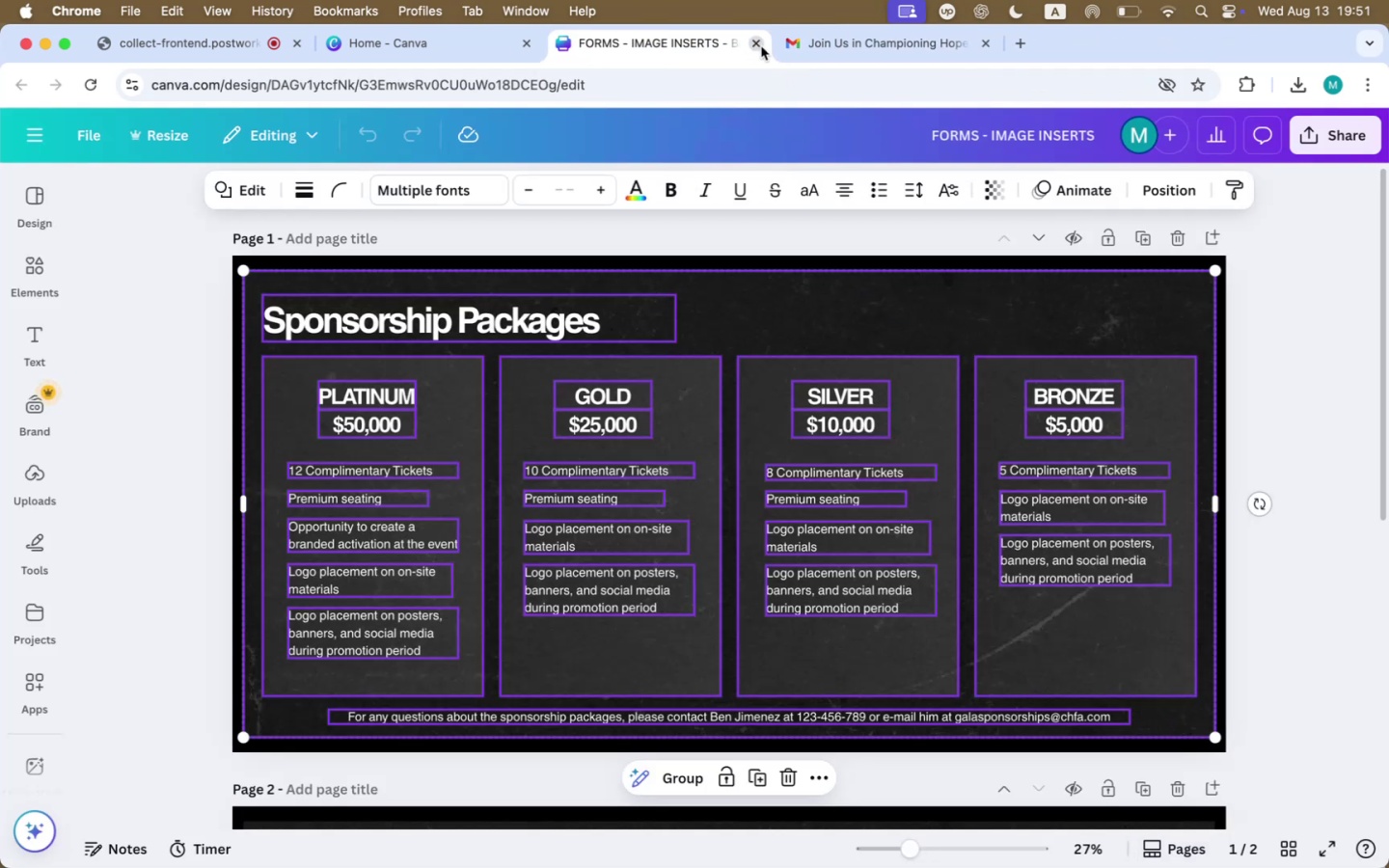 
left_click([481, 23])
 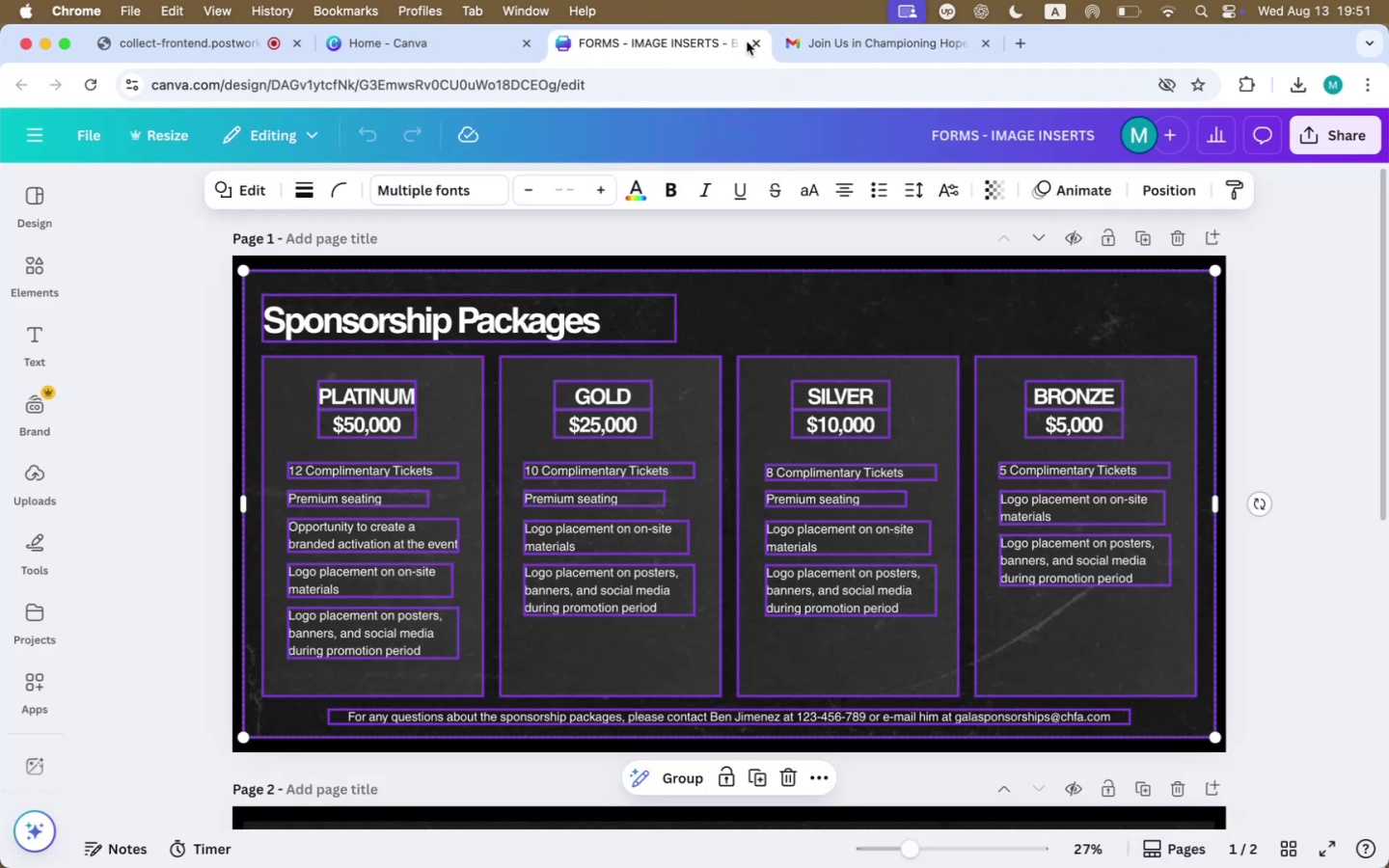 
left_click_drag(start_coordinate=[756, 41], to_coordinate=[749, 41])
 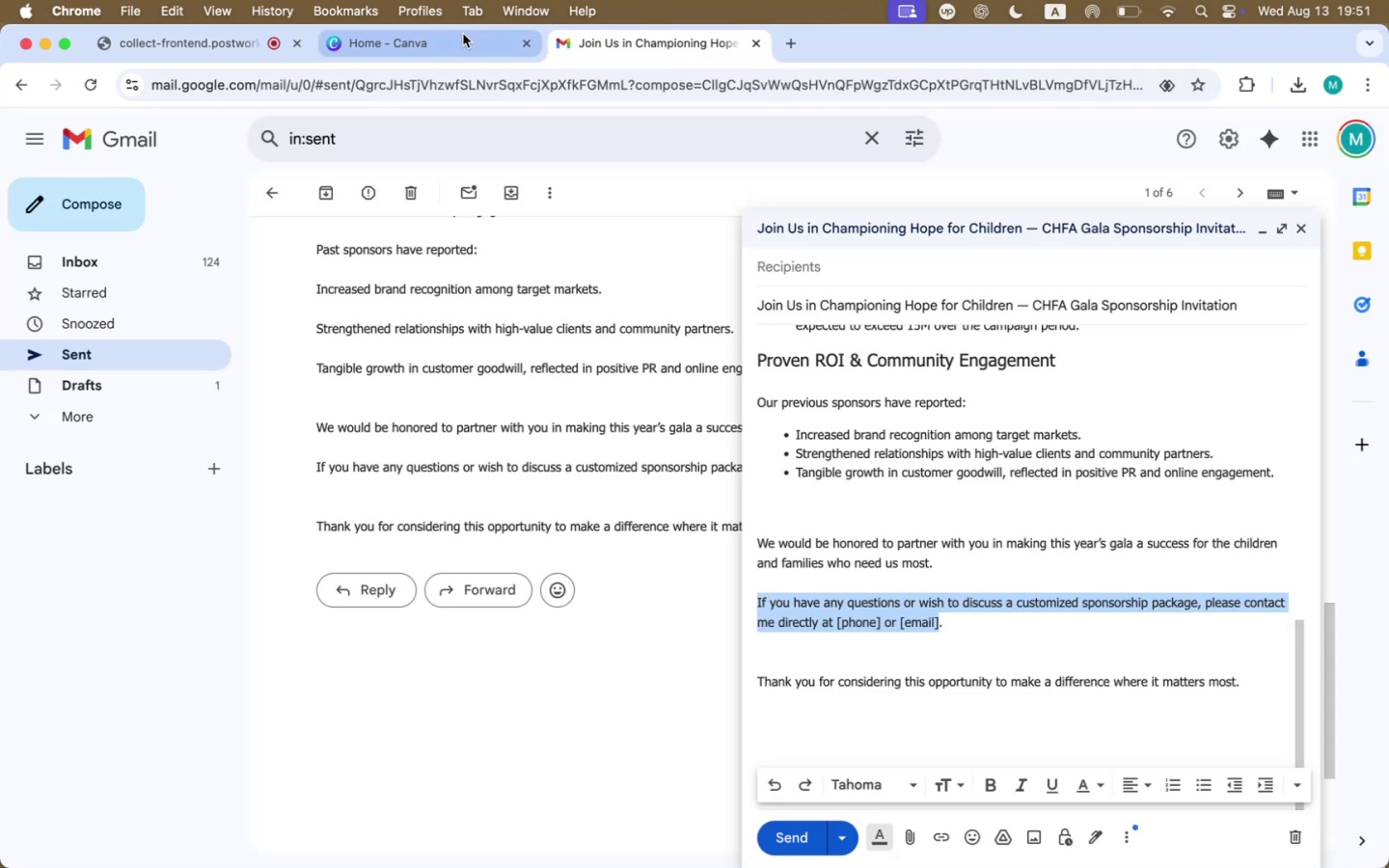 
left_click([447, 38])
 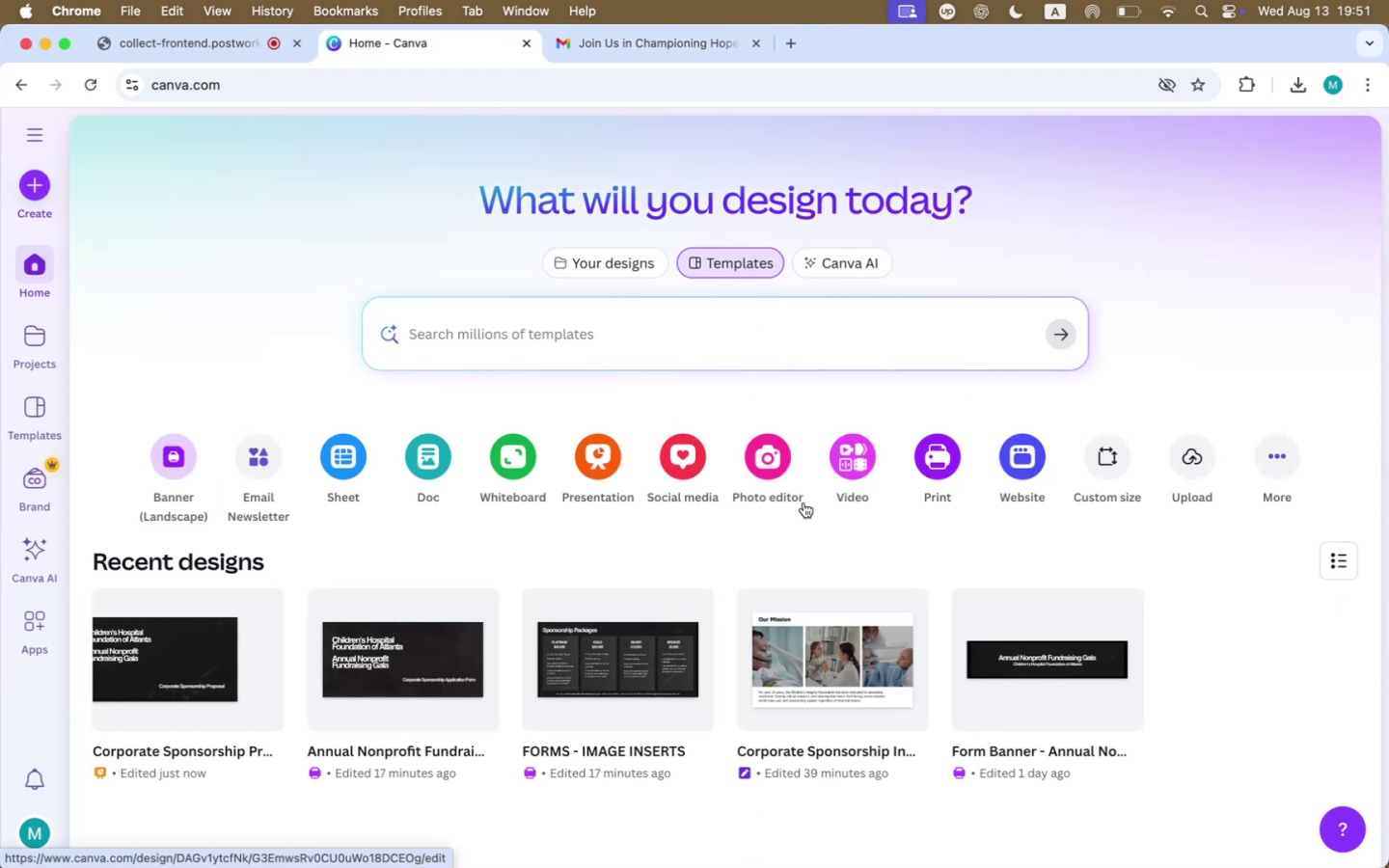 
scroll: coordinate [687, 619], scroll_direction: down, amount: 1.0
 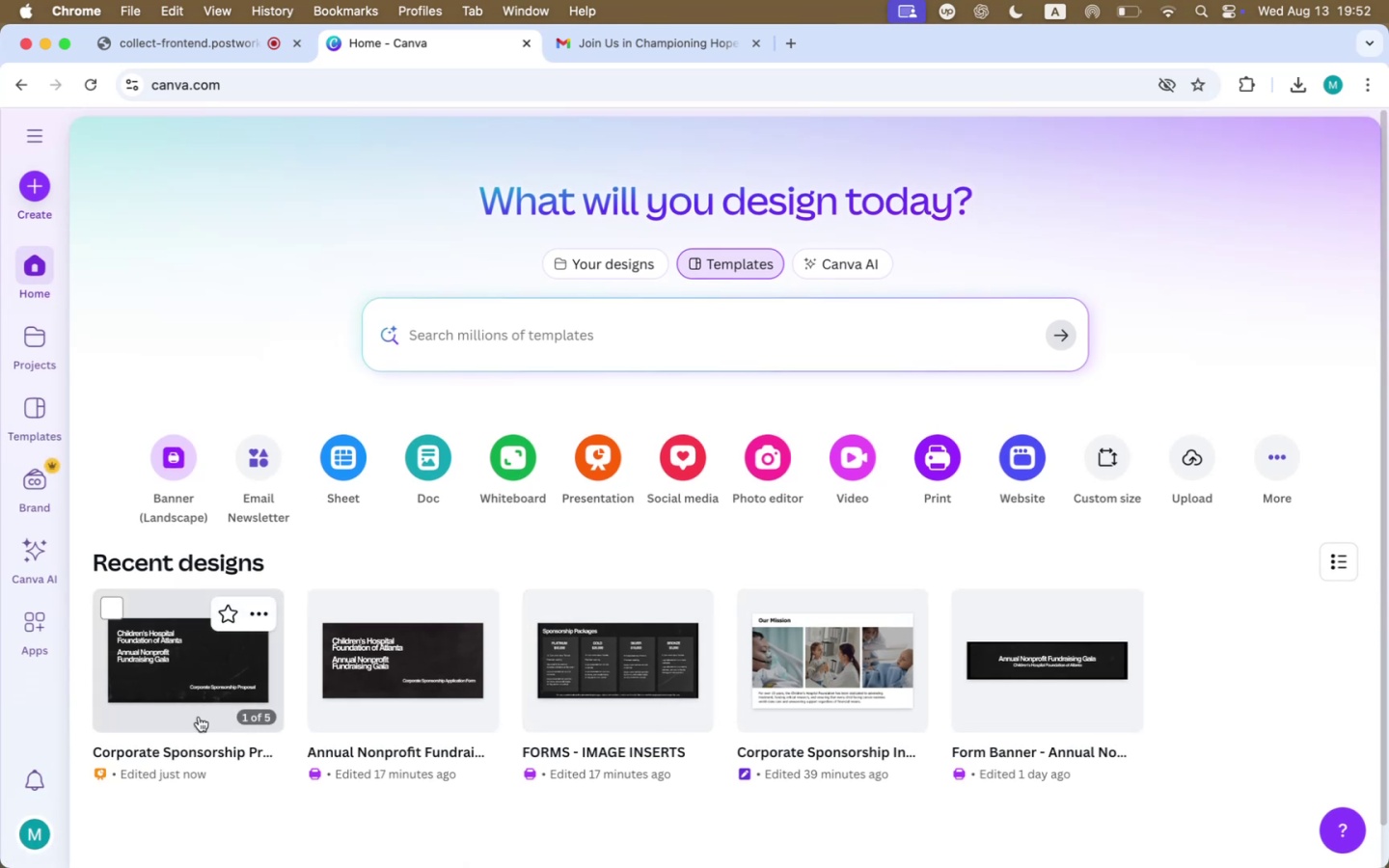 
left_click([164, 671])
 